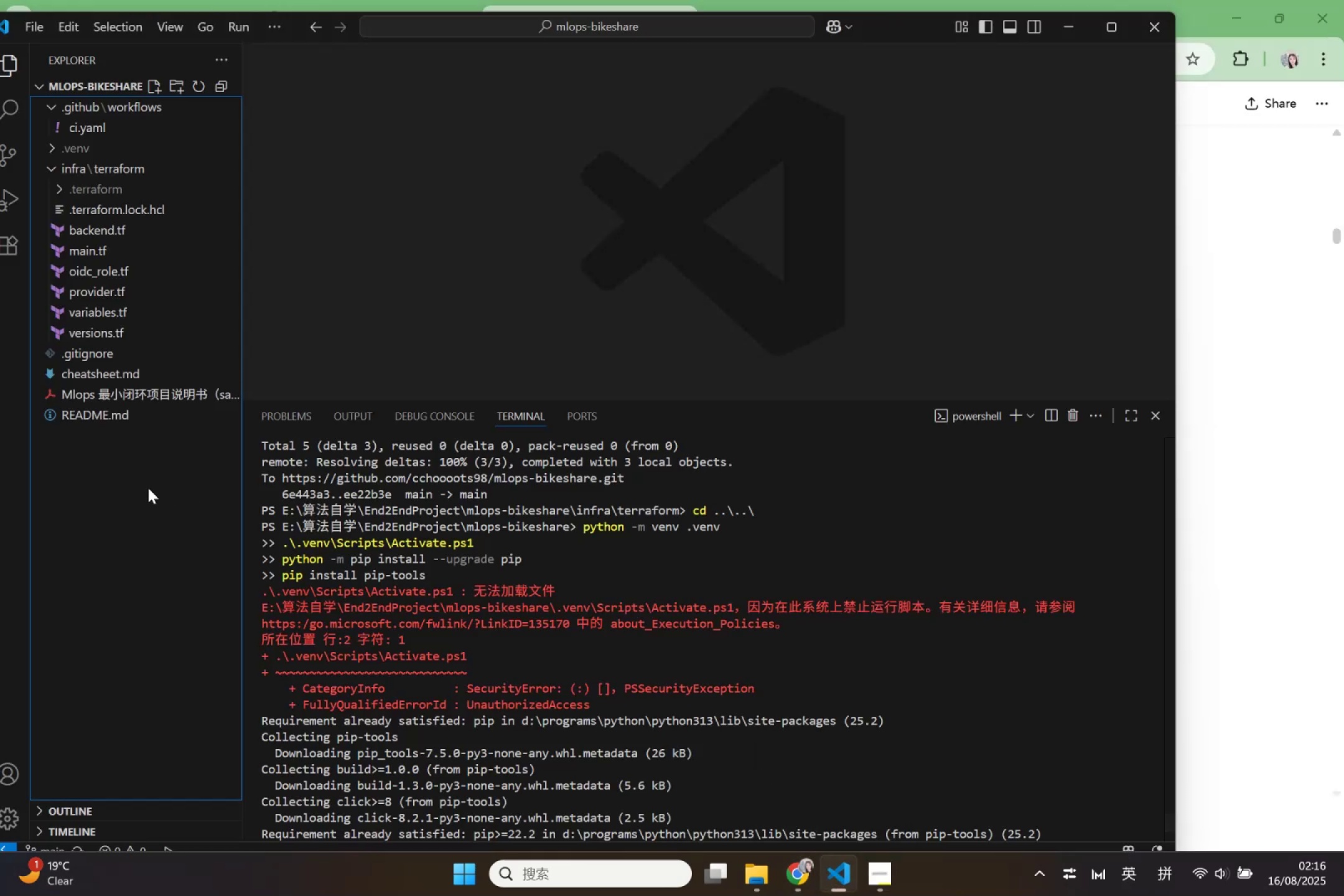 
right_click([148, 488])
 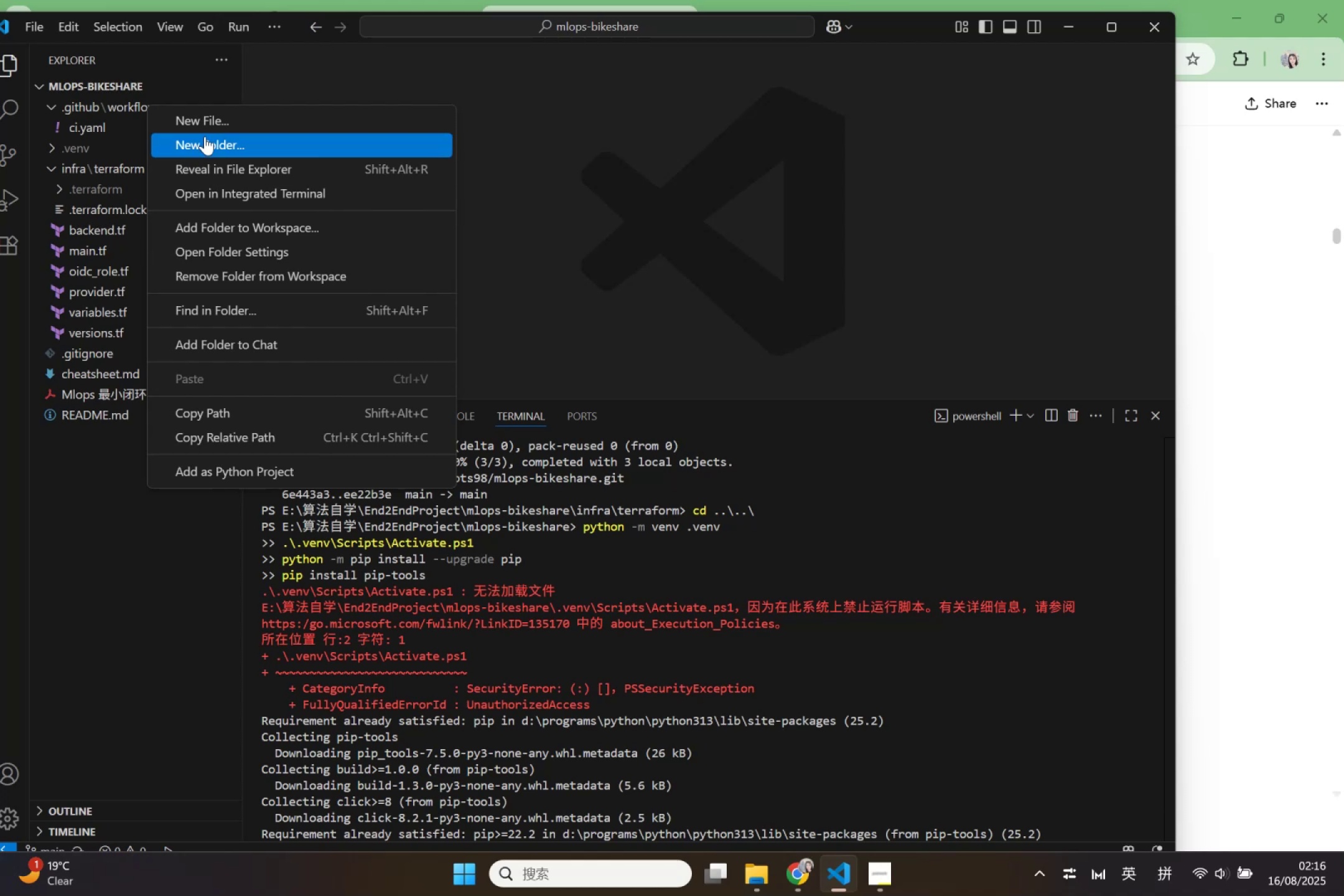 
left_click([207, 130])
 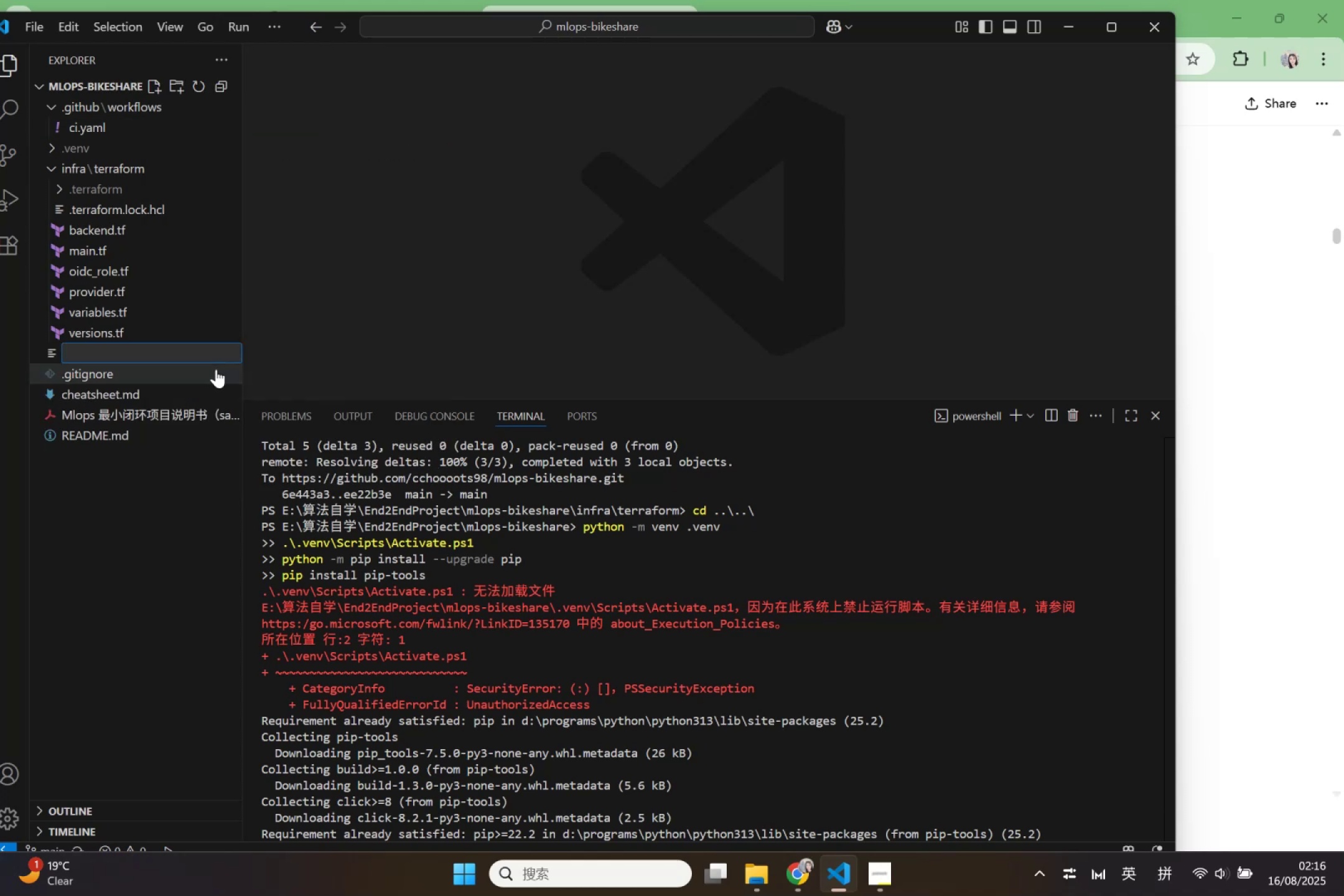 
type(re)
 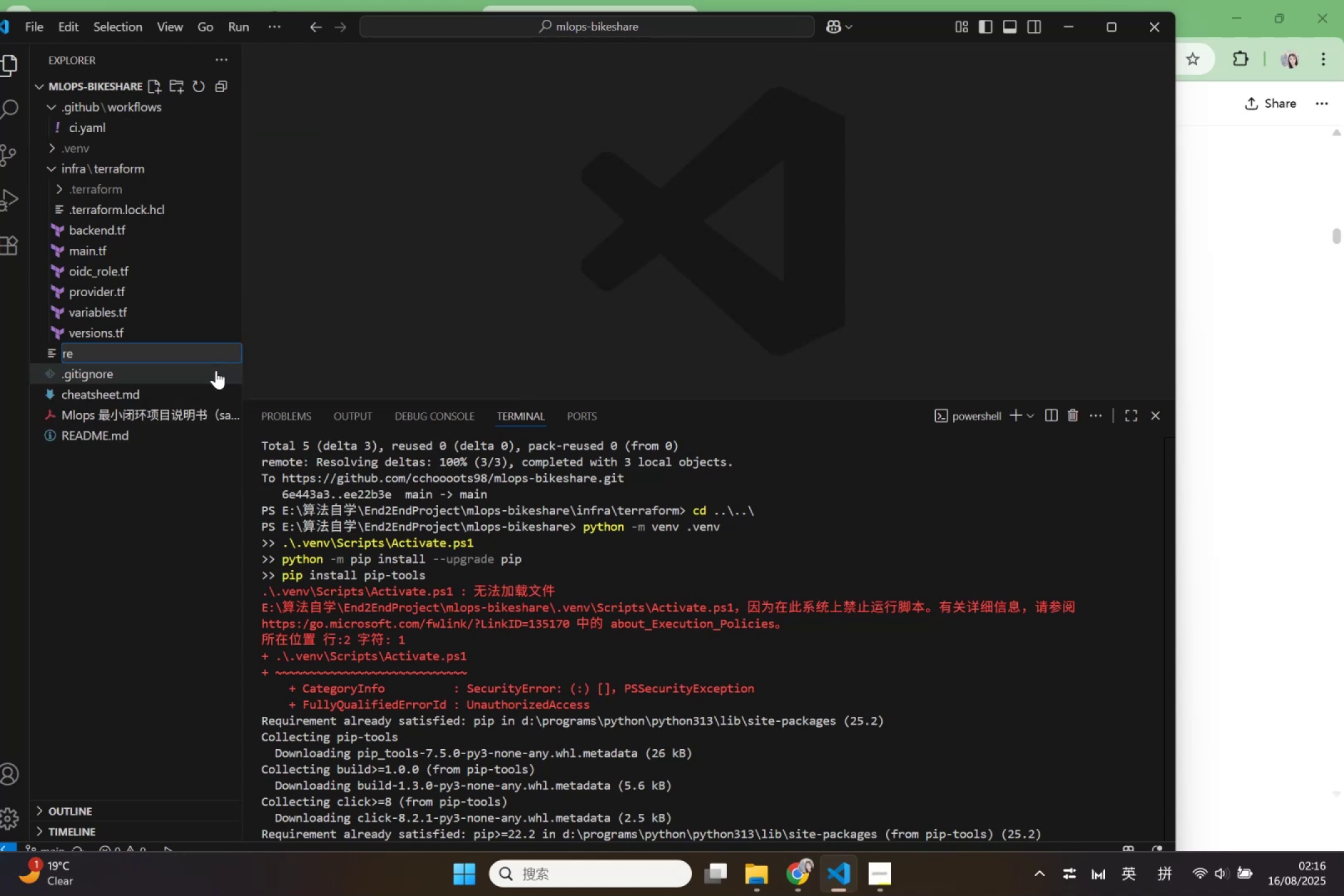 
type(quirements.in)
 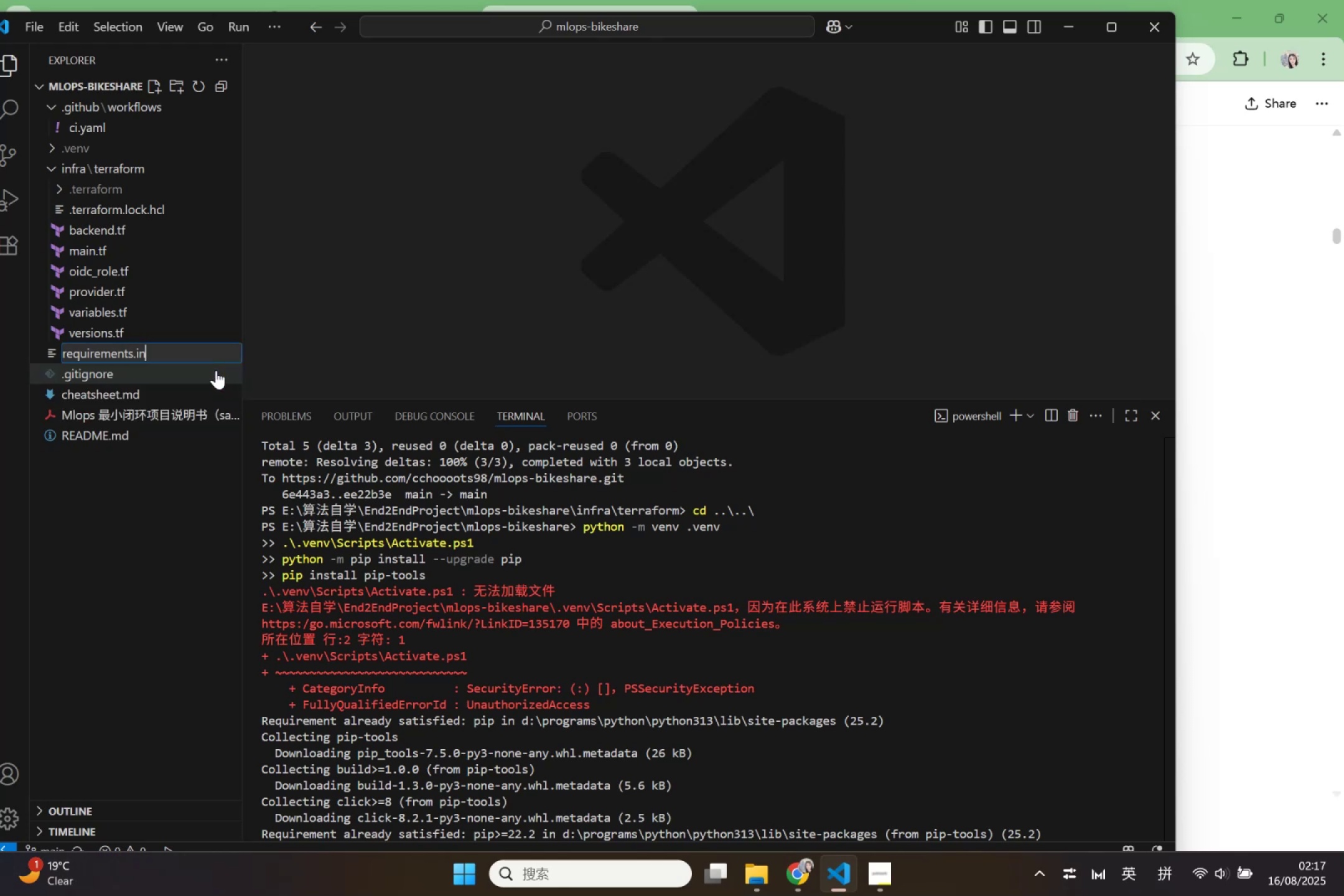 
key(Enter)
 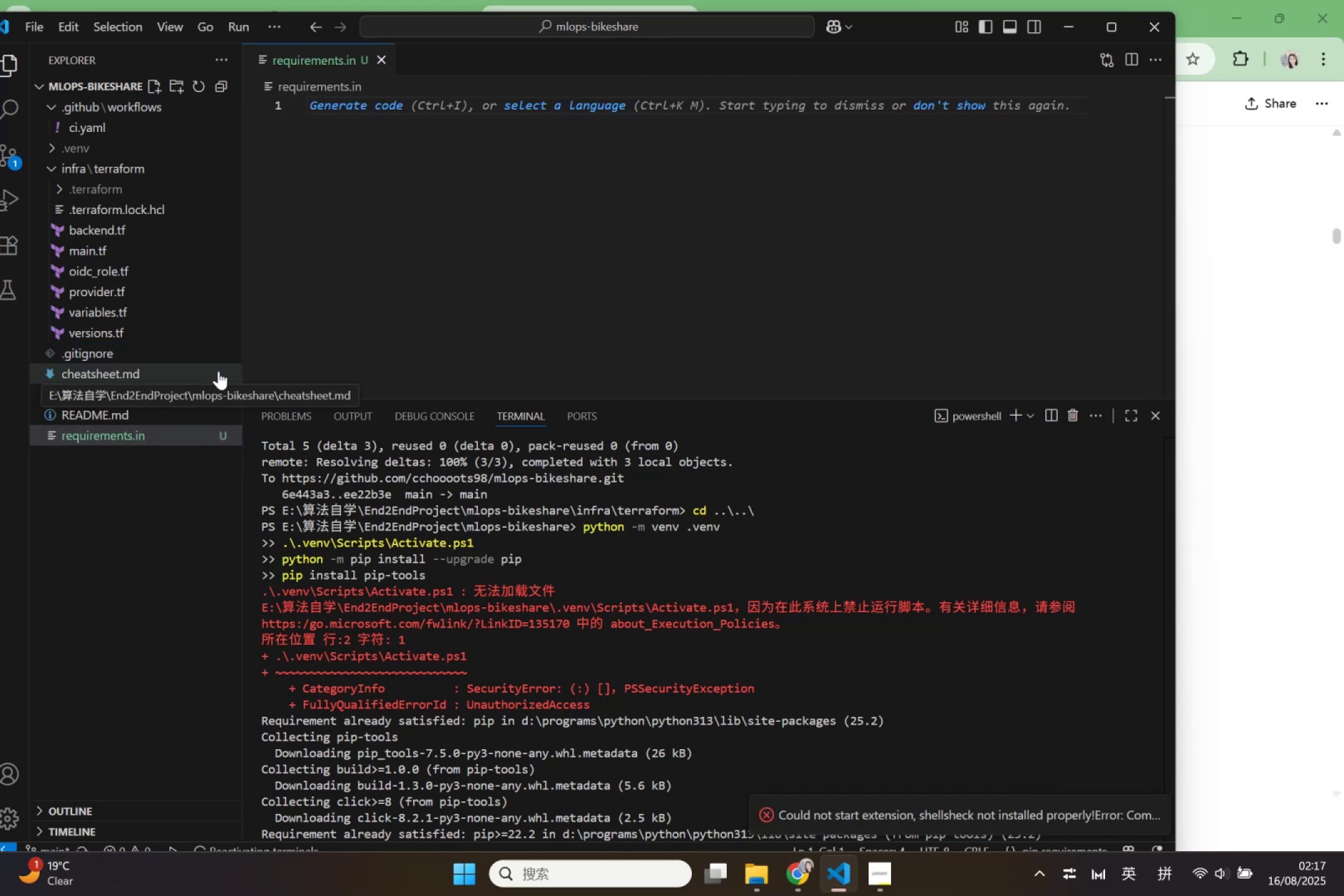 
wait(5.27)
 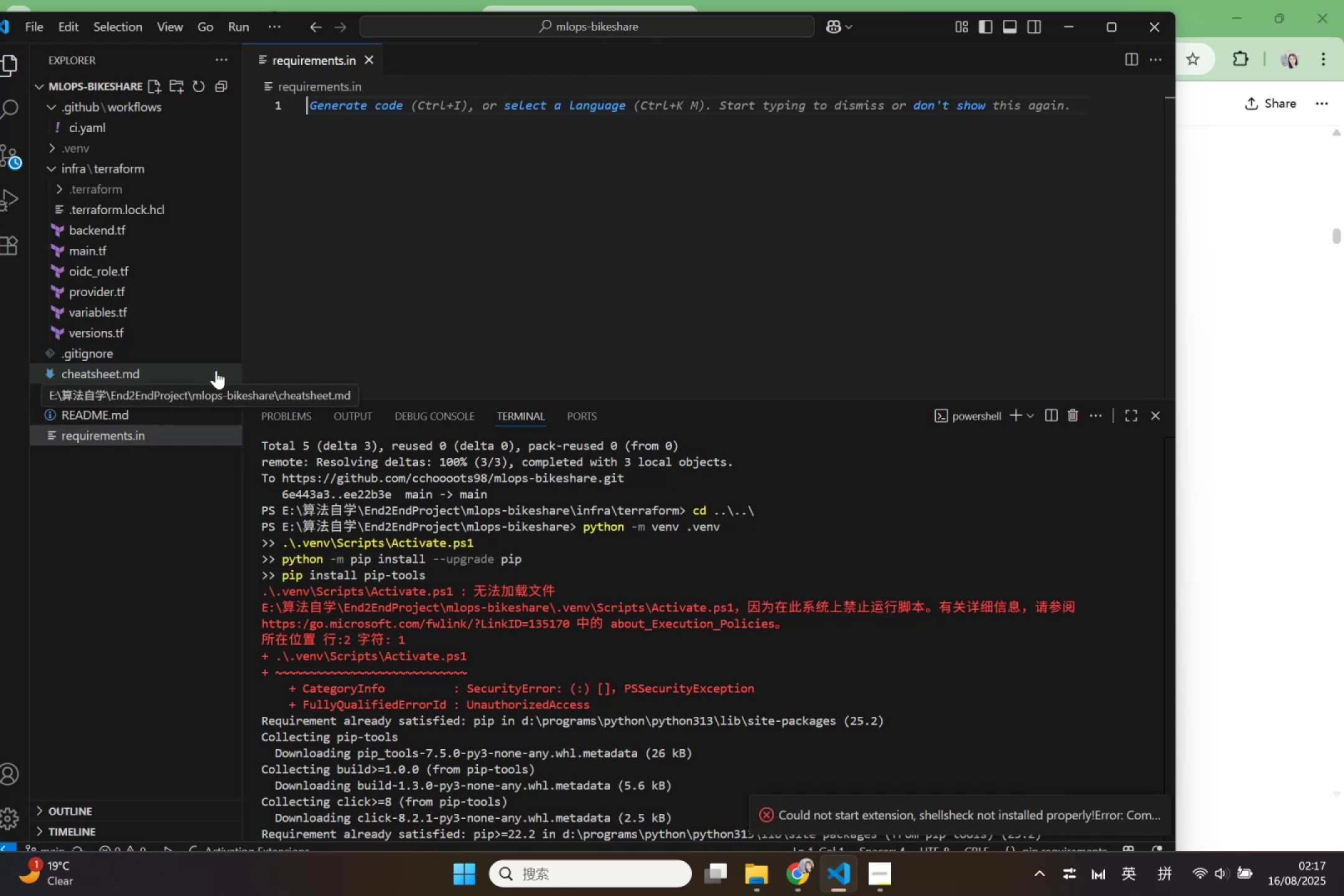 
left_click([1229, 518])
 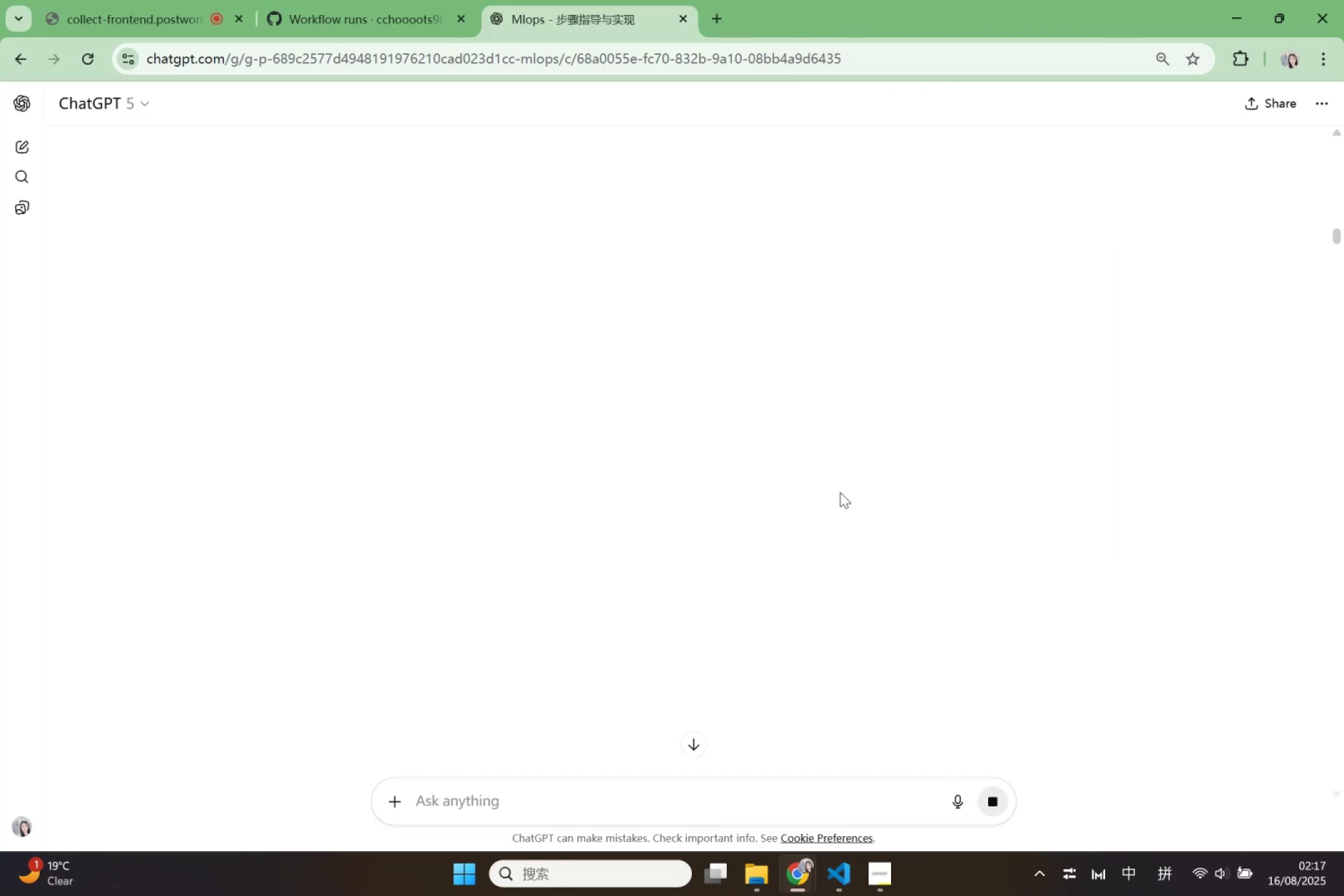 
left_click([830, 478])
 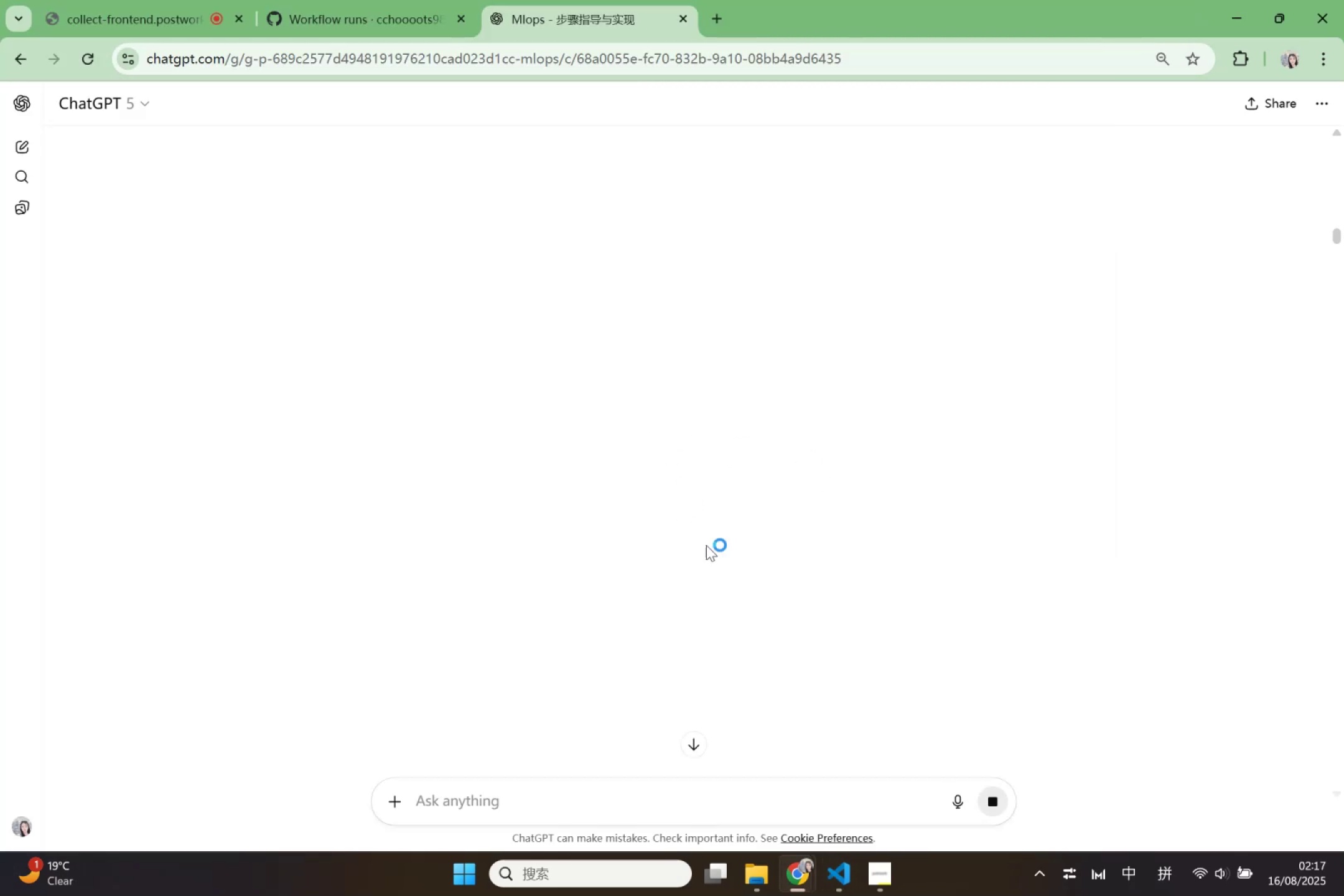 
scroll: coordinate [925, 609], scroll_direction: down, amount: 6.0
 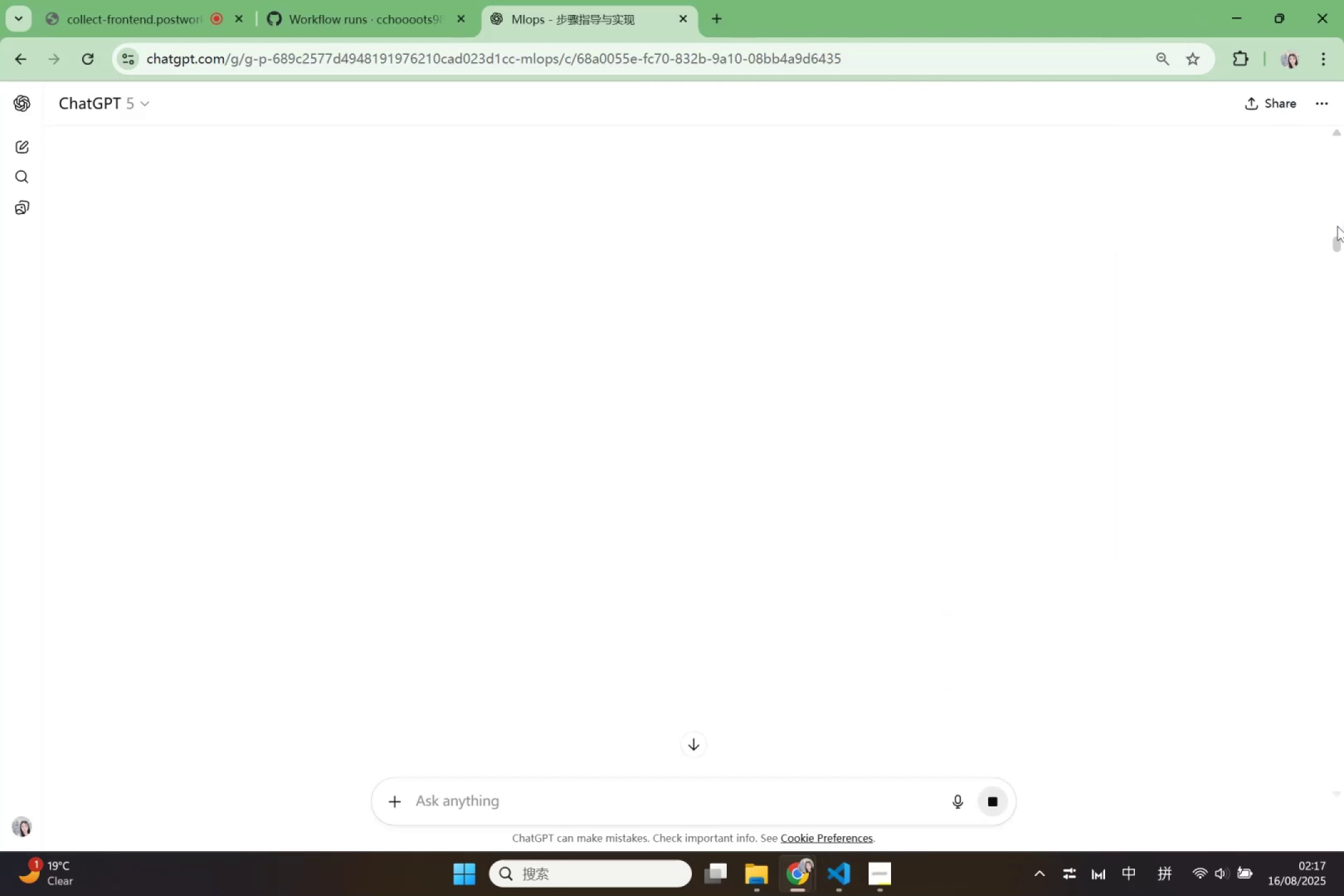 
left_click_drag(start_coordinate=[1335, 245], to_coordinate=[1342, 894])
 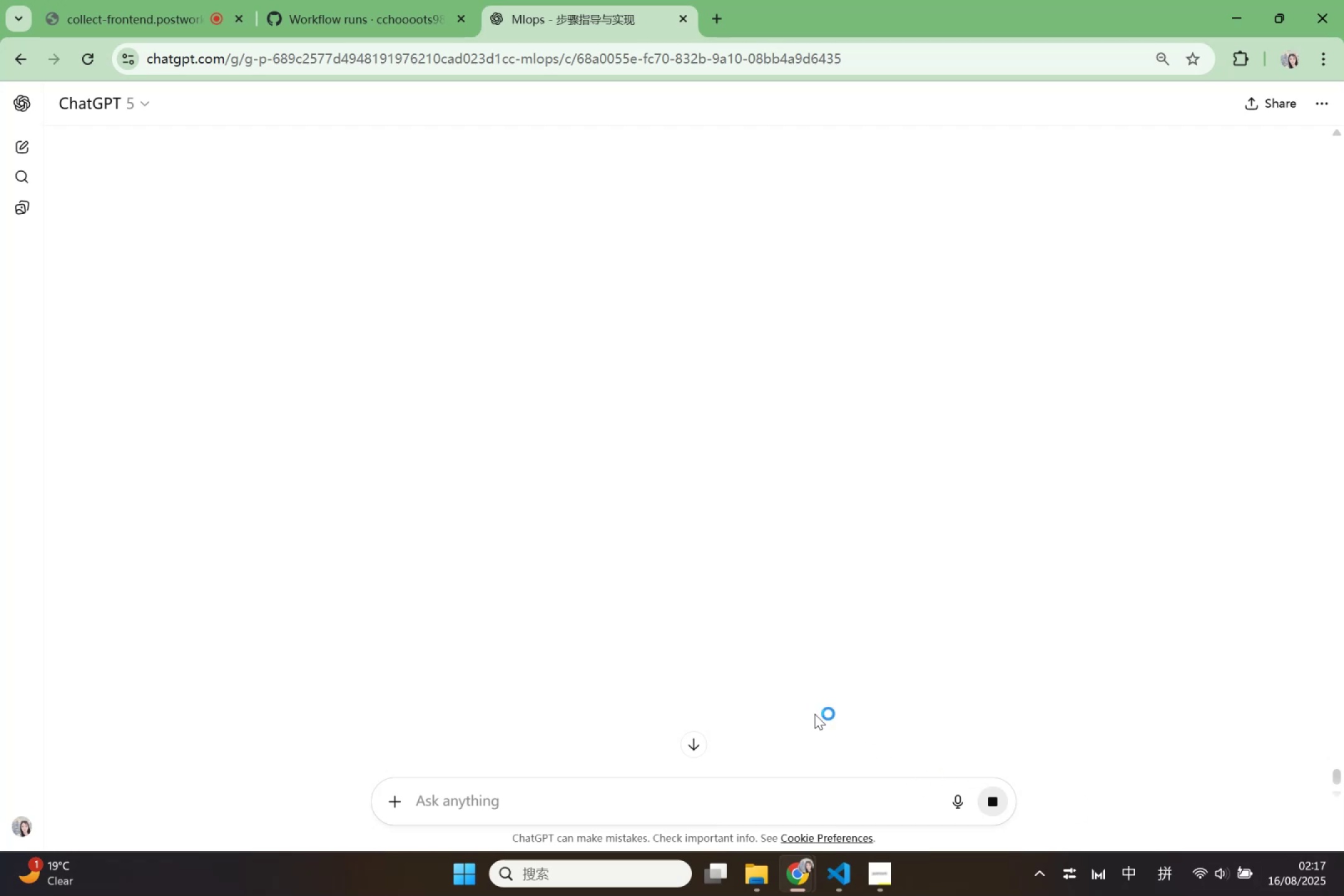 
left_click([653, 552])
 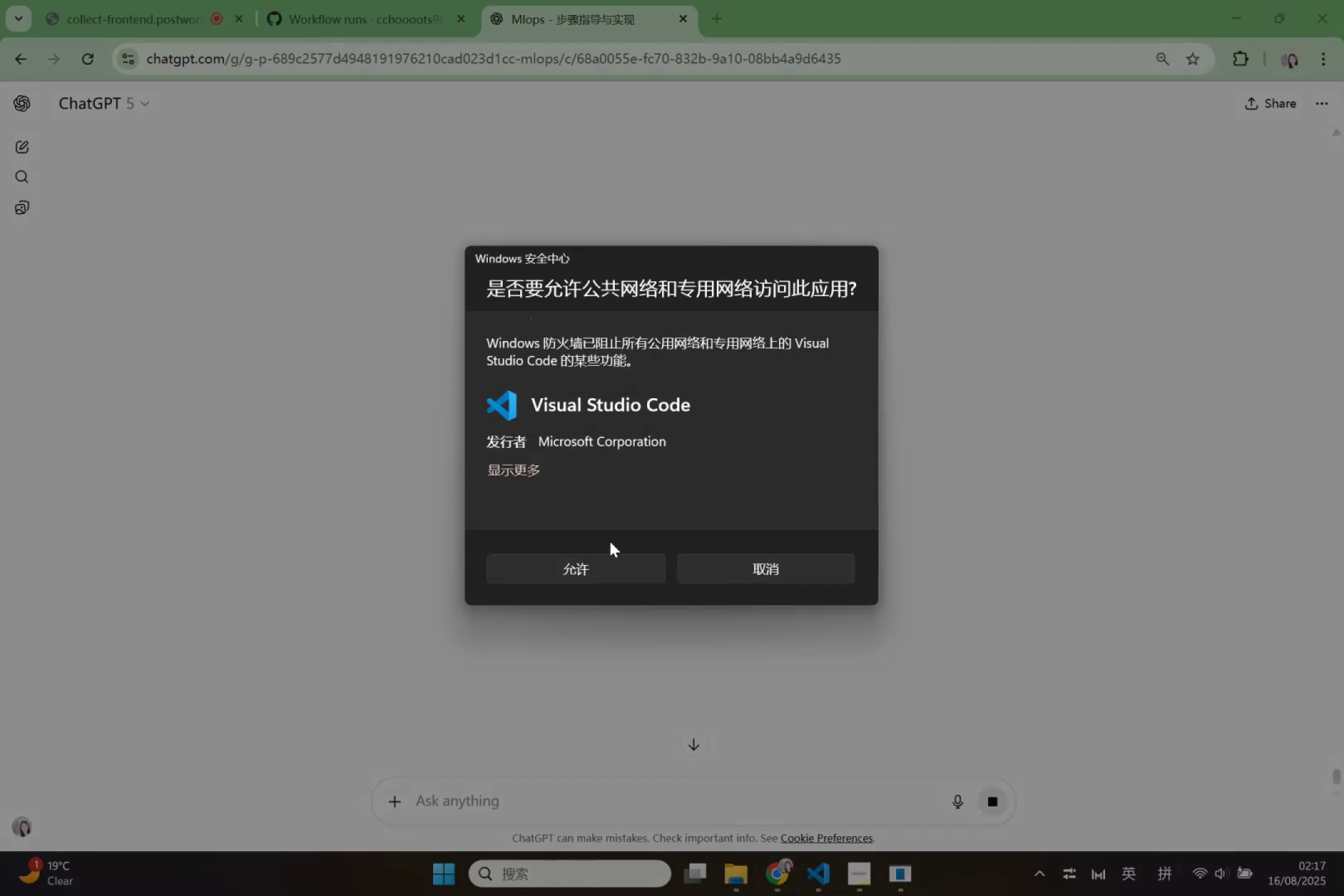 
left_click([607, 573])
 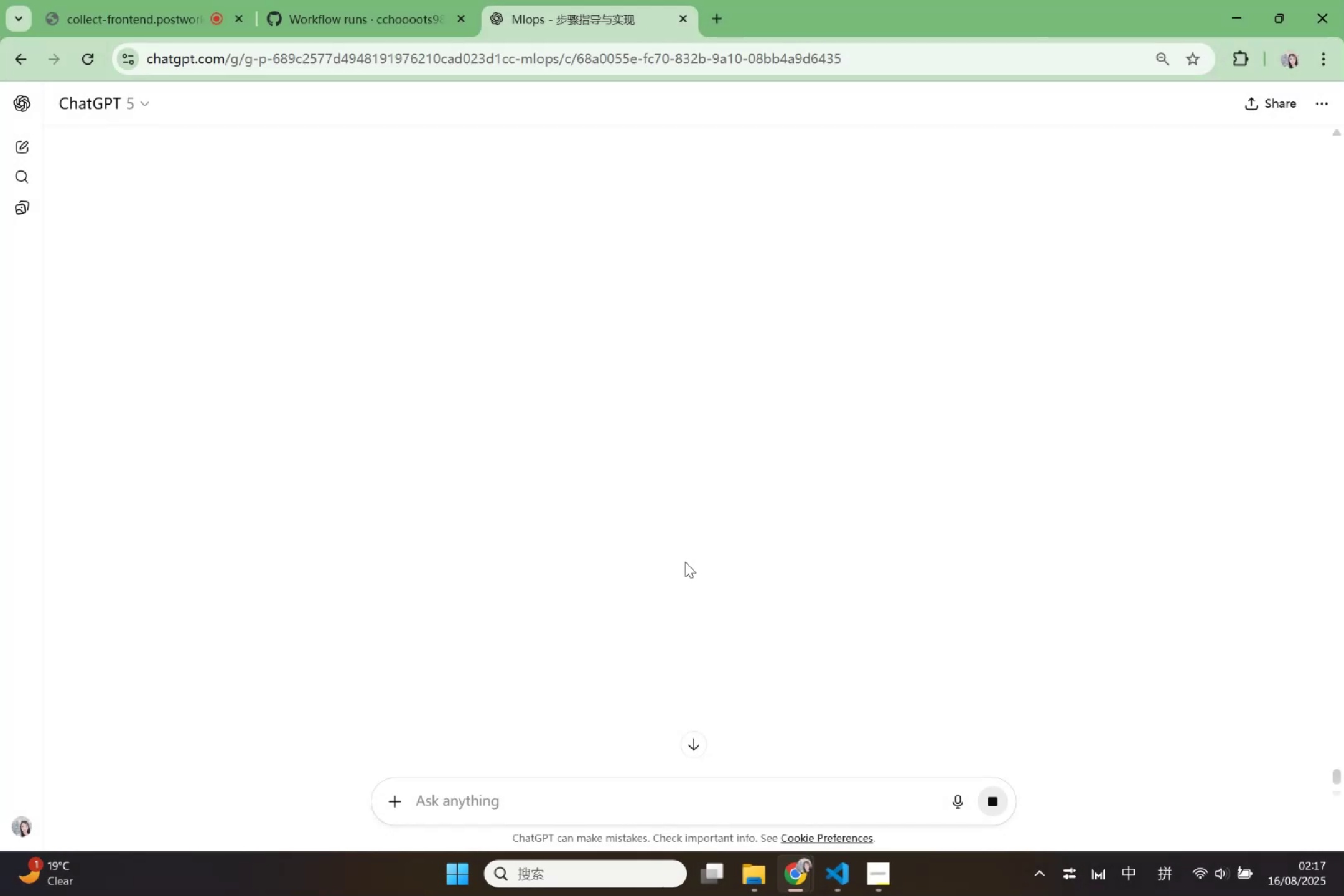 
left_click([685, 562])
 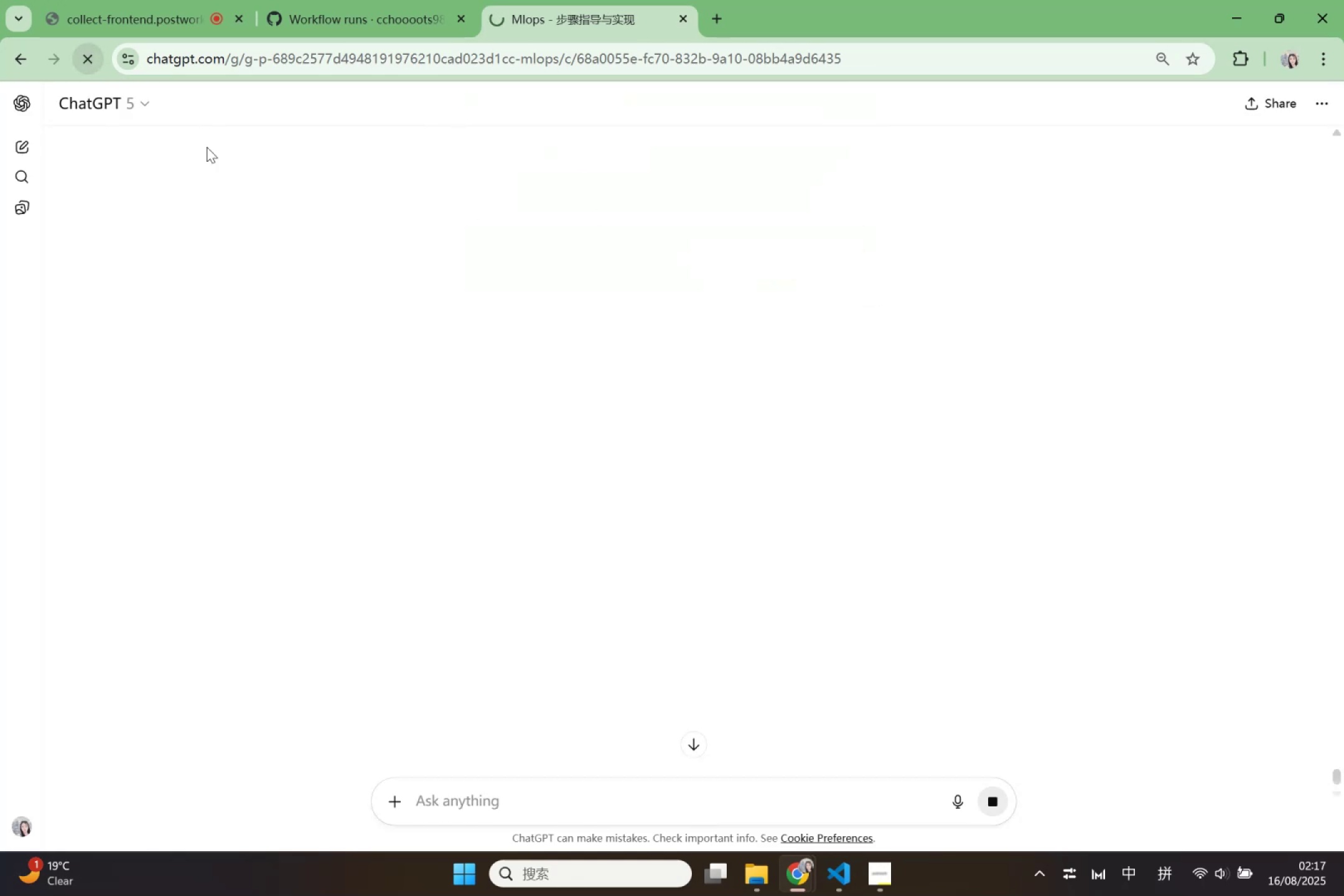 
wait(5.34)
 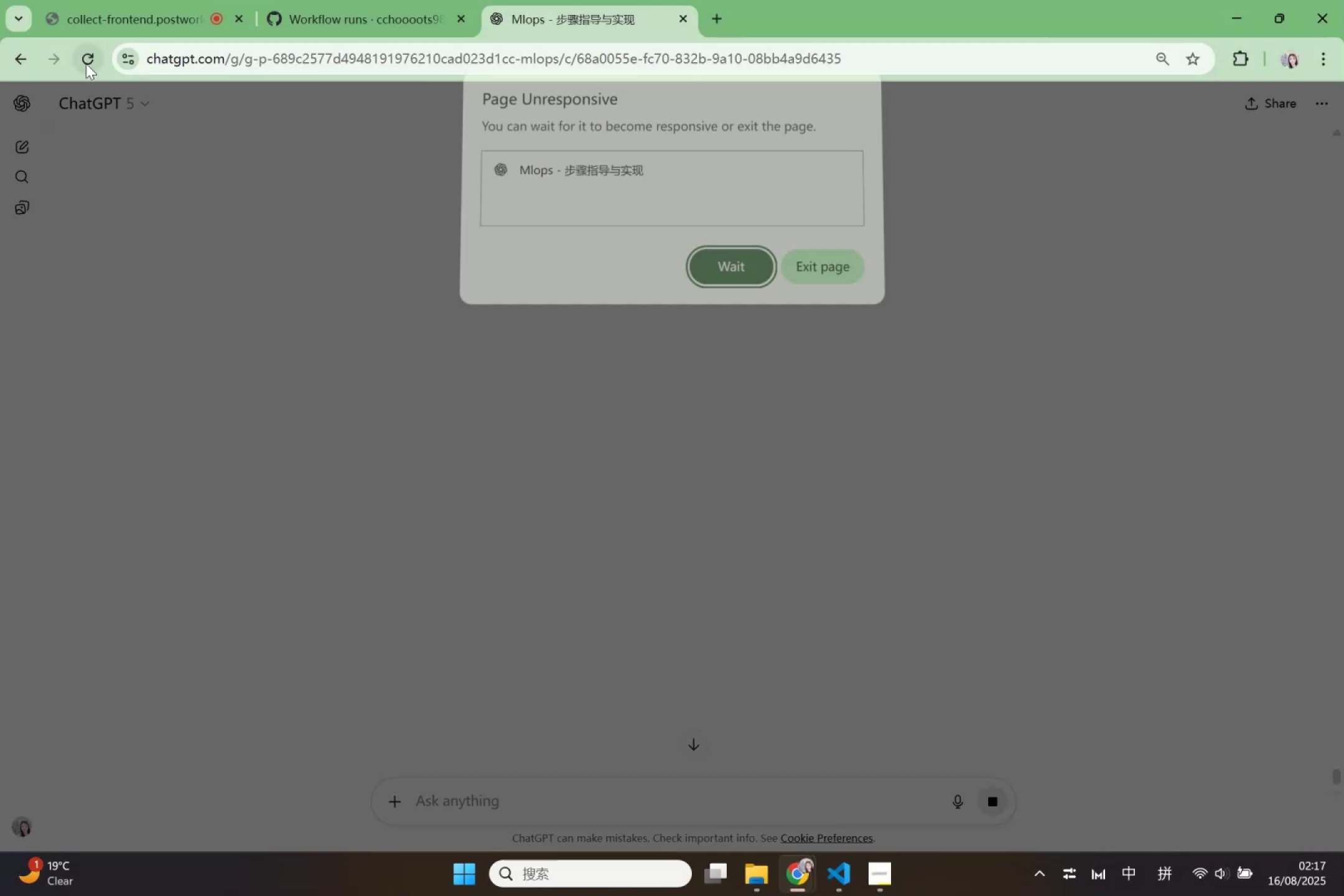 
left_click([388, 0])
 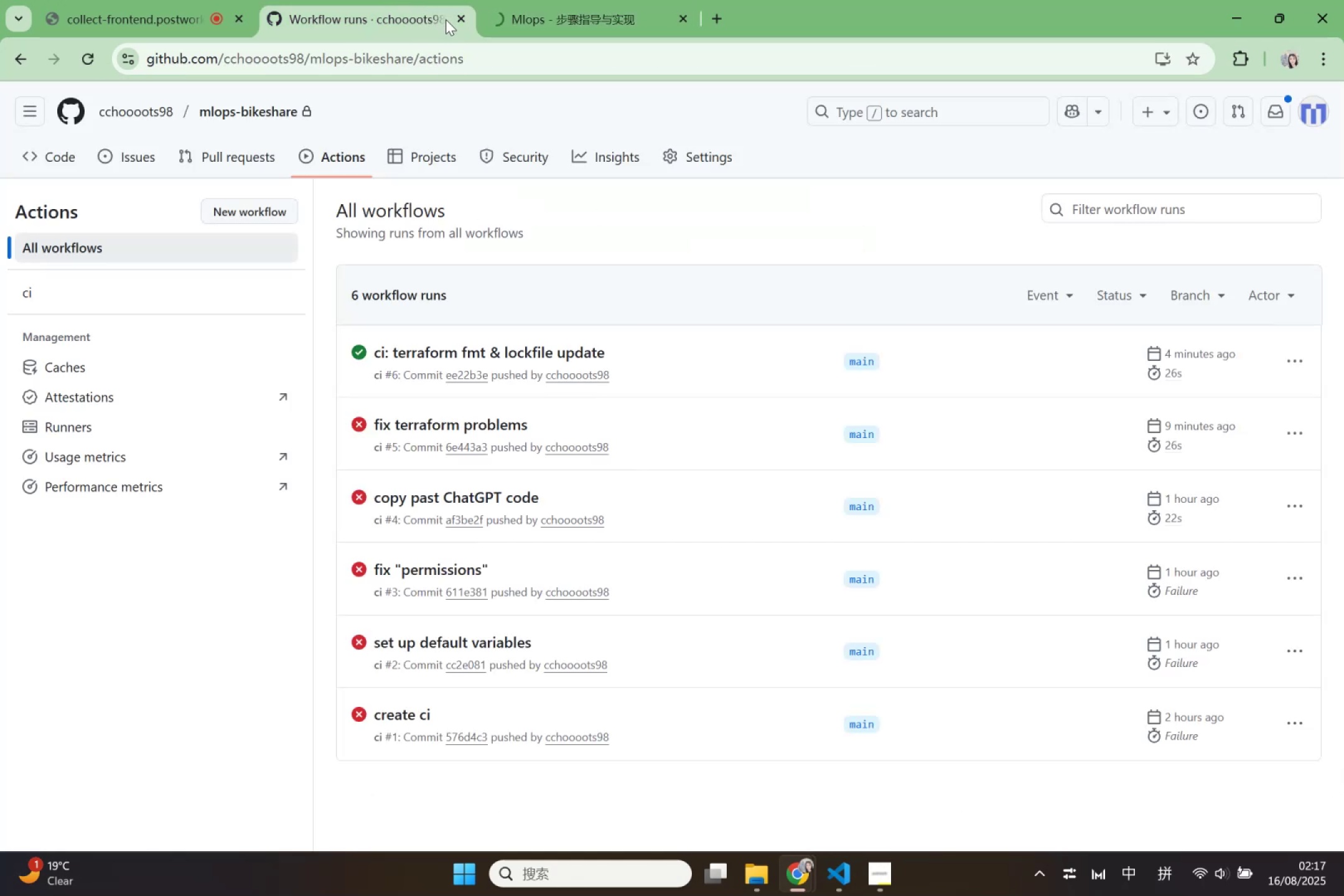 
left_click([459, 15])
 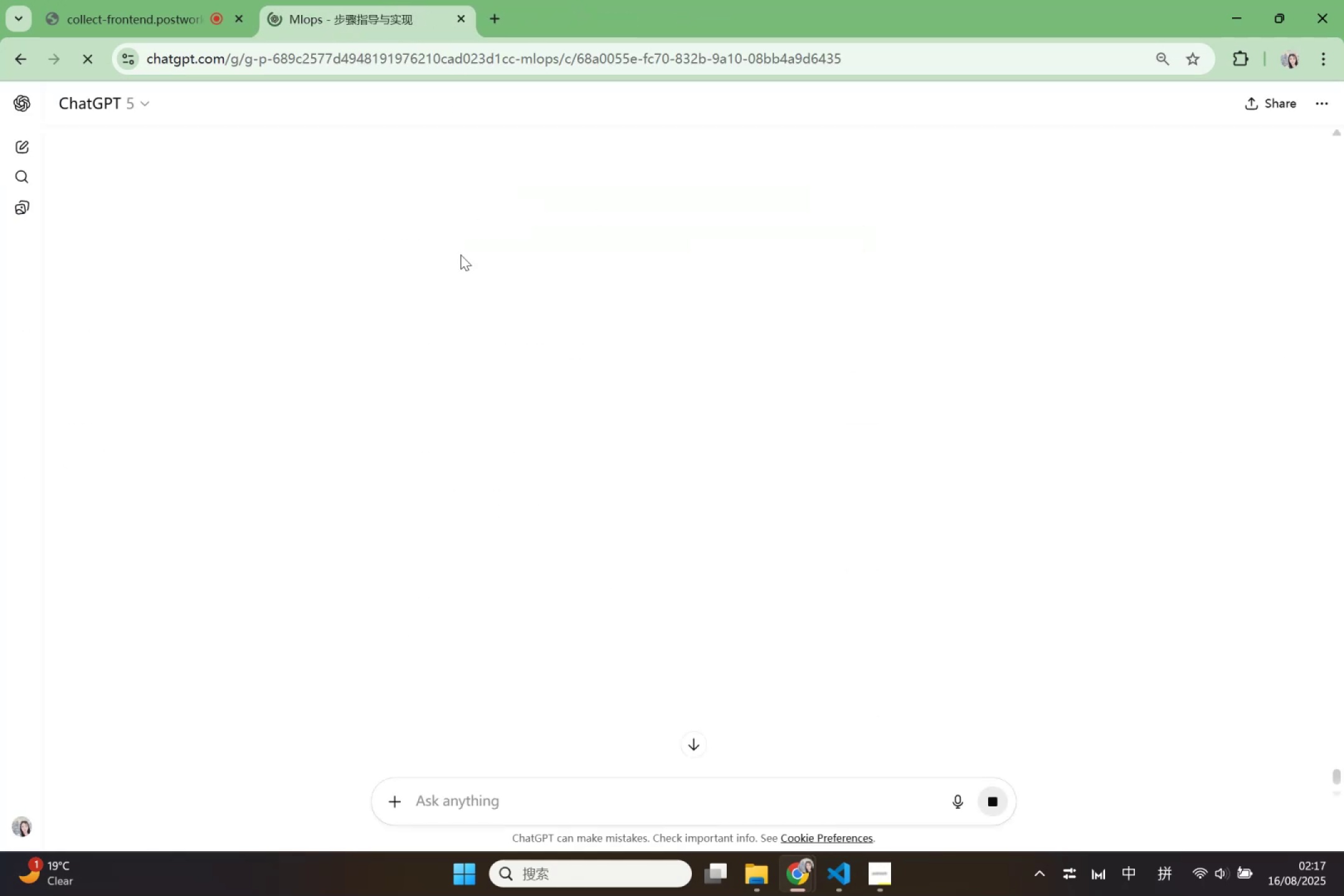 
left_click([471, 273])
 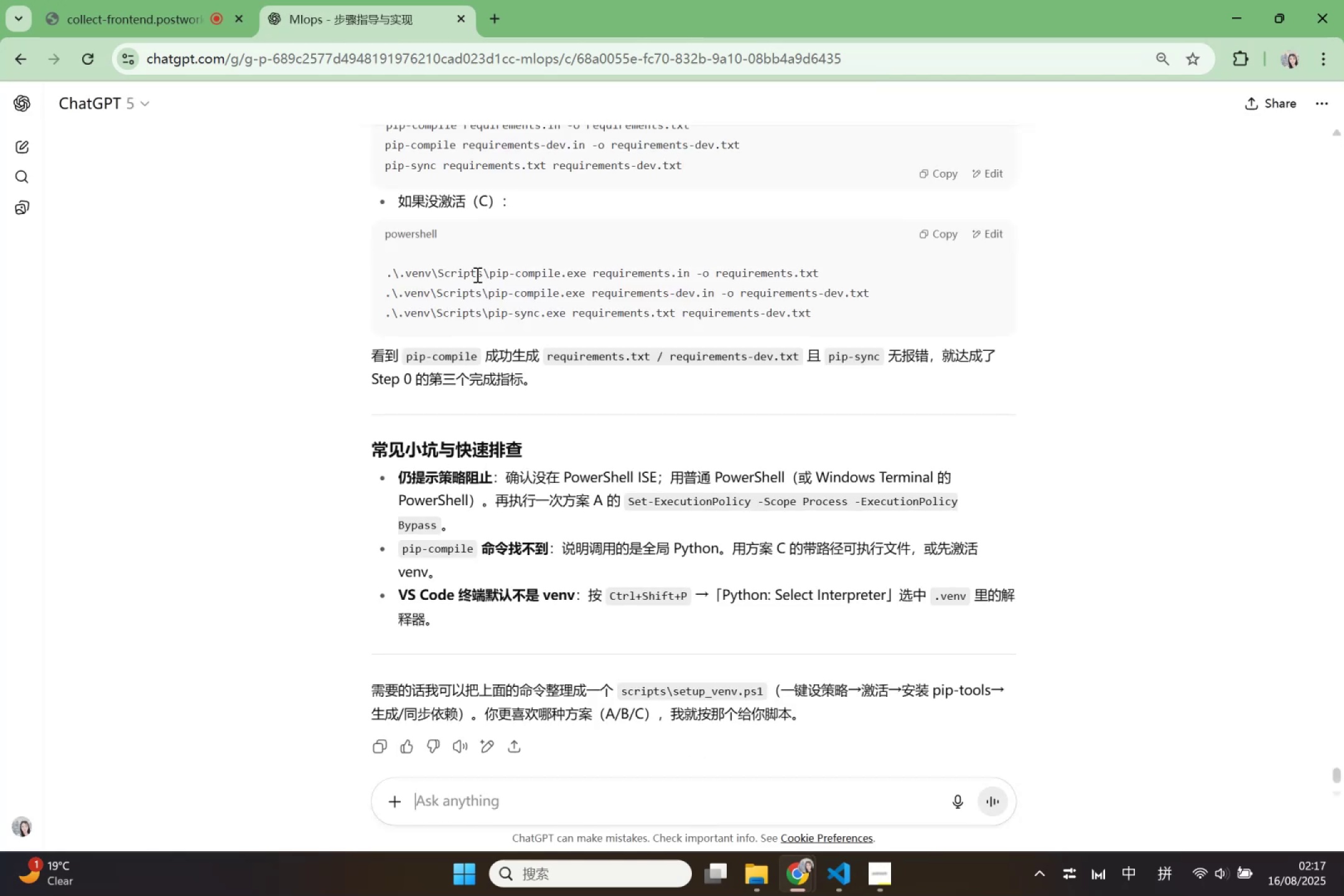 
wait(34.67)
 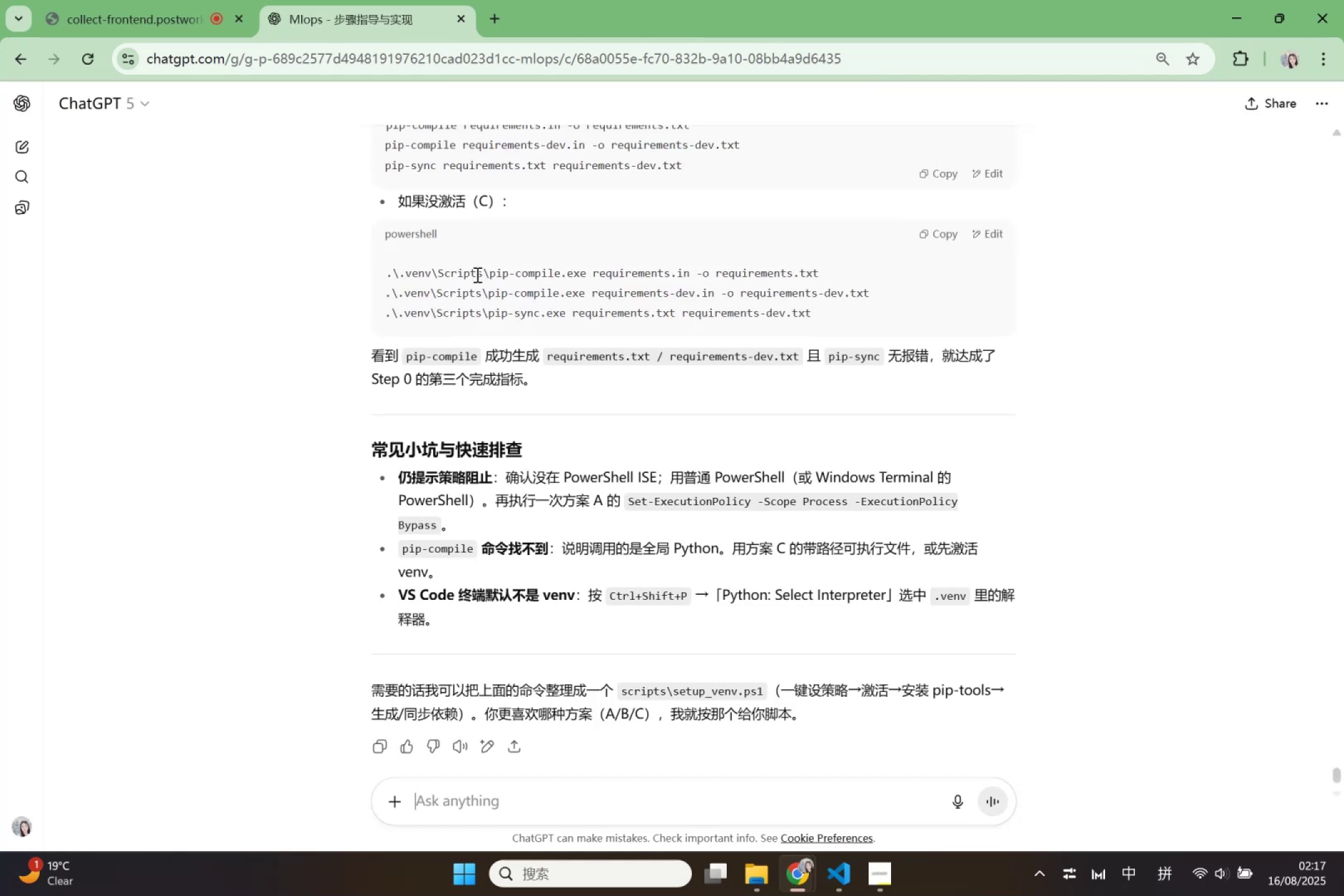 
scroll: coordinate [607, 418], scroll_direction: up, amount: 13.0
 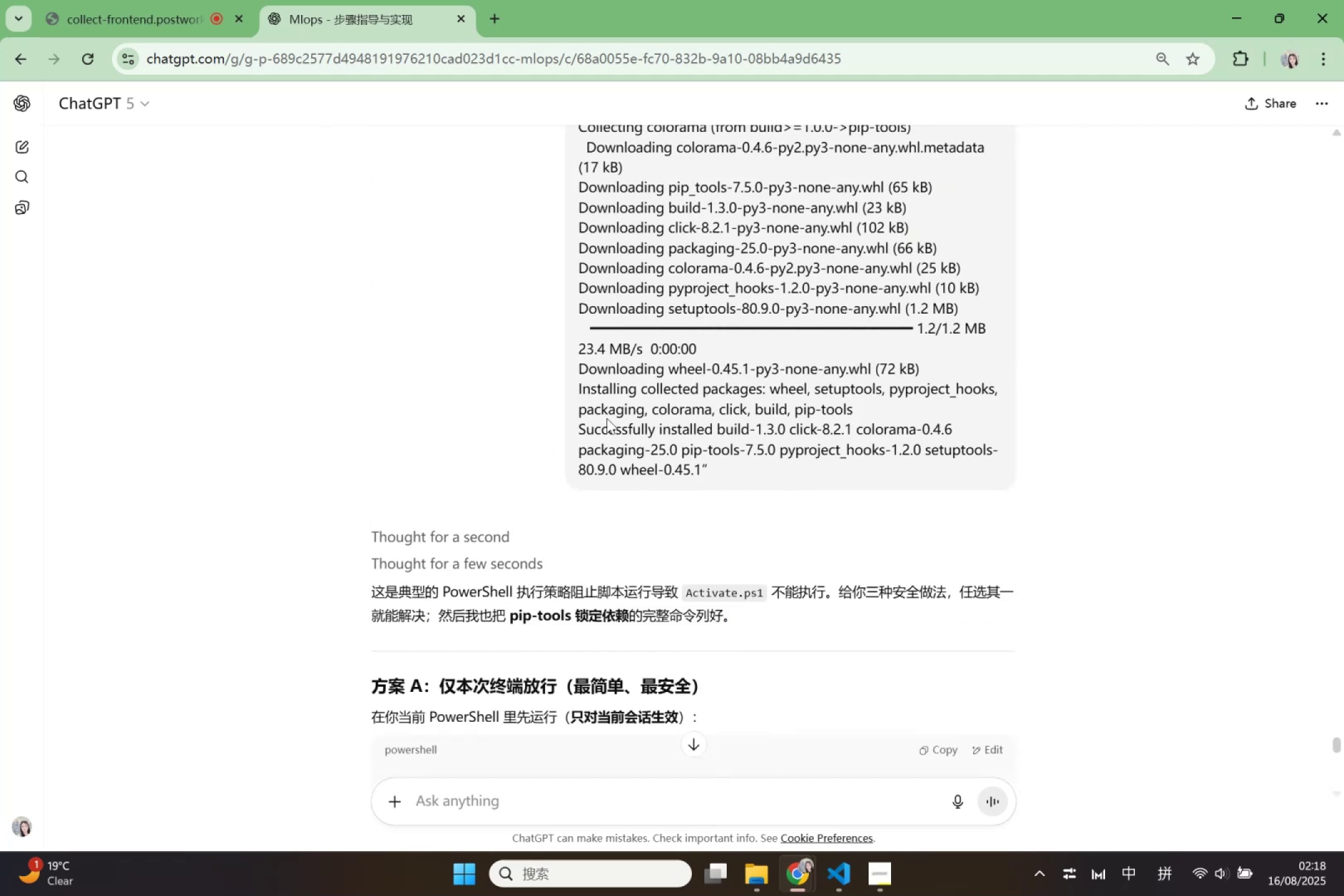 
scroll: coordinate [607, 418], scroll_direction: down, amount: 3.0
 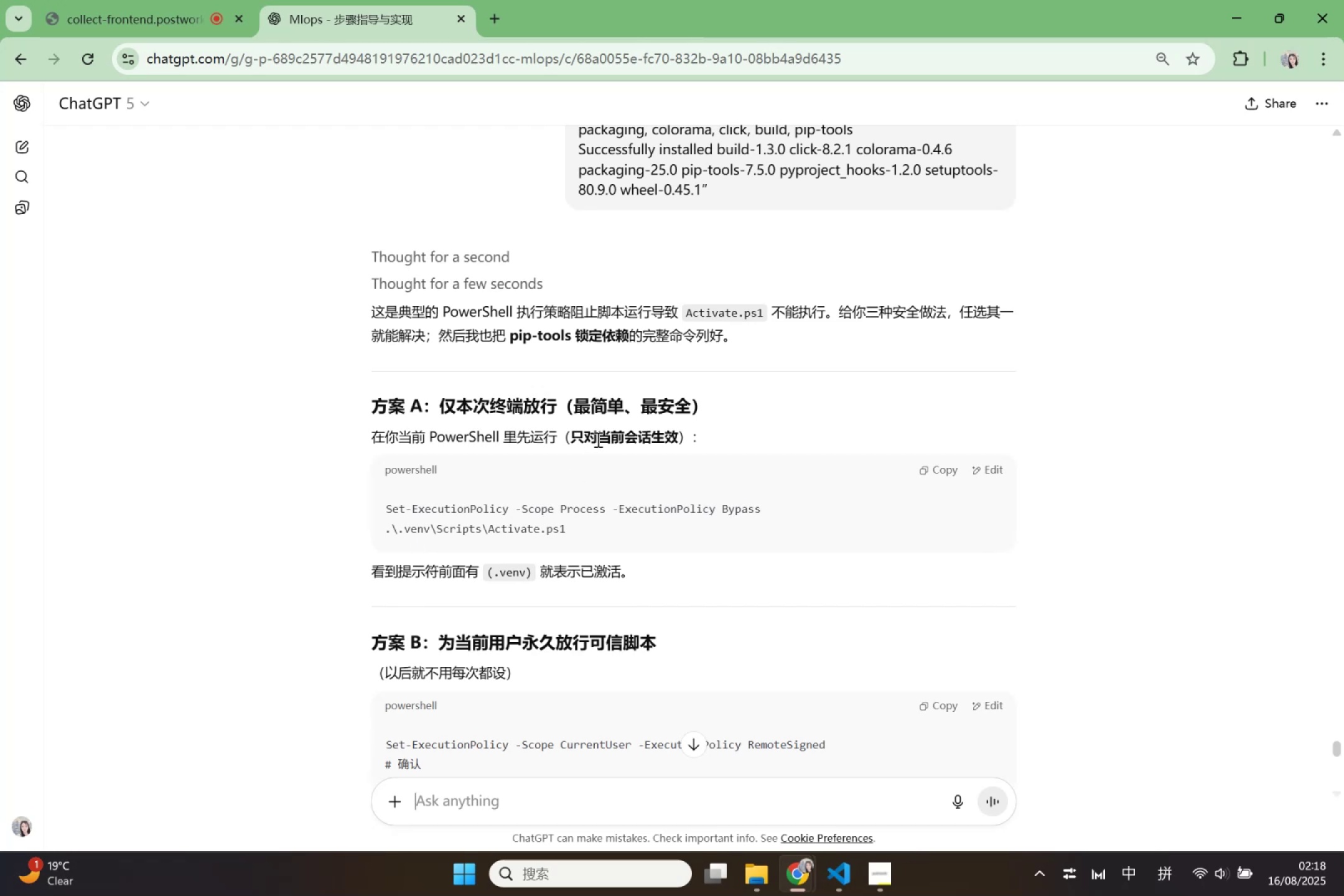 
wait(11.86)
 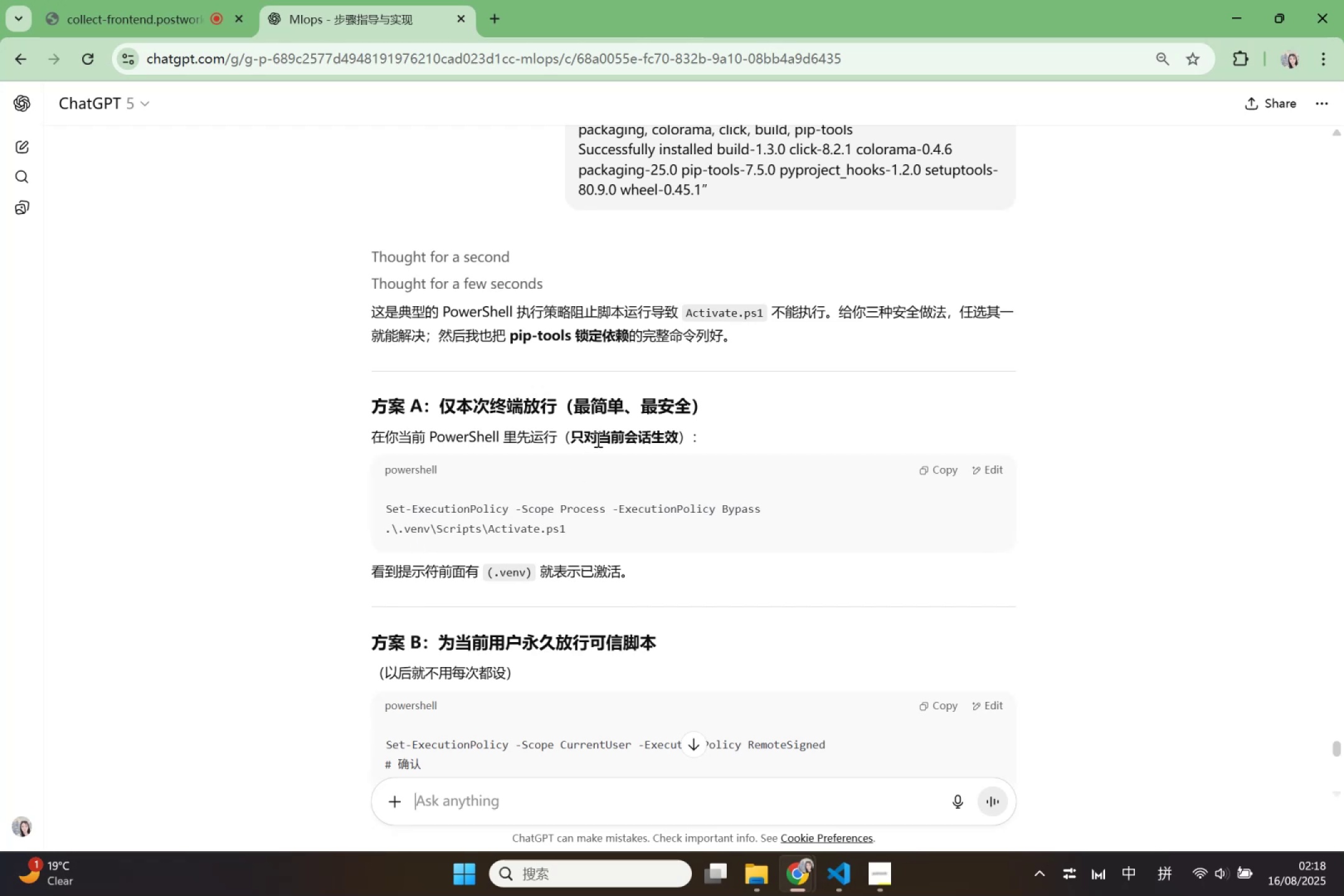 
left_click_drag(start_coordinate=[388, 510], to_coordinate=[585, 523])
 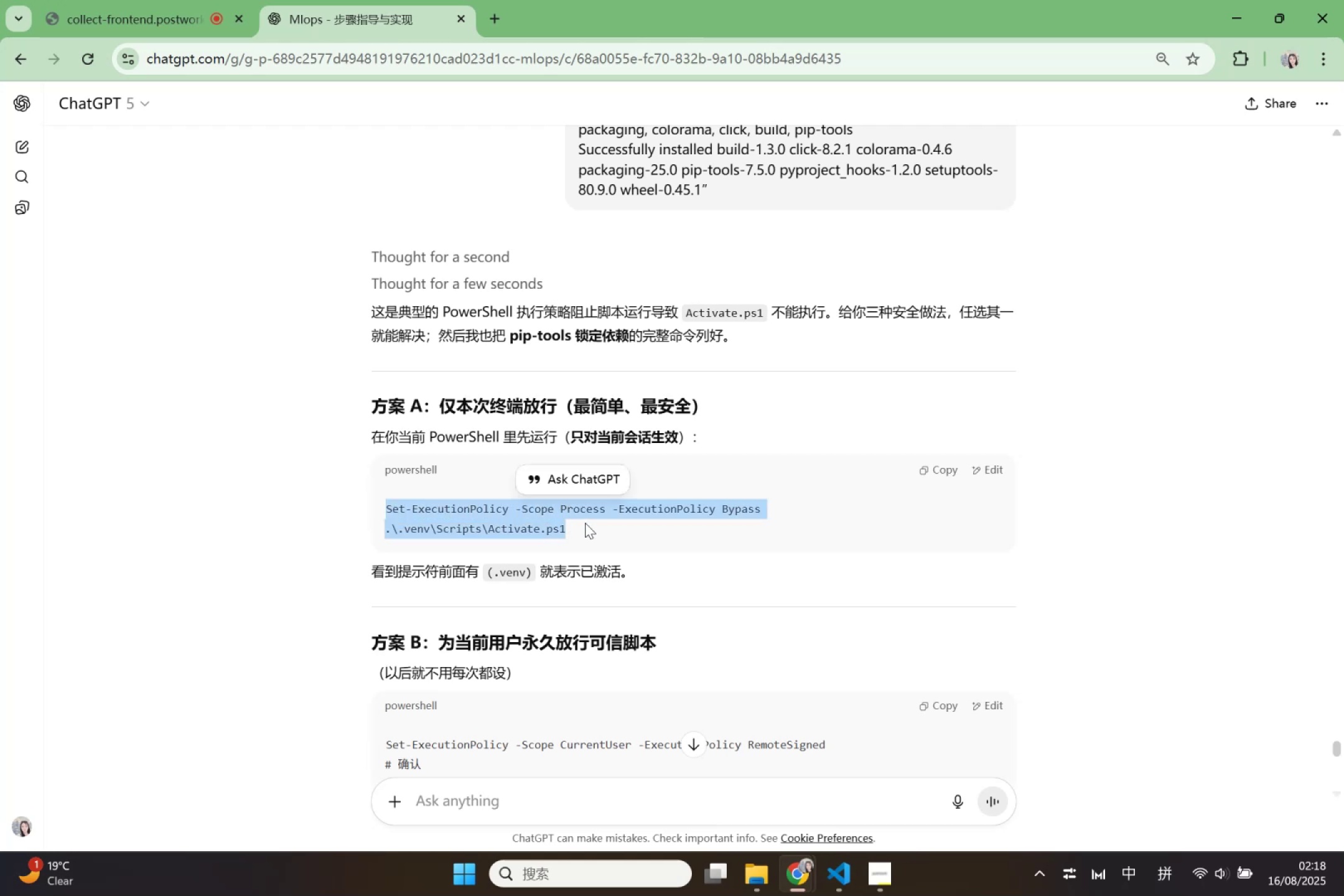 
key(Control+C)
 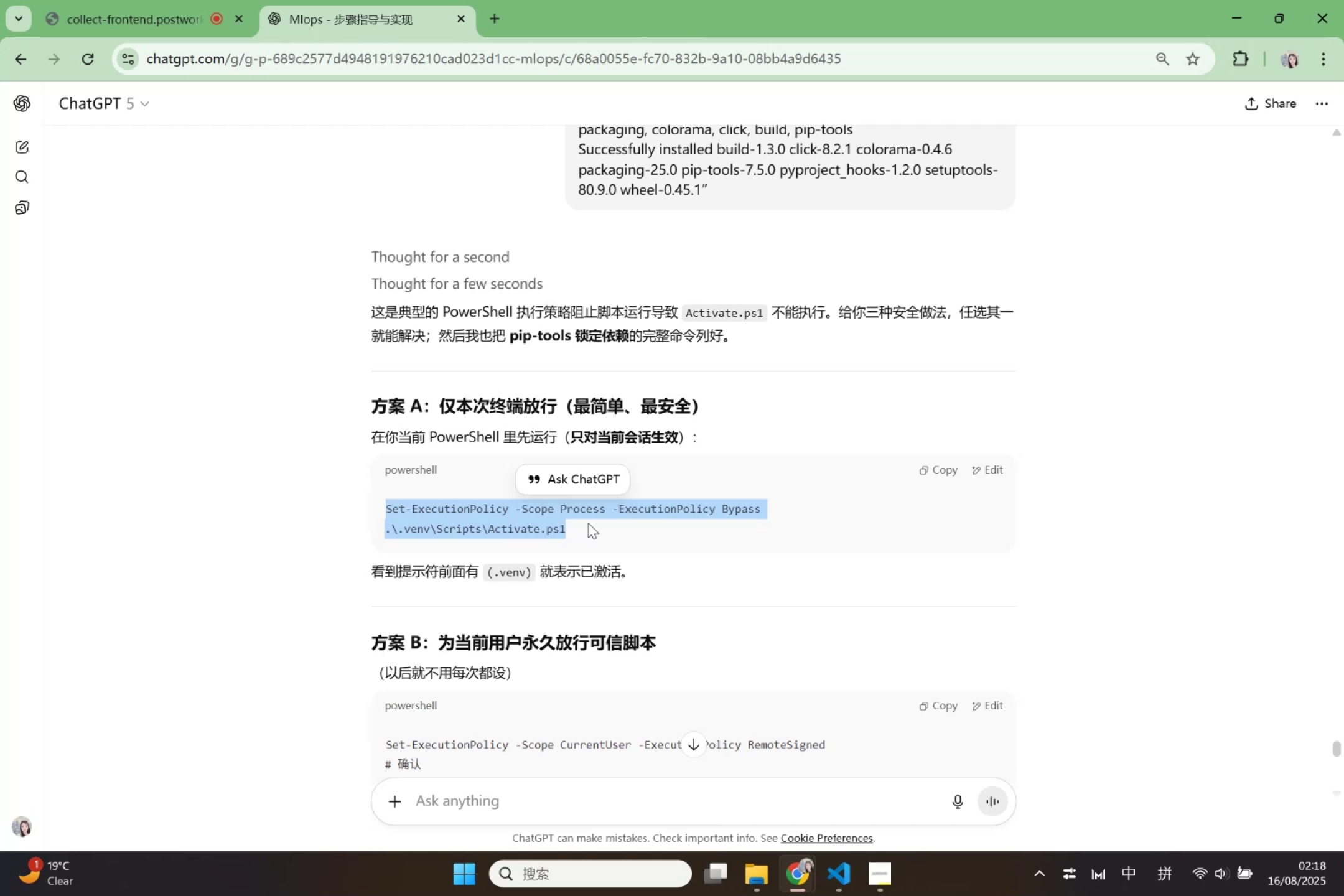 
wait(18.3)
 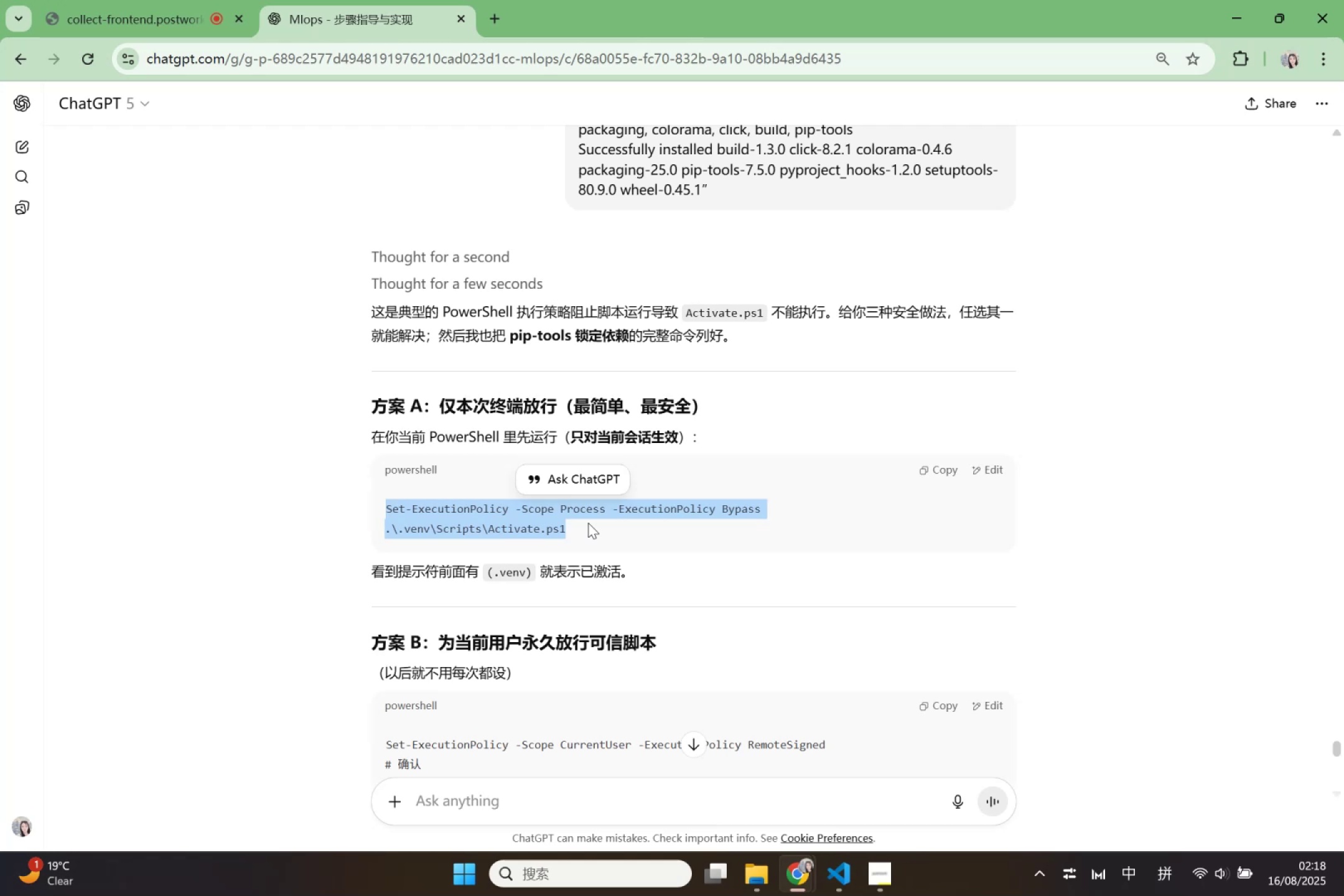 
left_click([833, 881])
 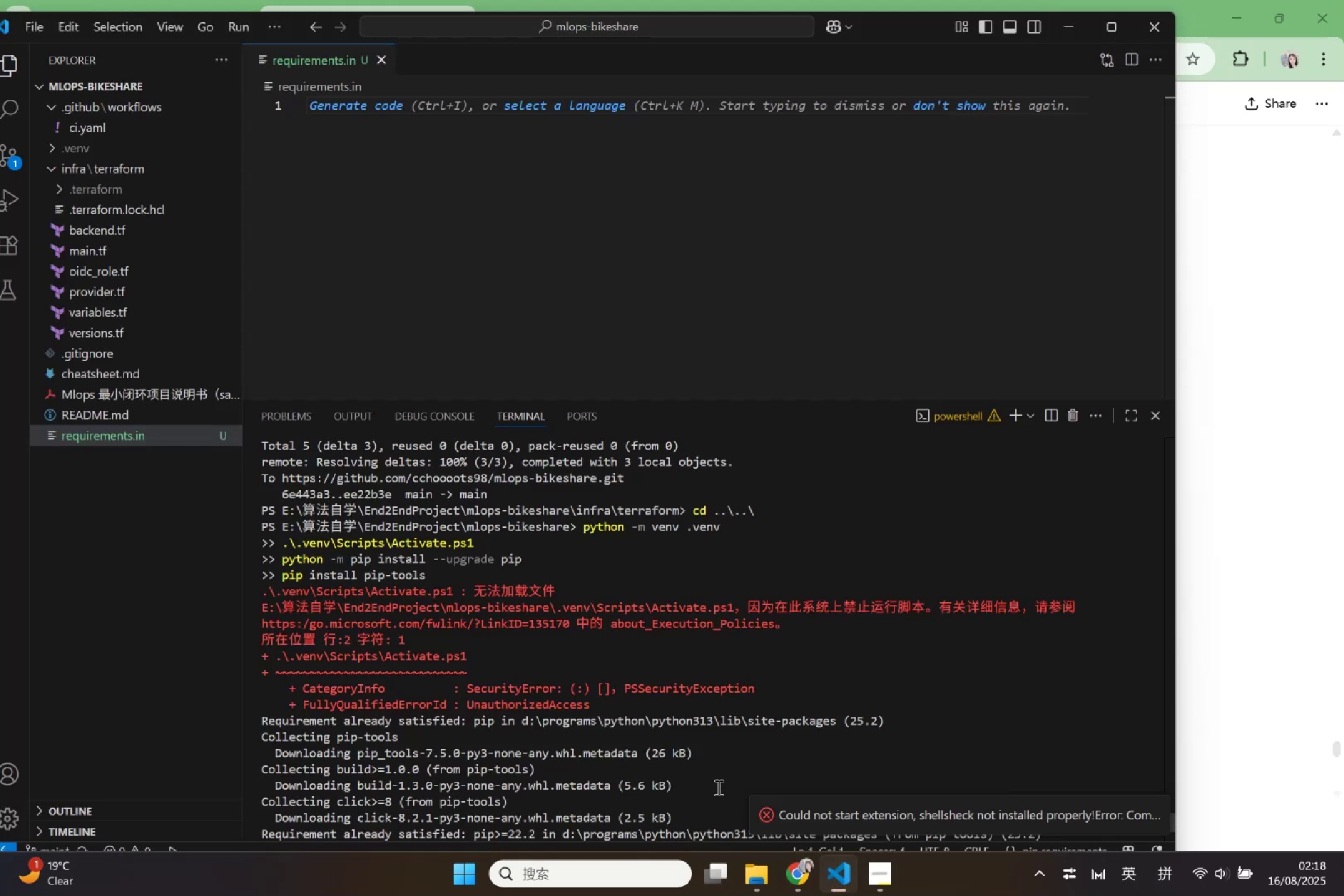 
scroll: coordinate [577, 781], scroll_direction: down, amount: 17.0
 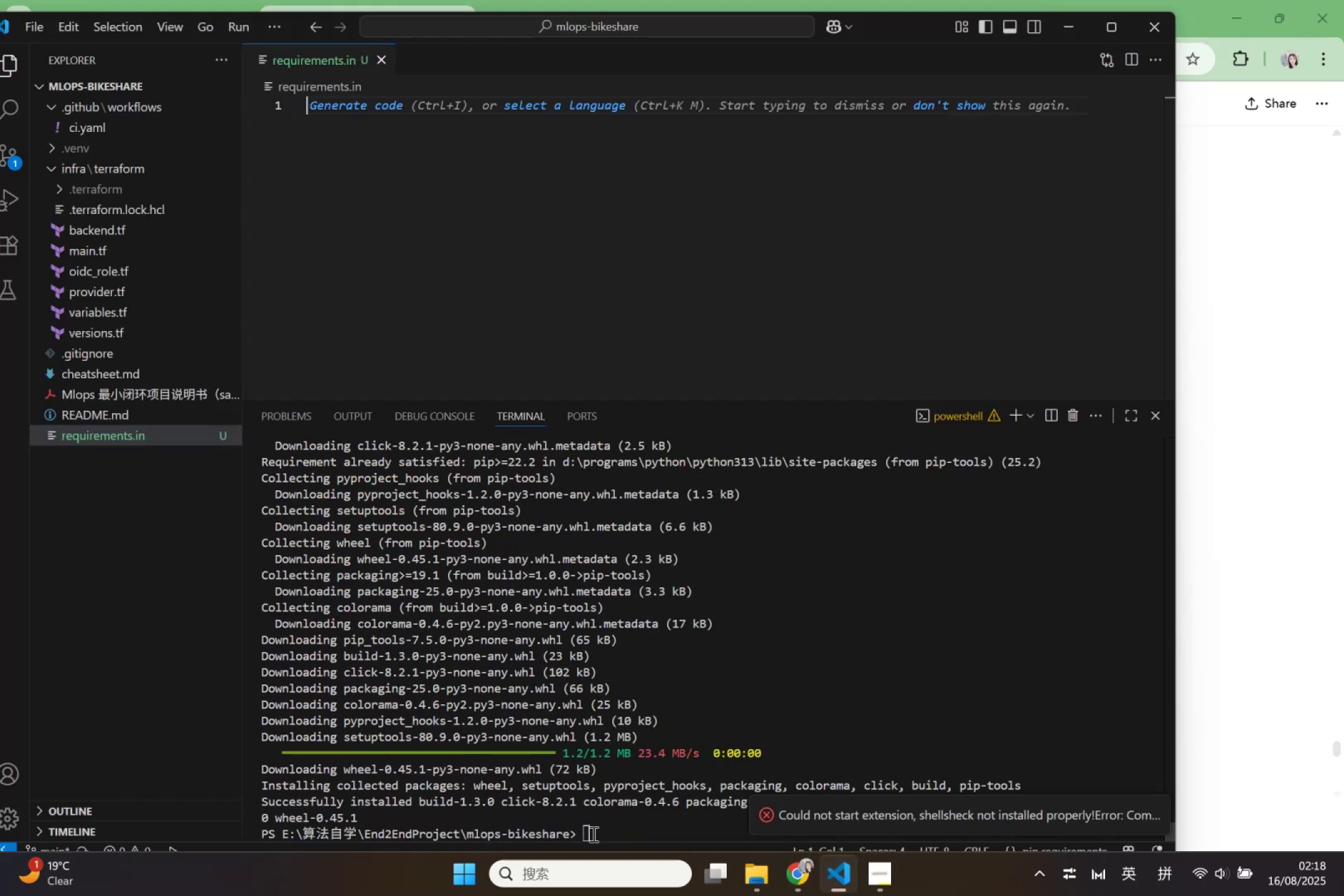 
left_click([592, 834])
 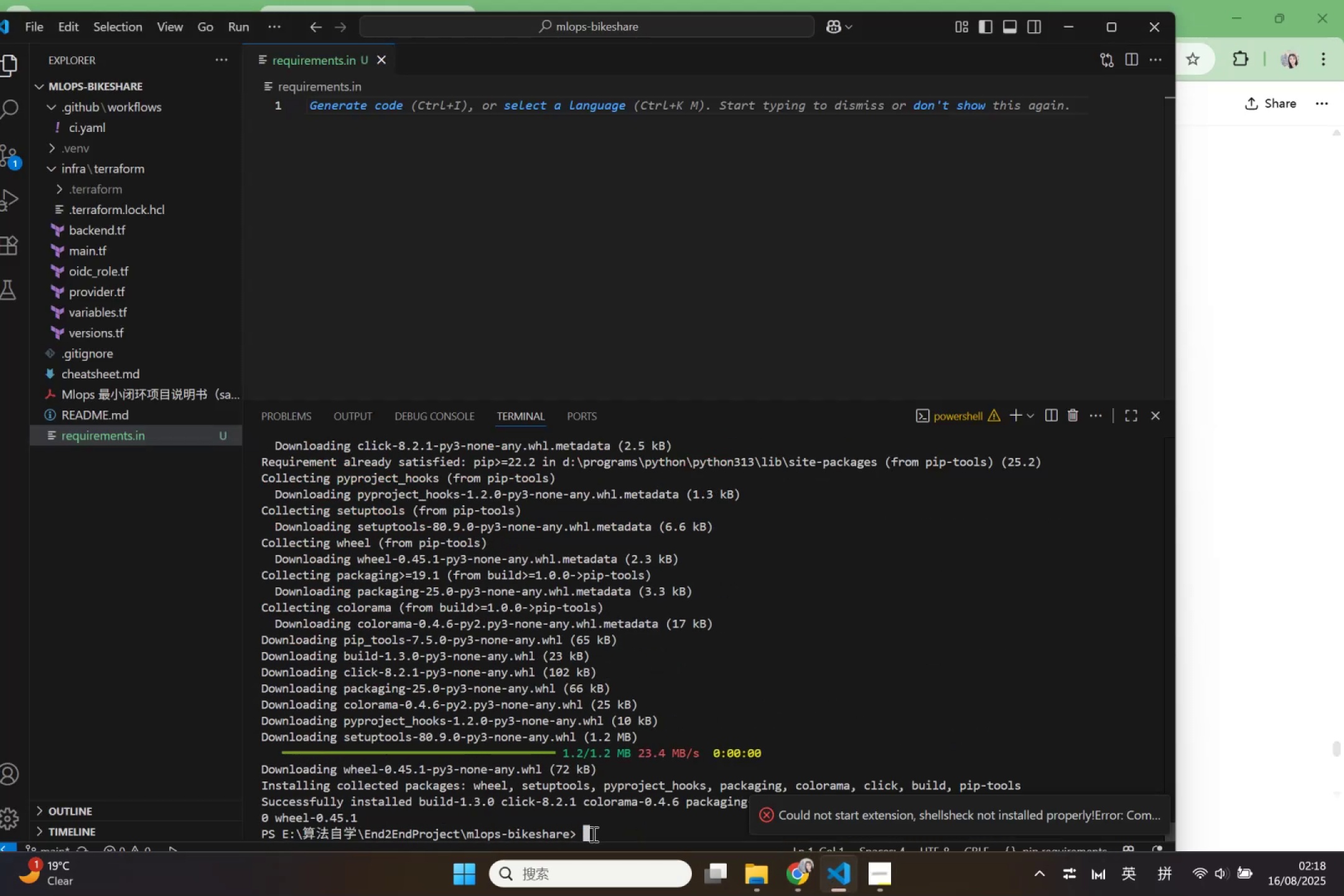 
key(Control+V)
 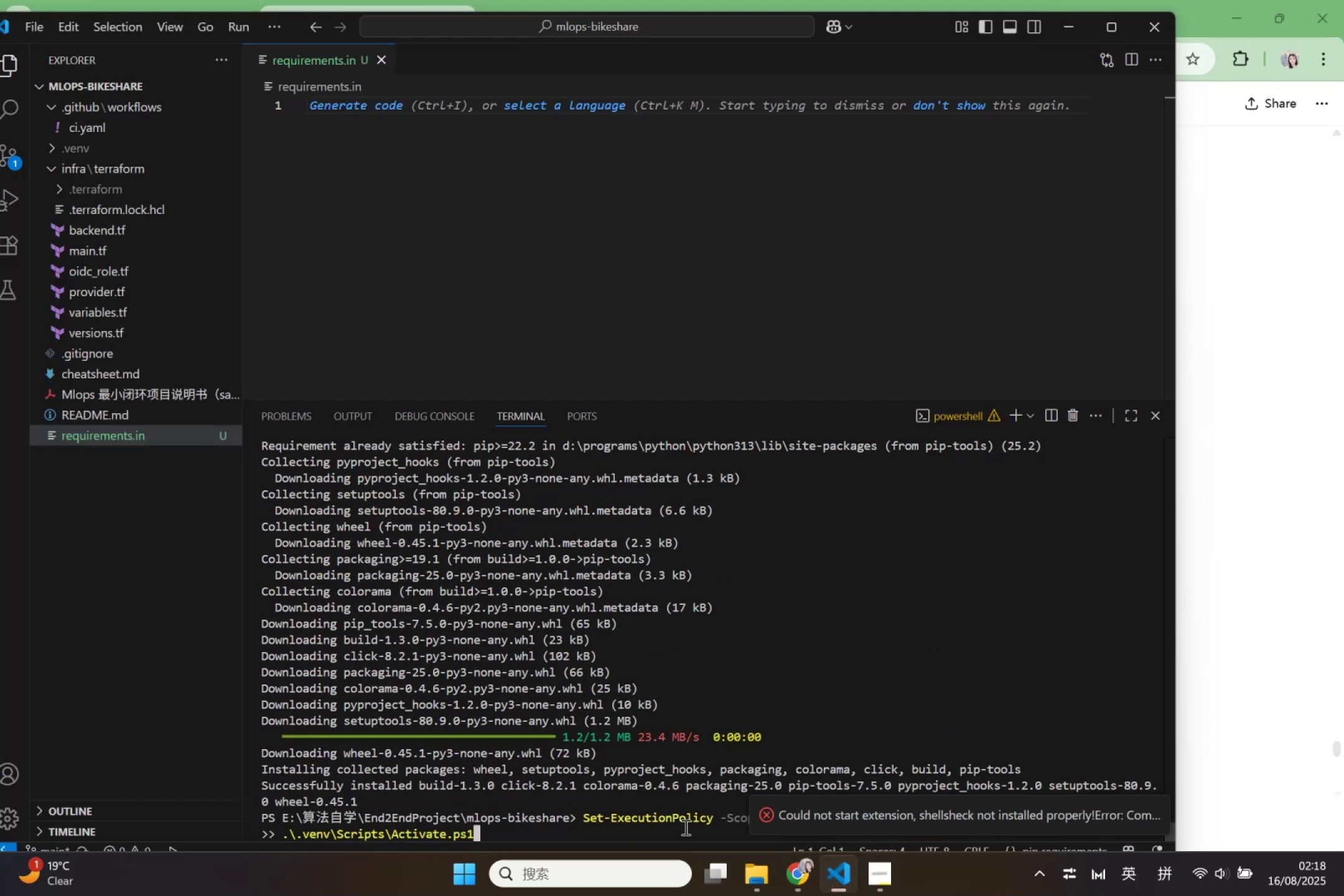 
key(Enter)
 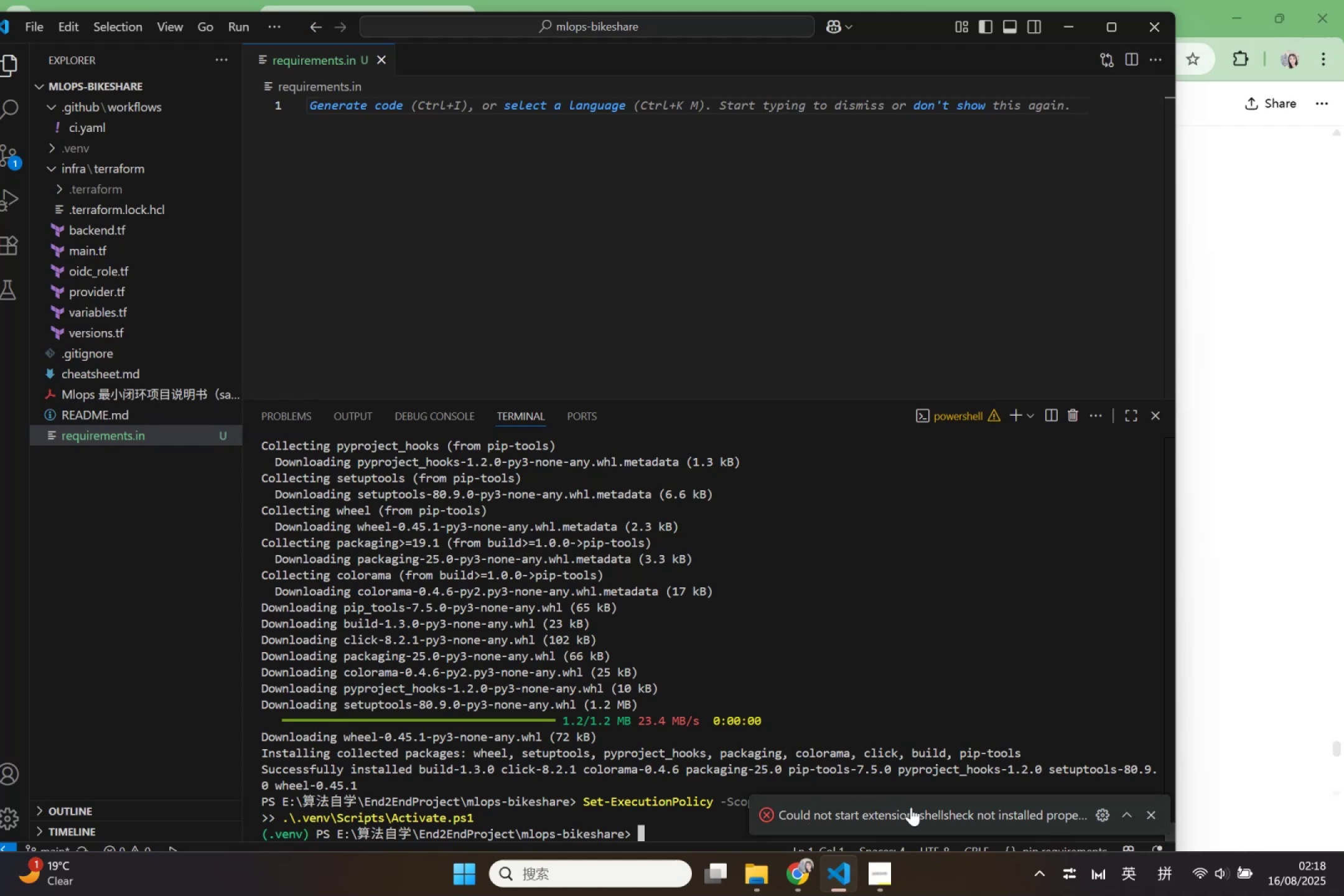 
left_click([1146, 816])
 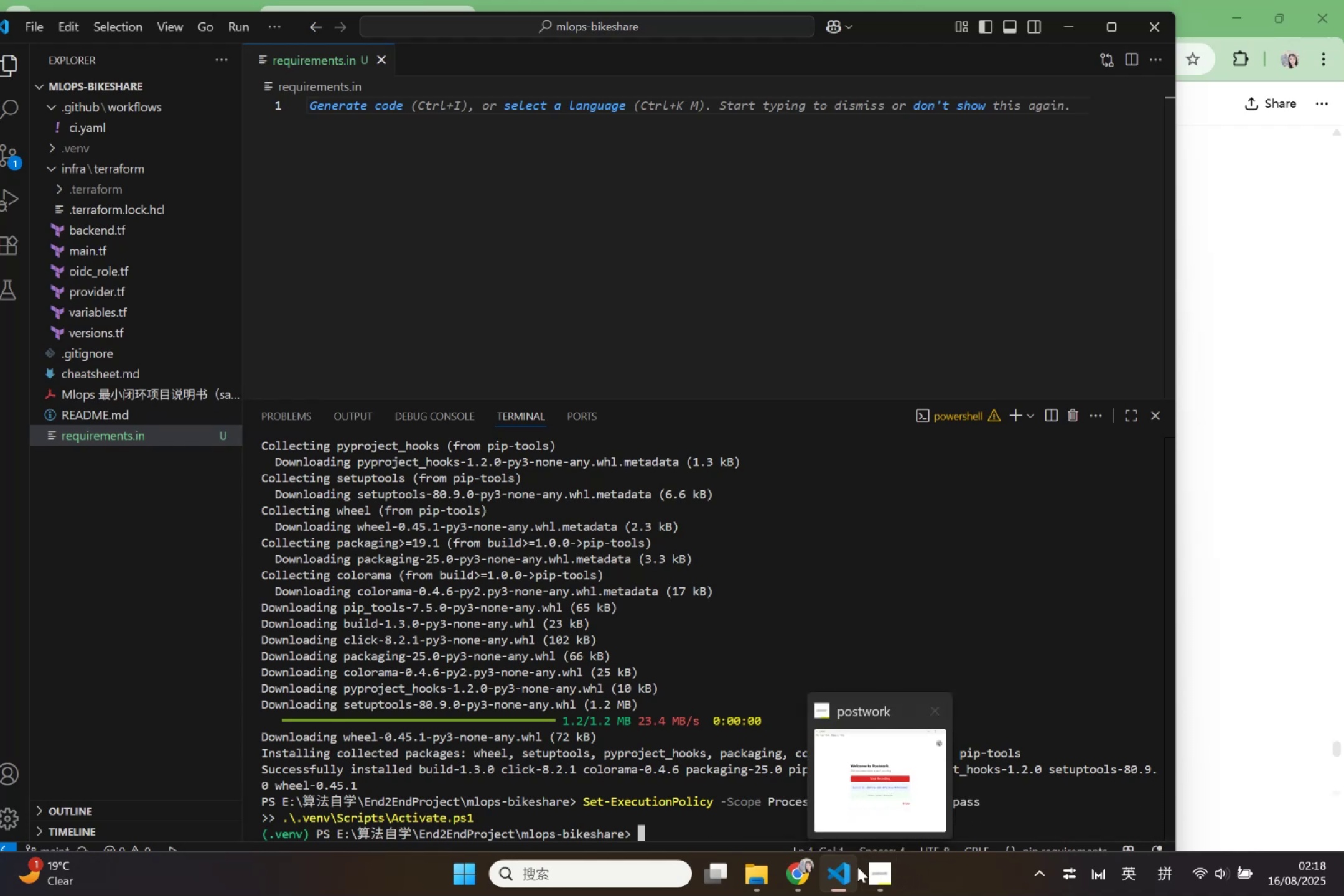 
left_click([801, 880])
 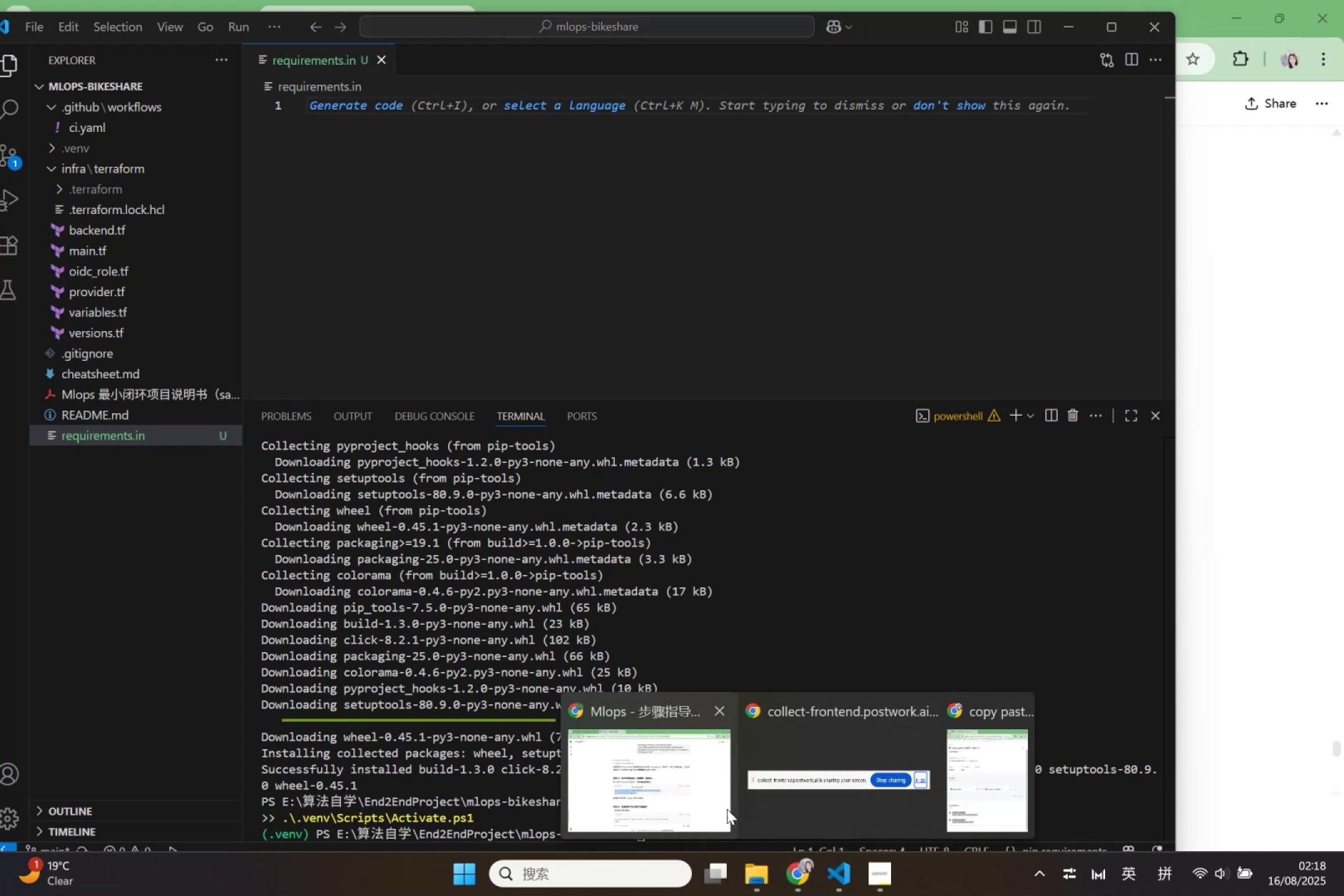 
left_click([706, 797])
 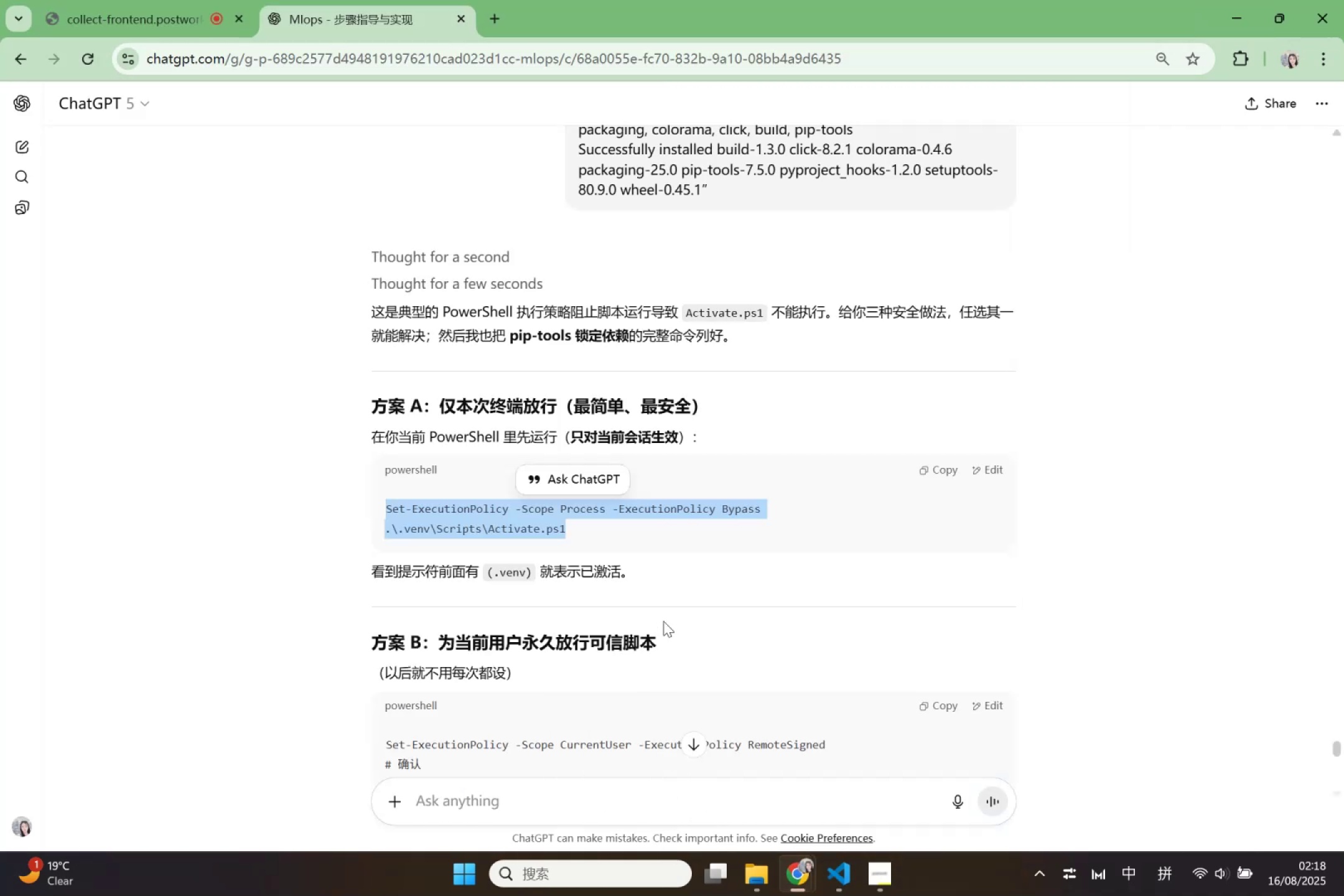 
scroll: coordinate [663, 621], scroll_direction: down, amount: 6.0
 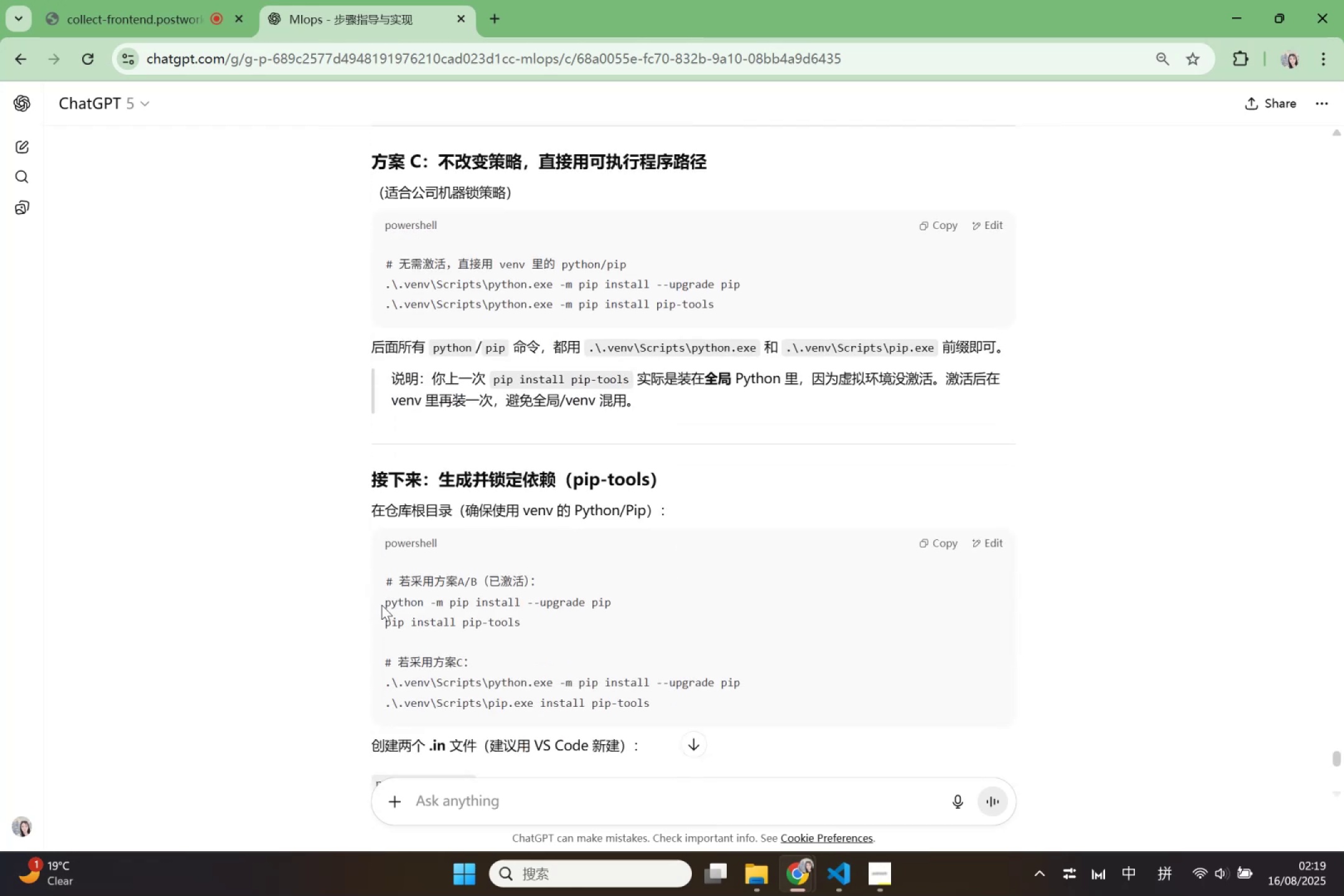 
left_click_drag(start_coordinate=[381, 605], to_coordinate=[640, 605])
 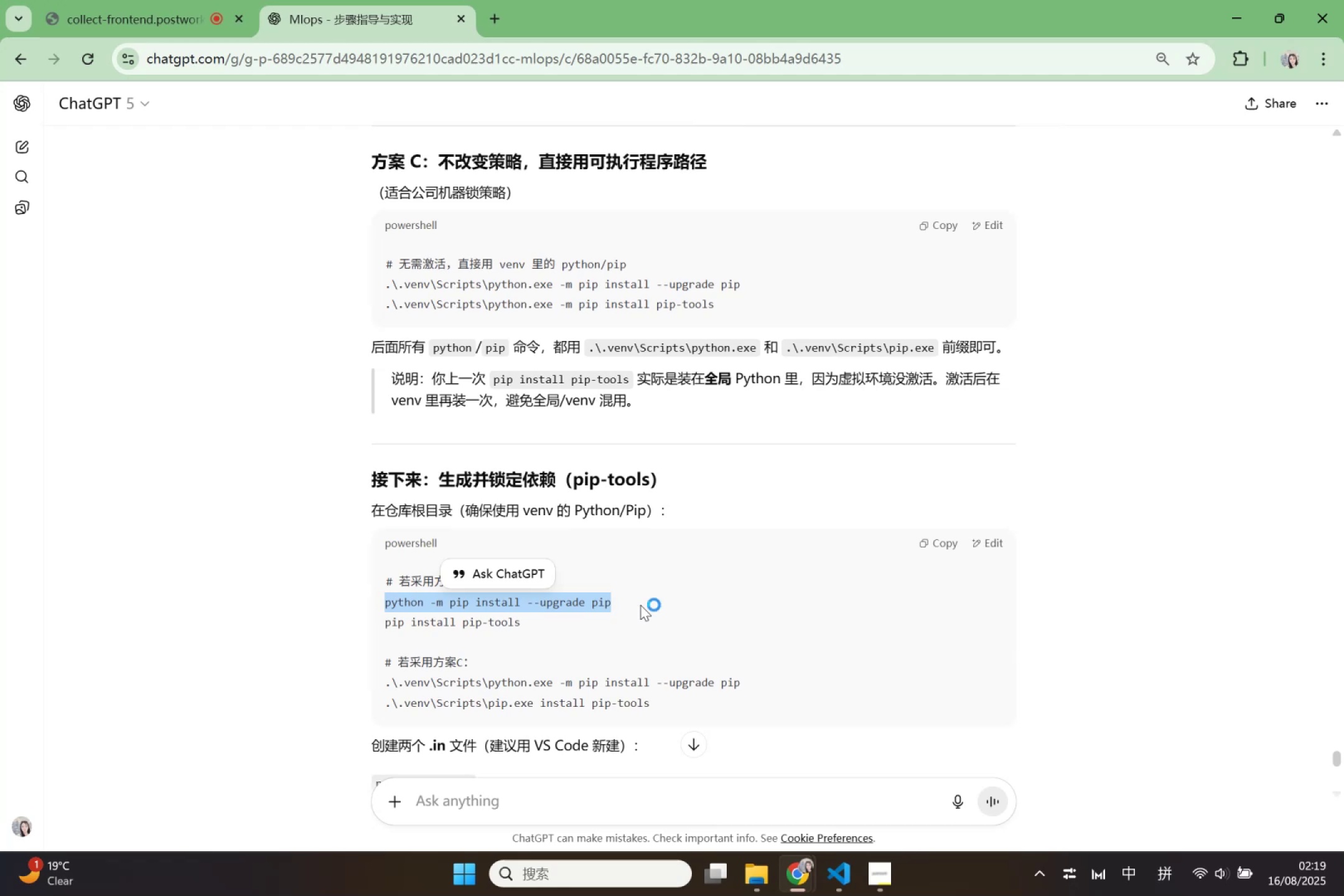 
key(Control+C)
 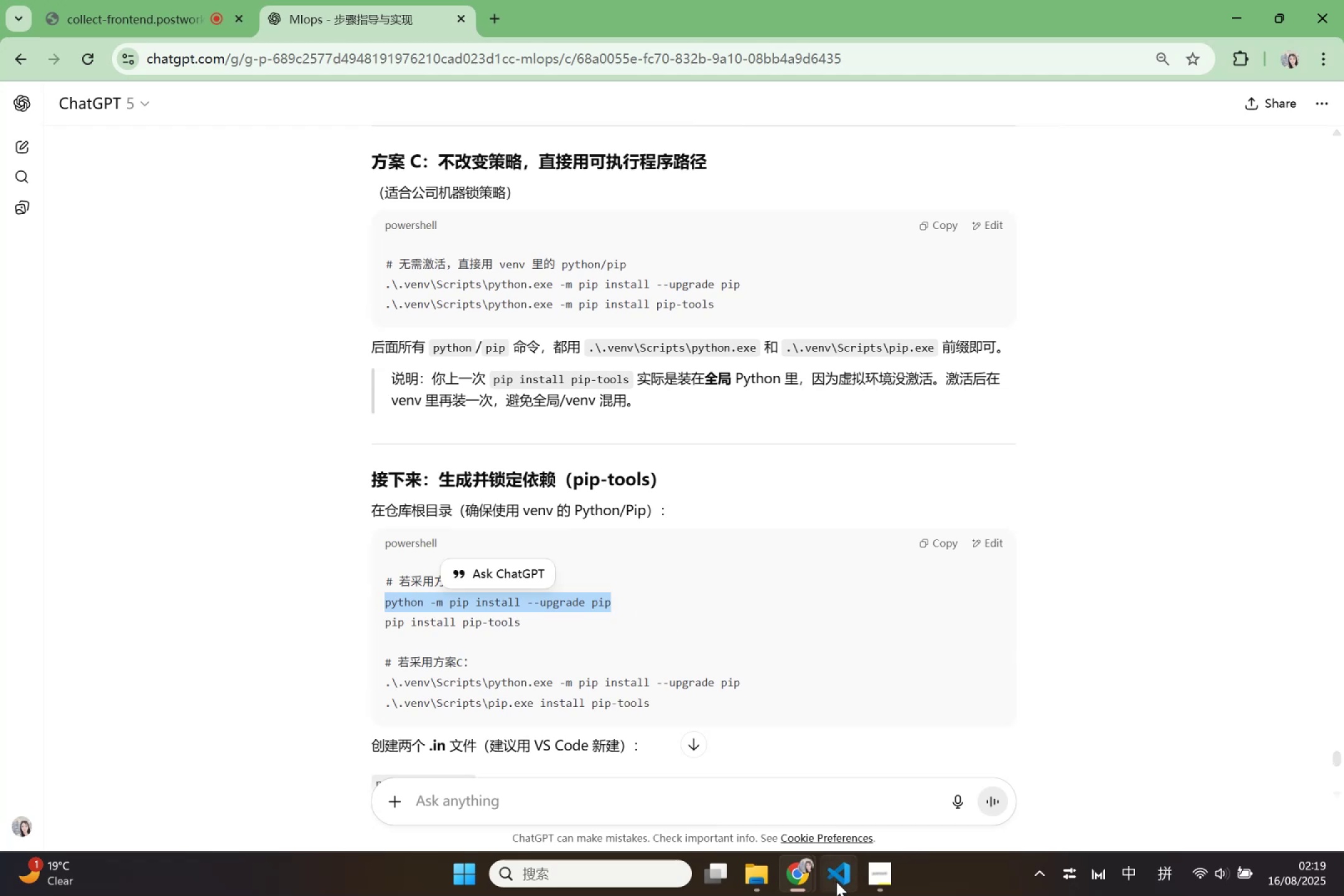 
left_click([837, 882])
 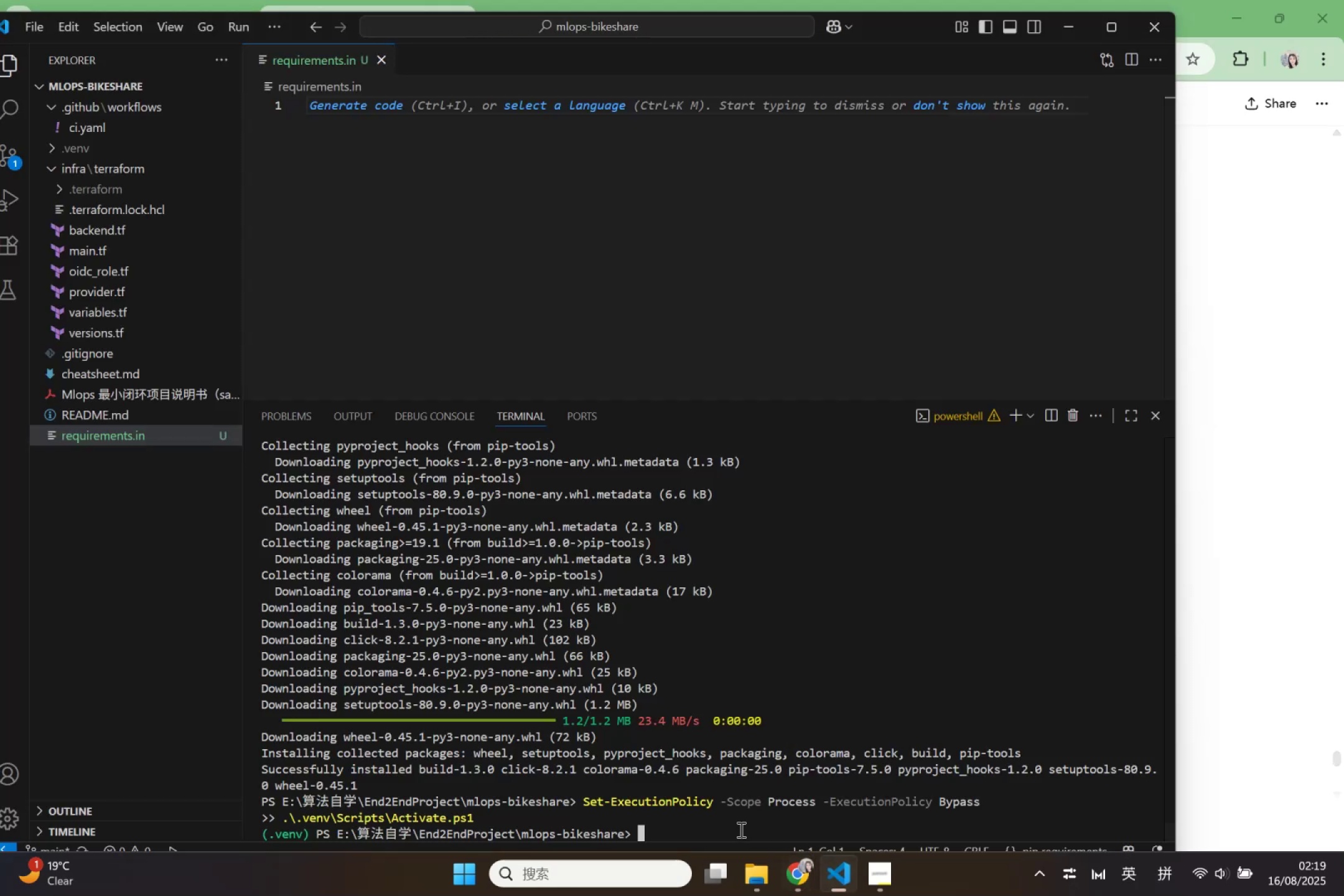 
key(Control+V)
 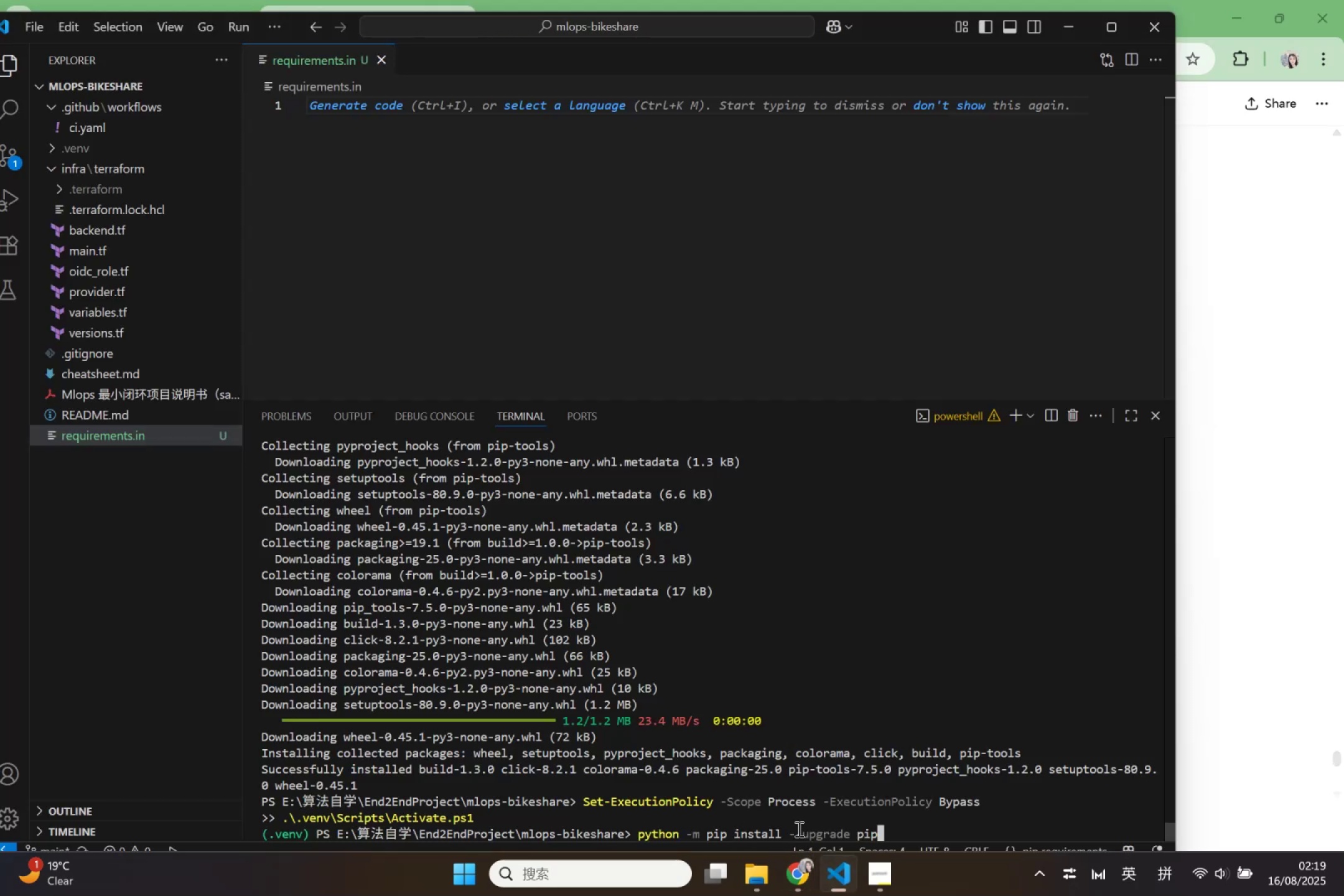 
key(Enter)
 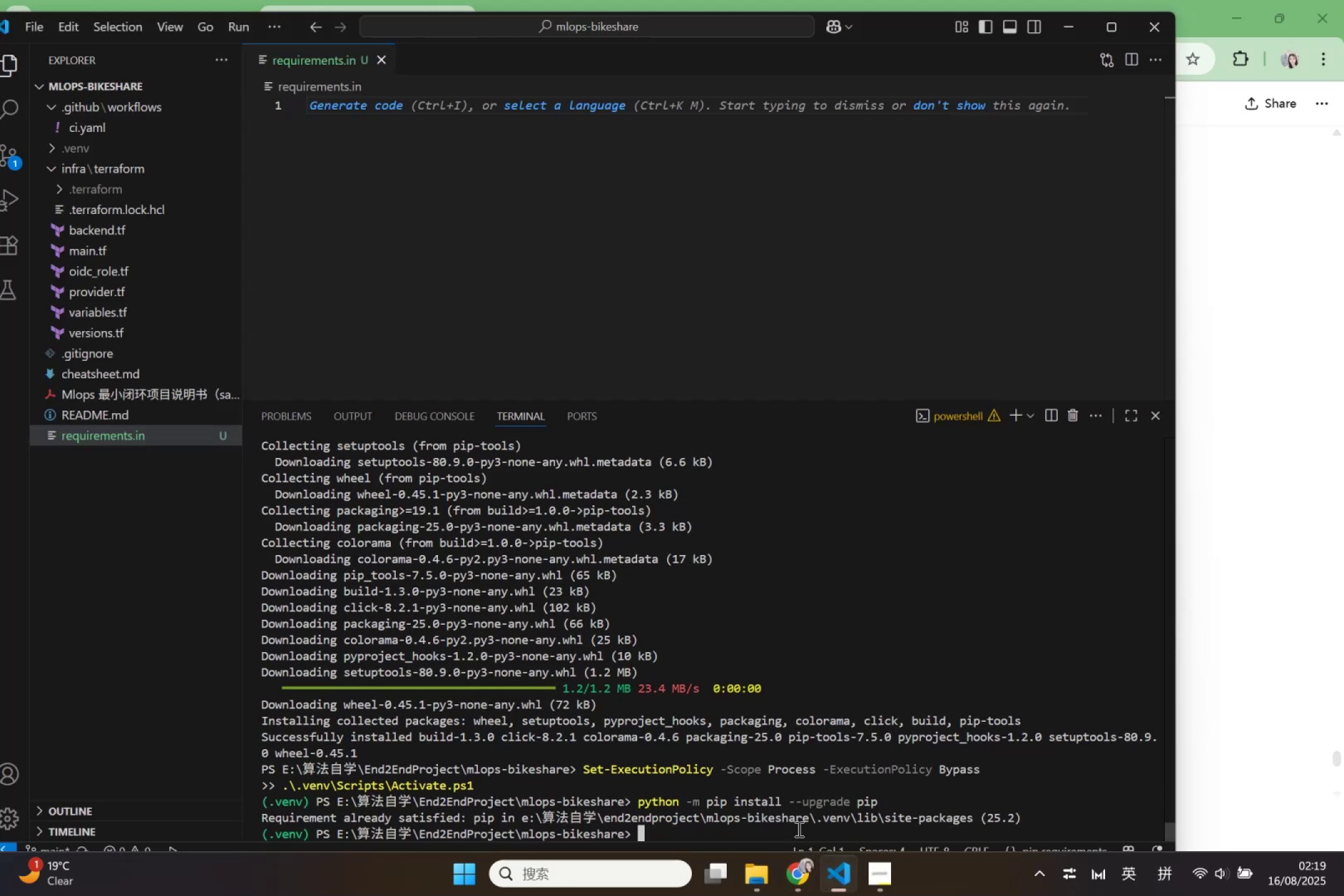 
wait(9.3)
 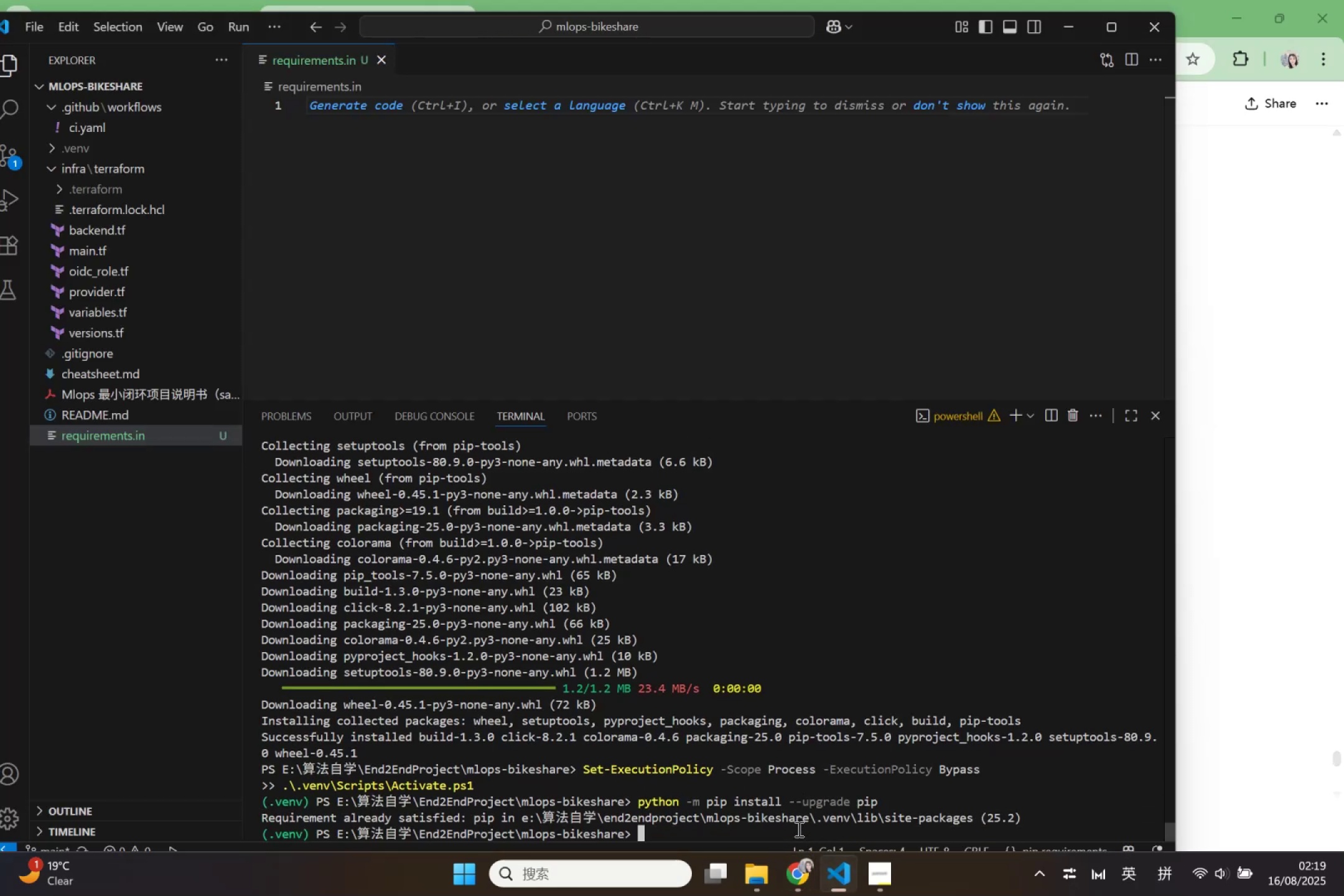 
left_click([790, 884])
 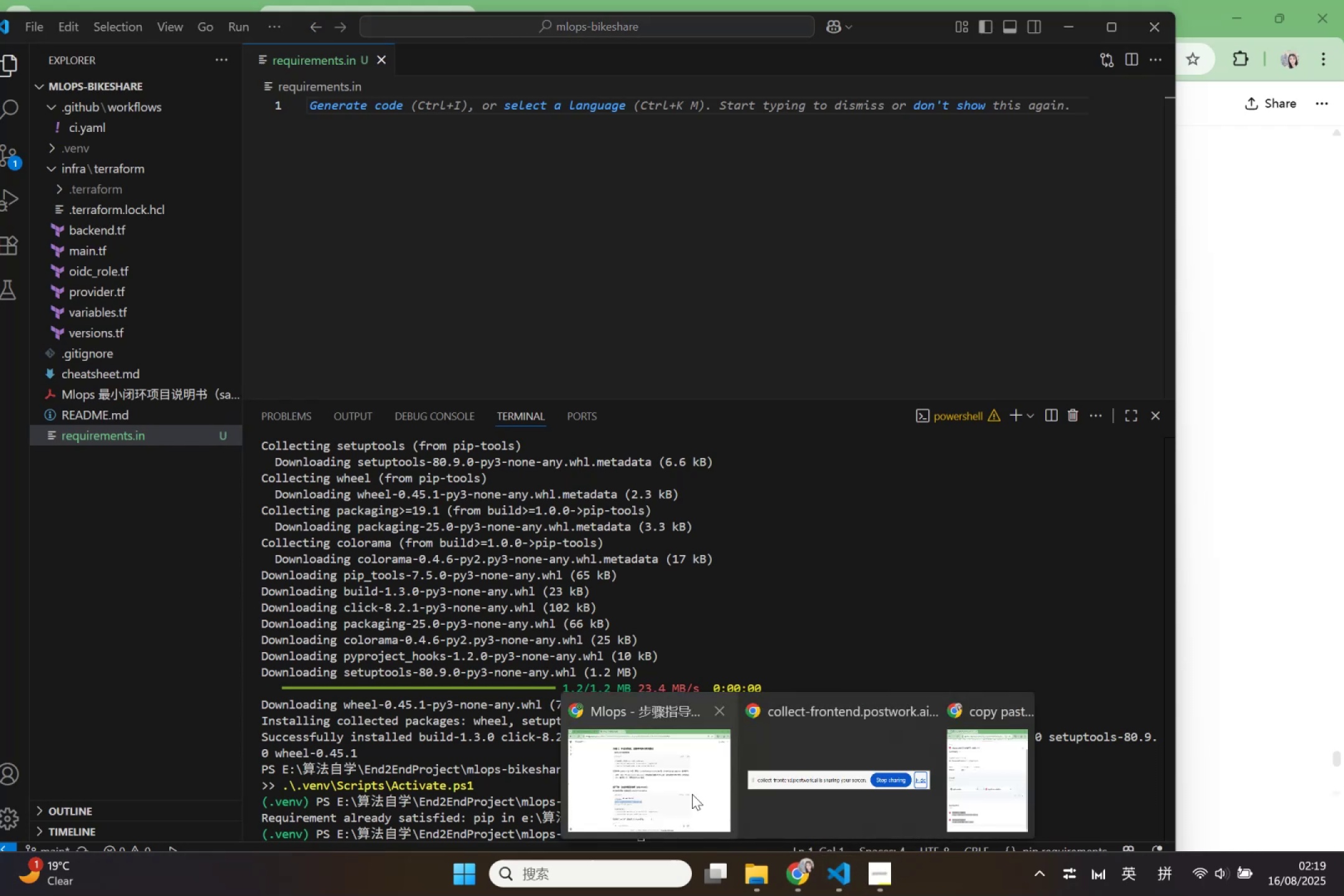 
left_click([692, 794])
 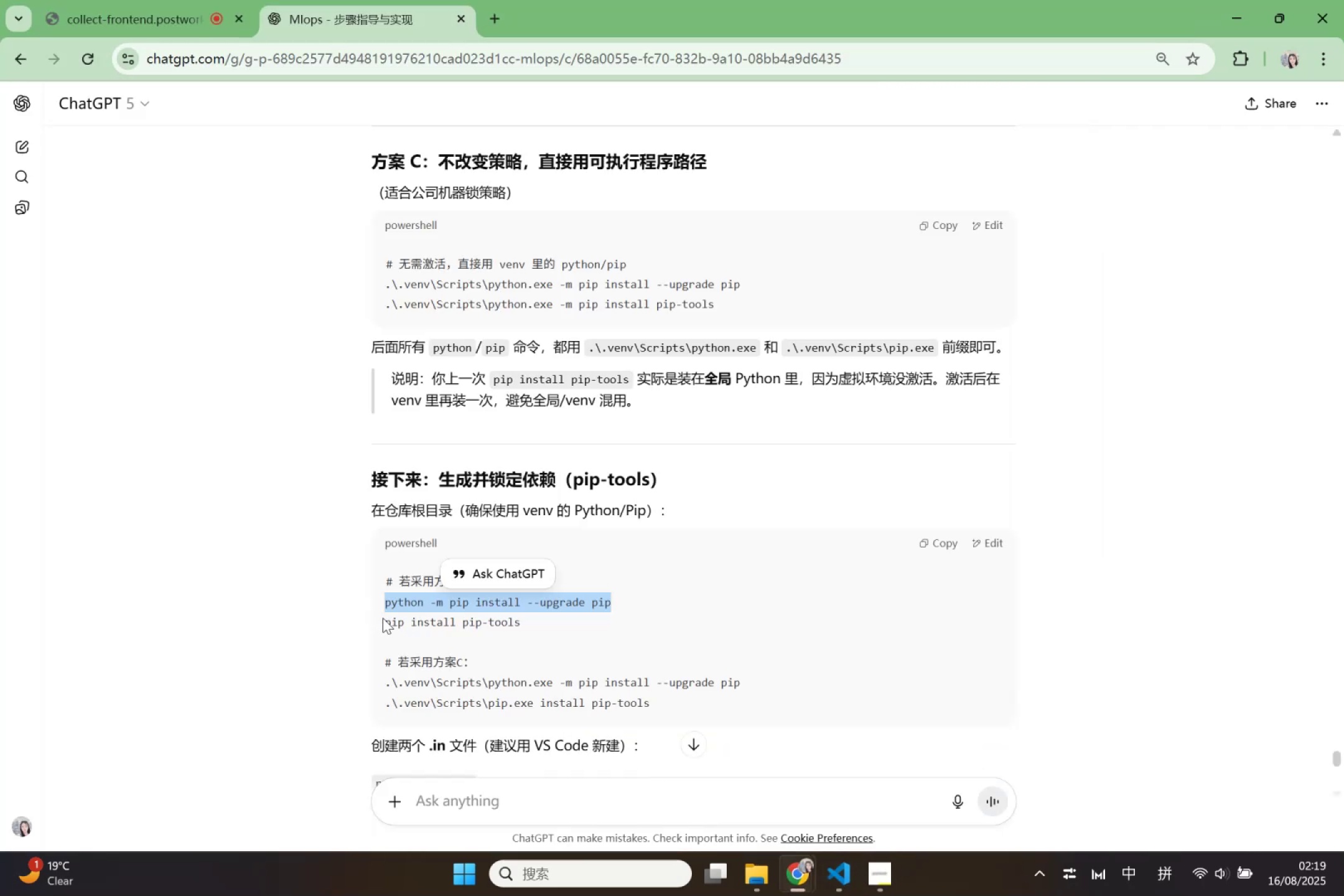 
left_click_drag(start_coordinate=[385, 620], to_coordinate=[526, 617])
 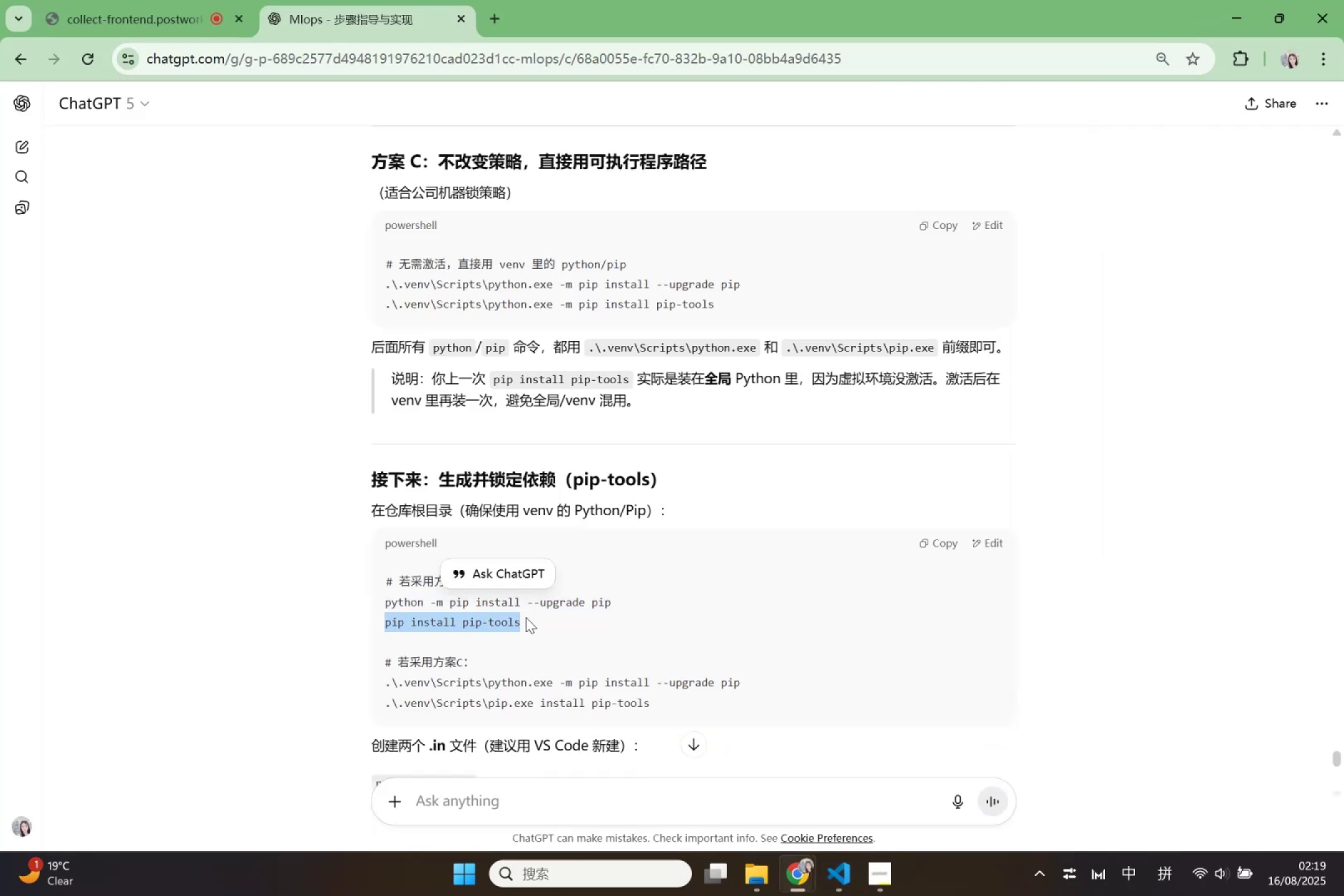 
key(Control+C)
 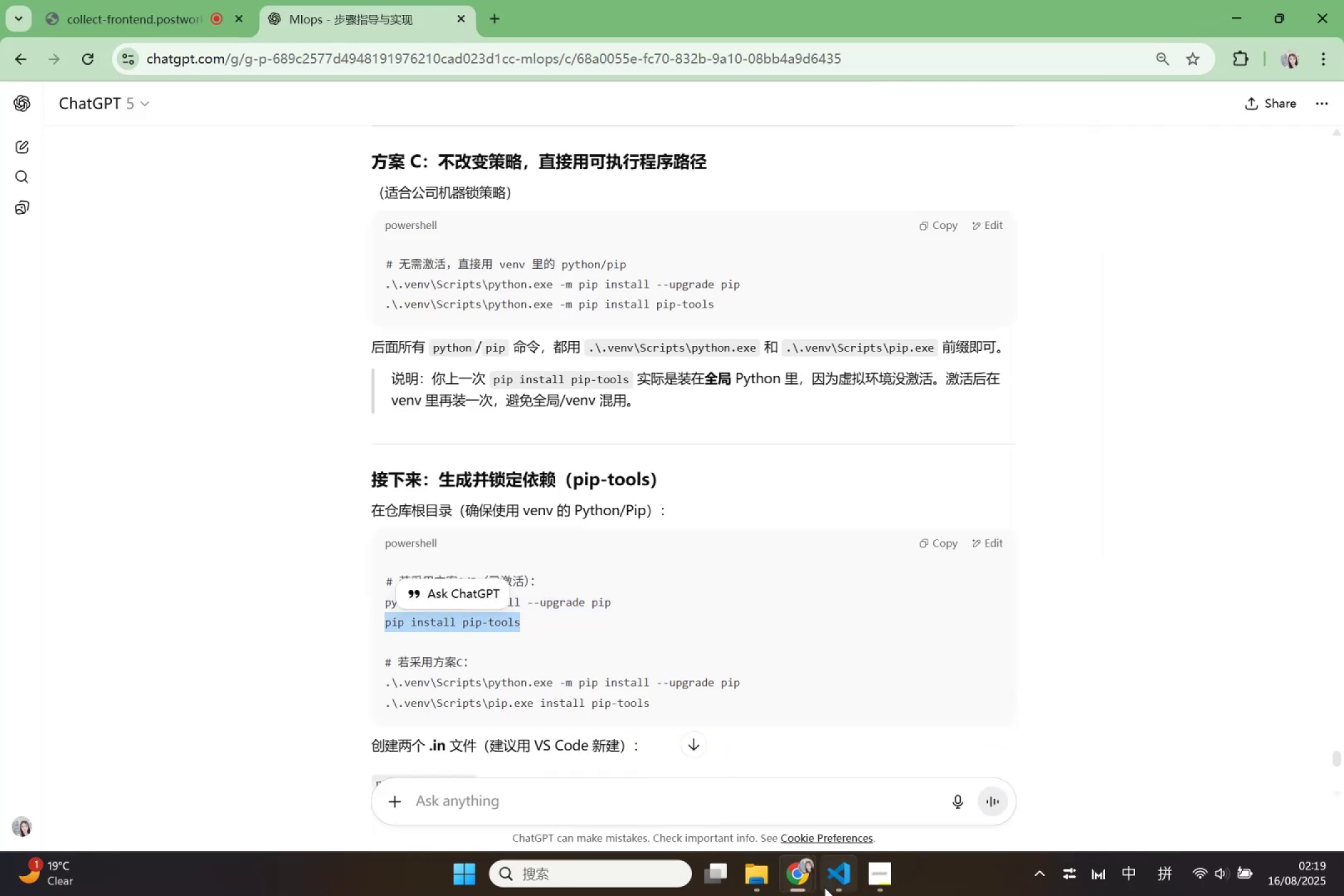 
left_click([835, 885])
 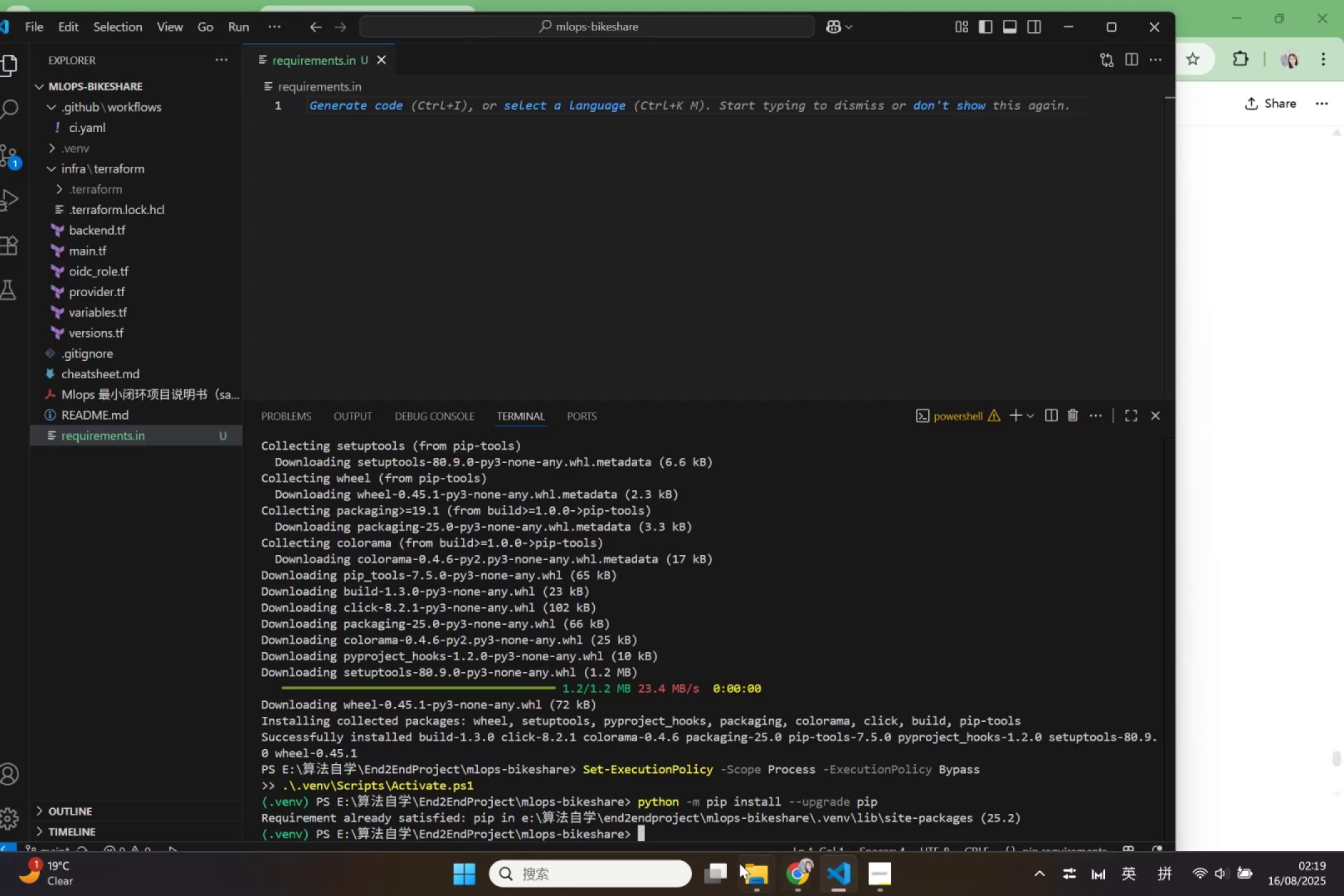 
key(Control+V)
 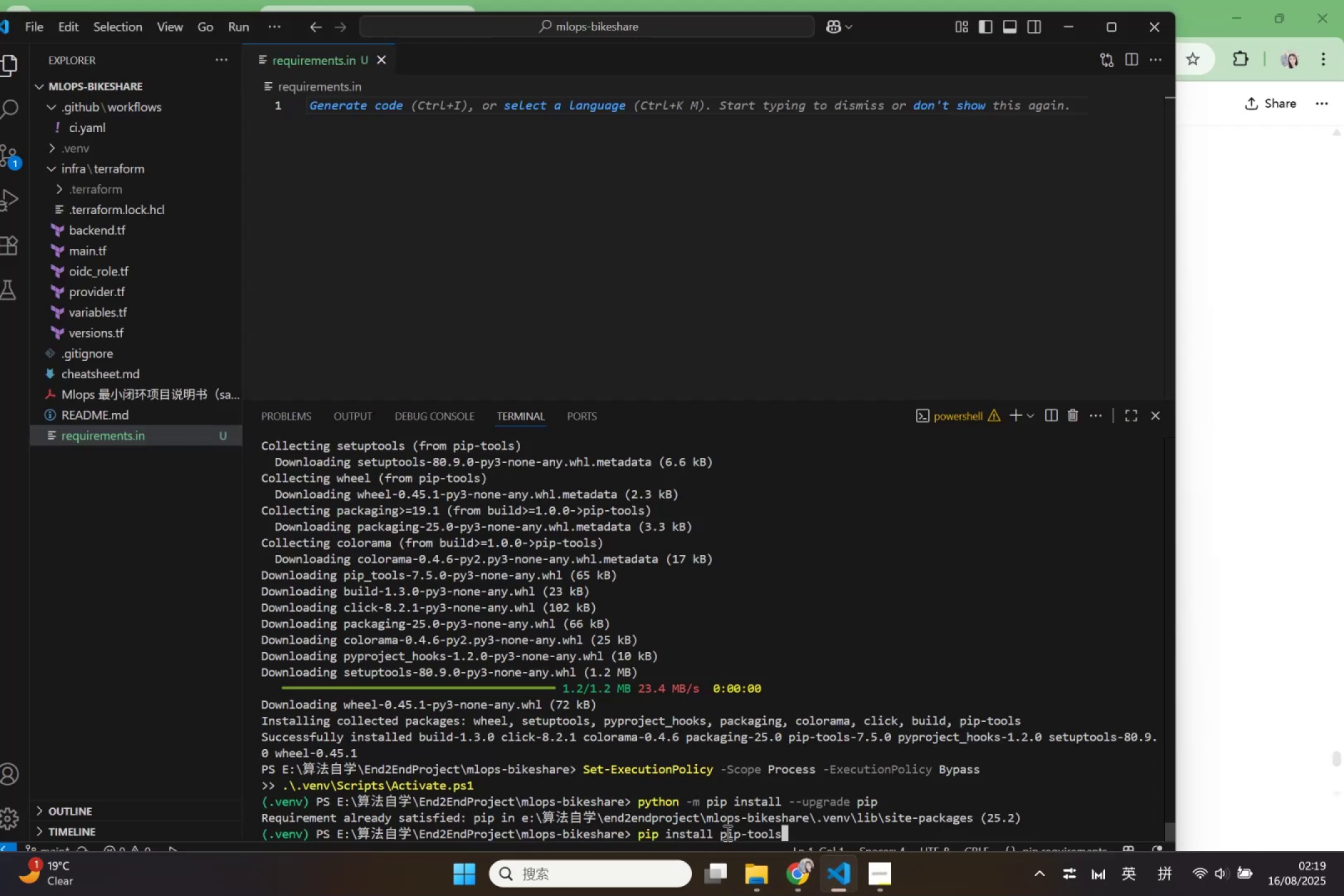 
key(Enter)
 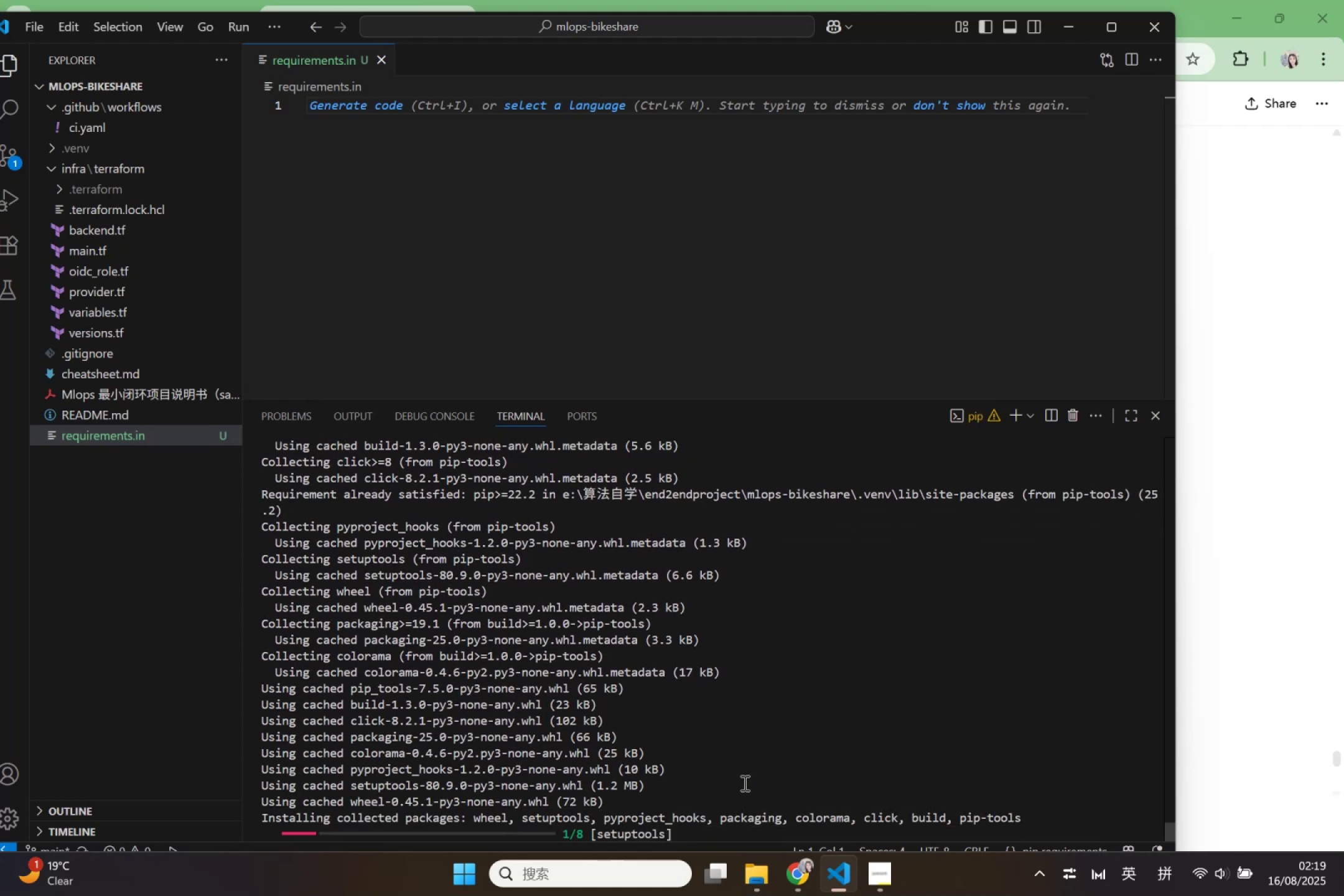 
wait(13.2)
 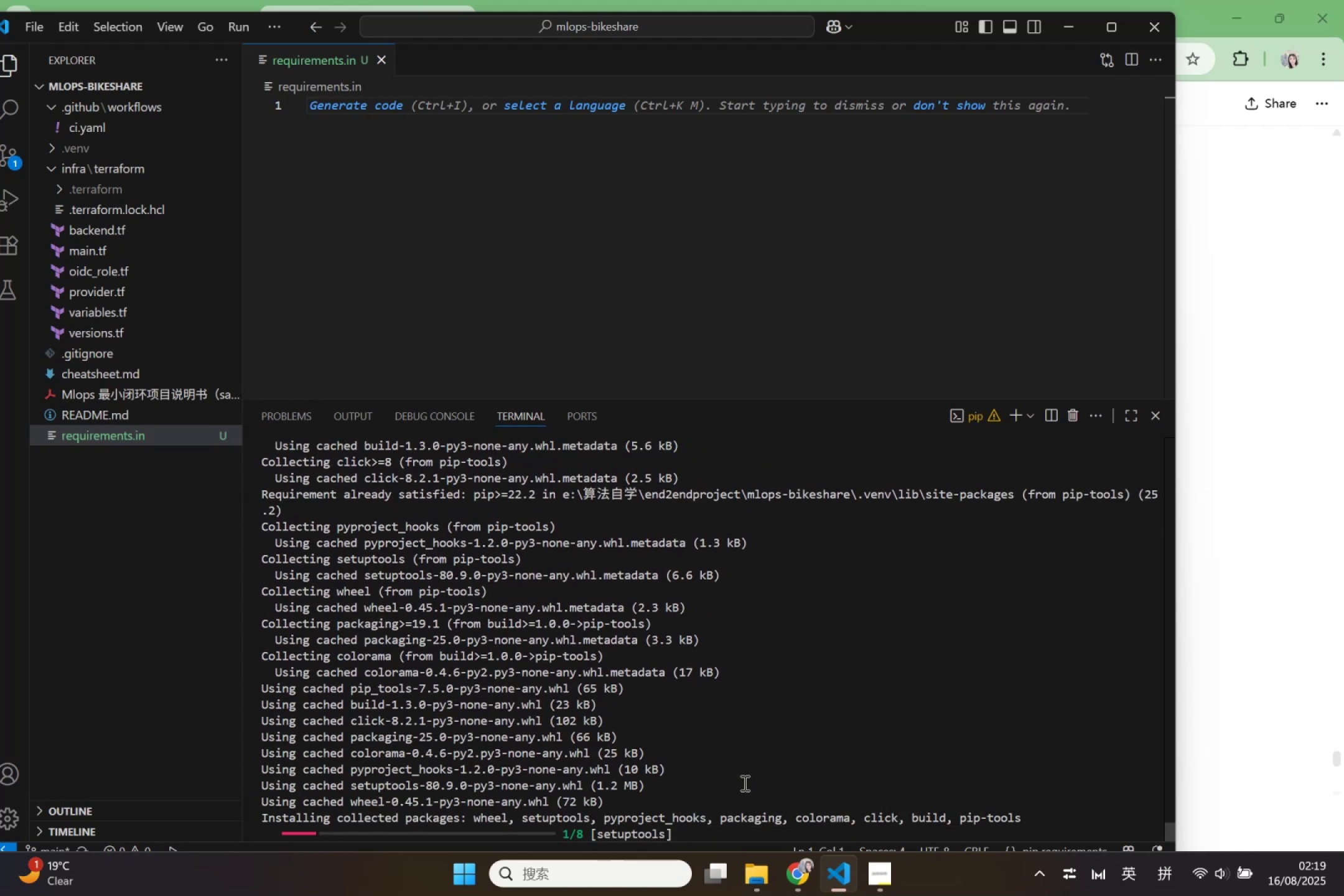 
left_click([793, 890])
 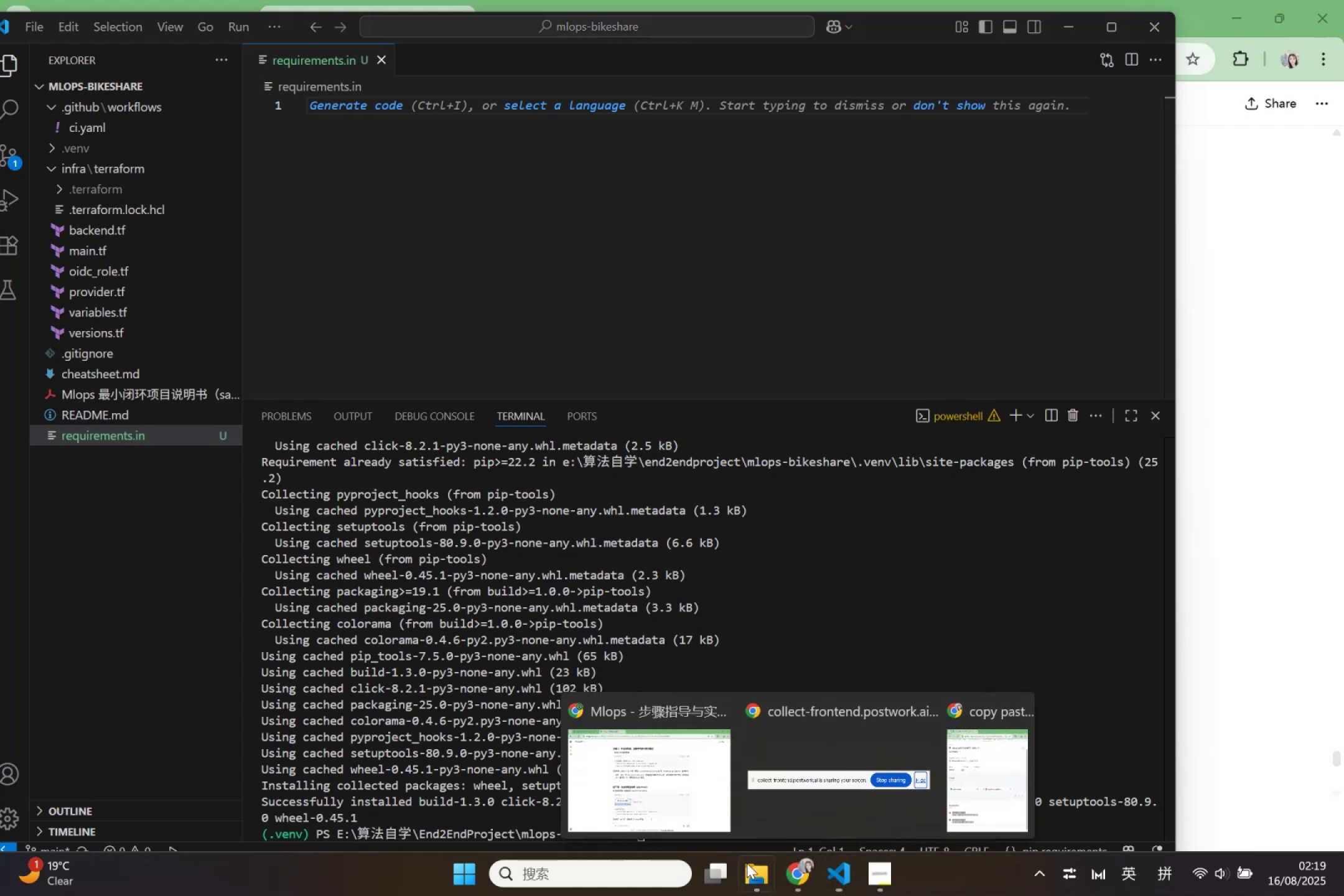 
left_click_drag(start_coordinate=[725, 842], to_coordinate=[719, 819])
 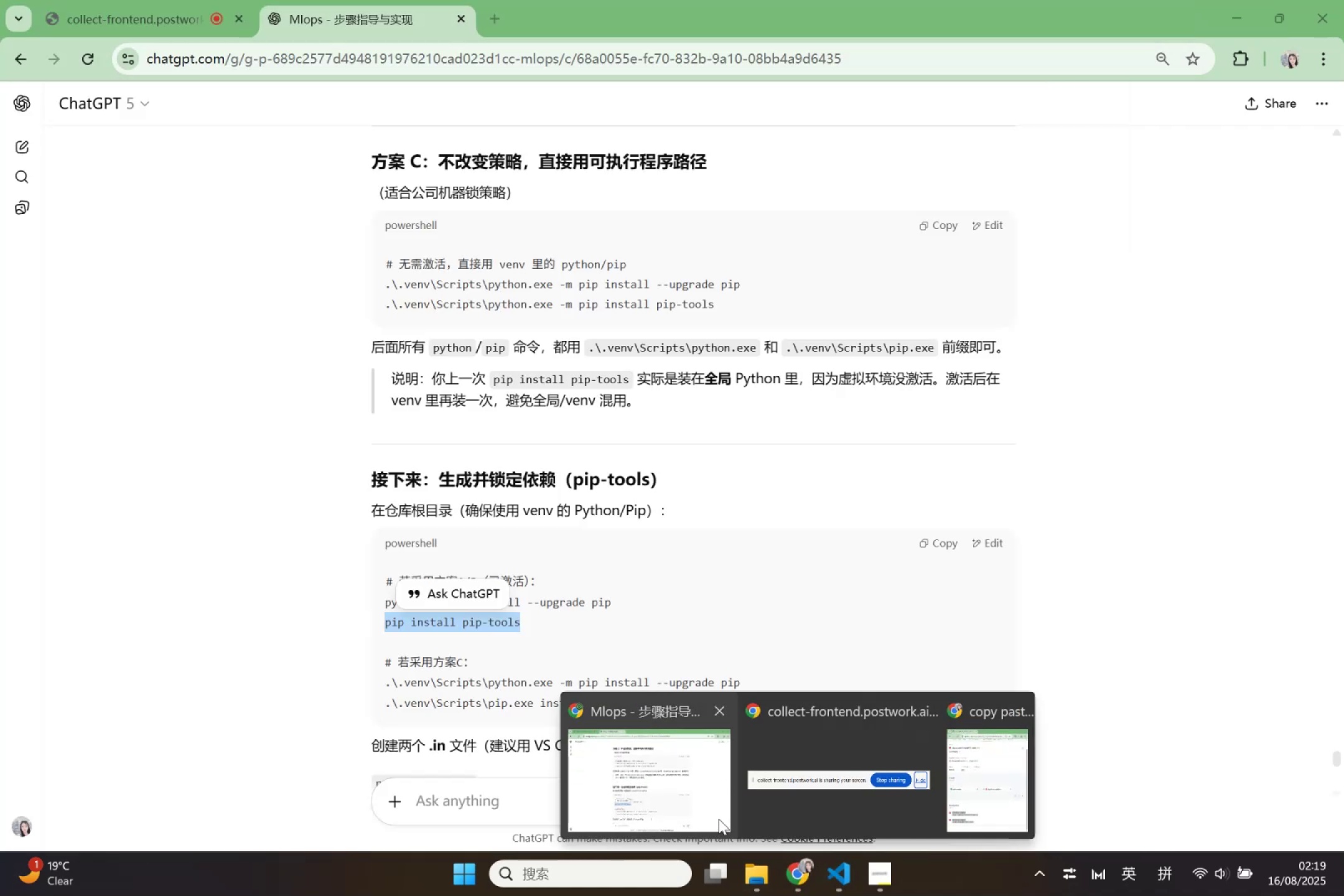 
left_click([719, 819])
 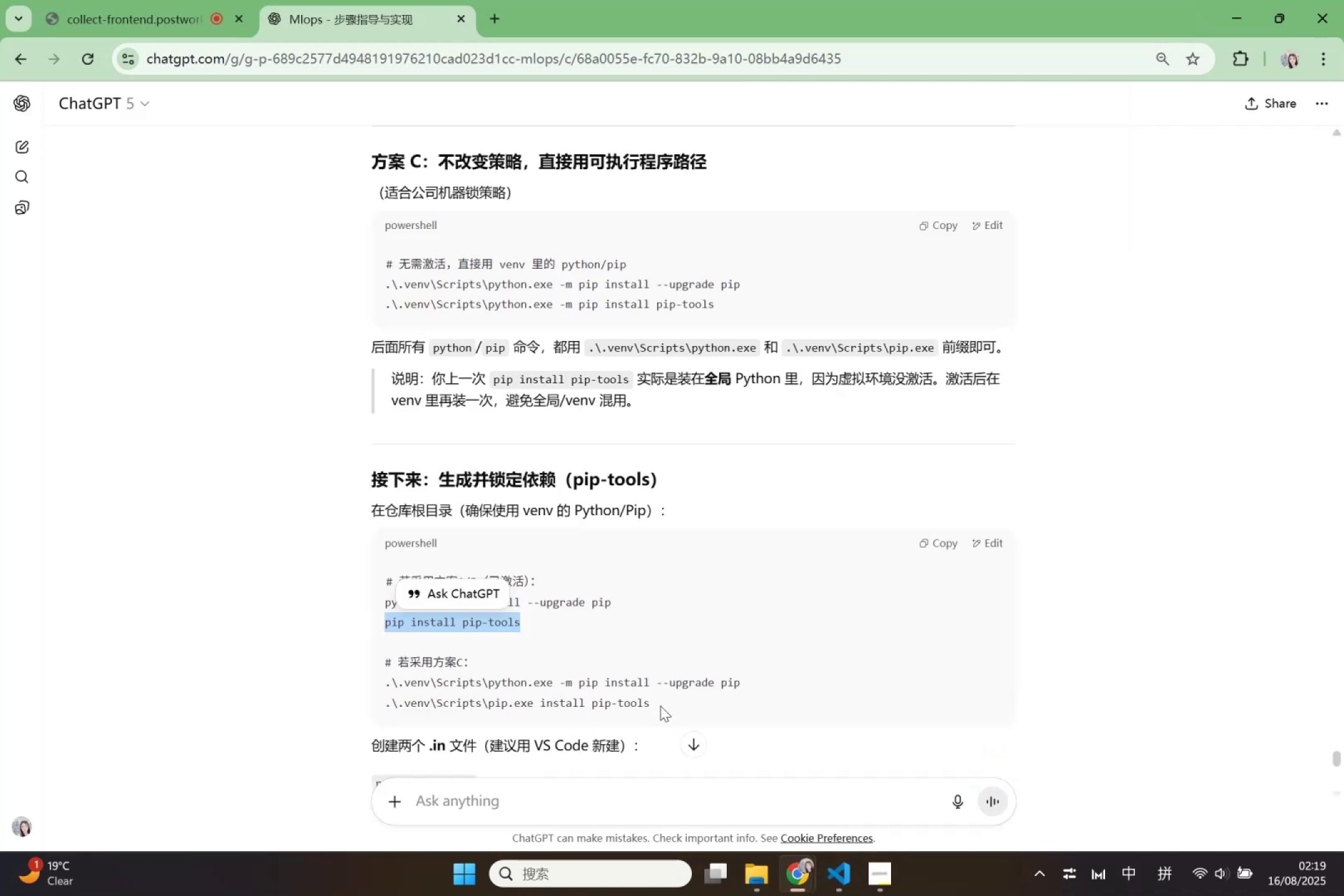 
scroll: coordinate [660, 706], scroll_direction: down, amount: 1.0
 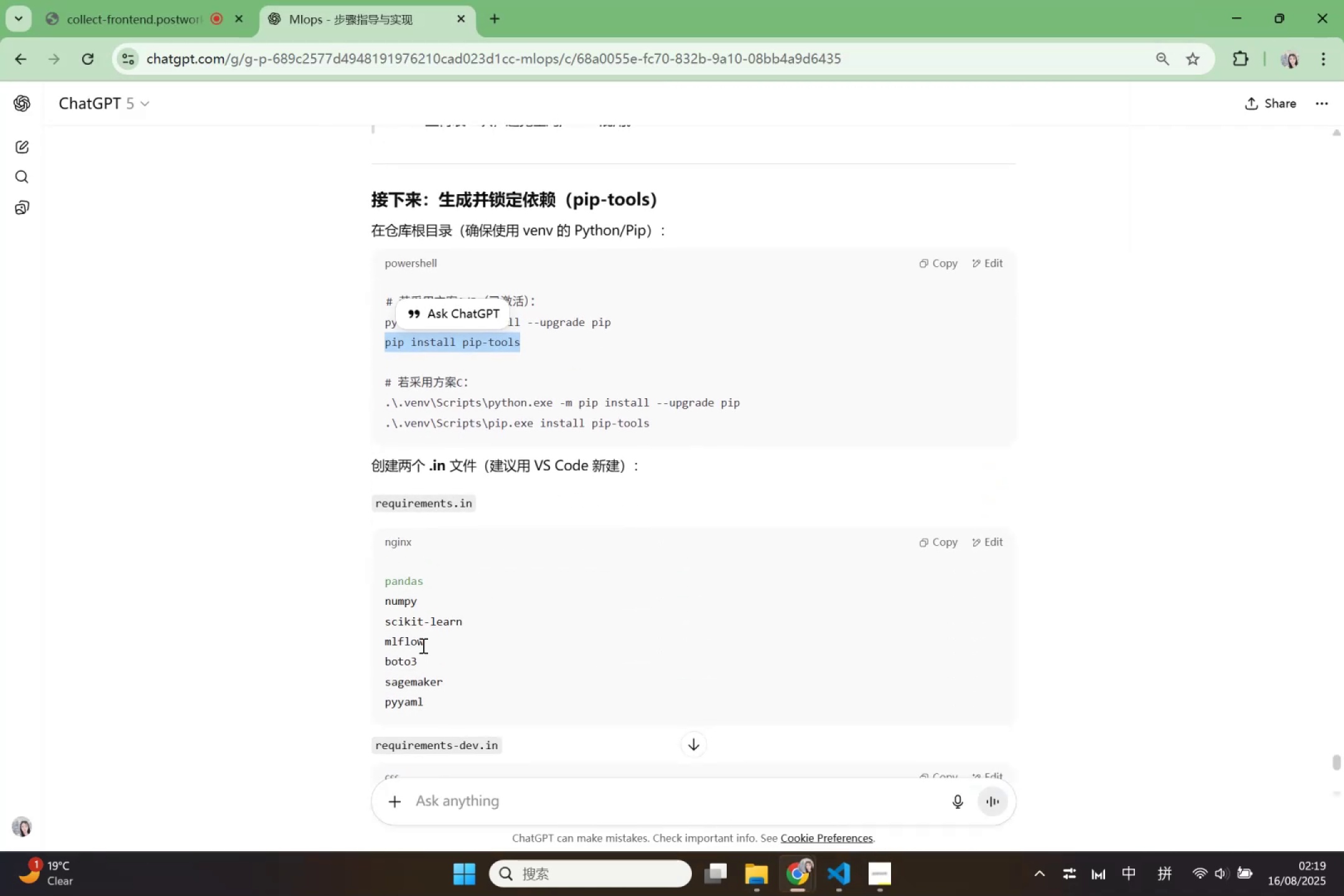 
left_click([933, 548])
 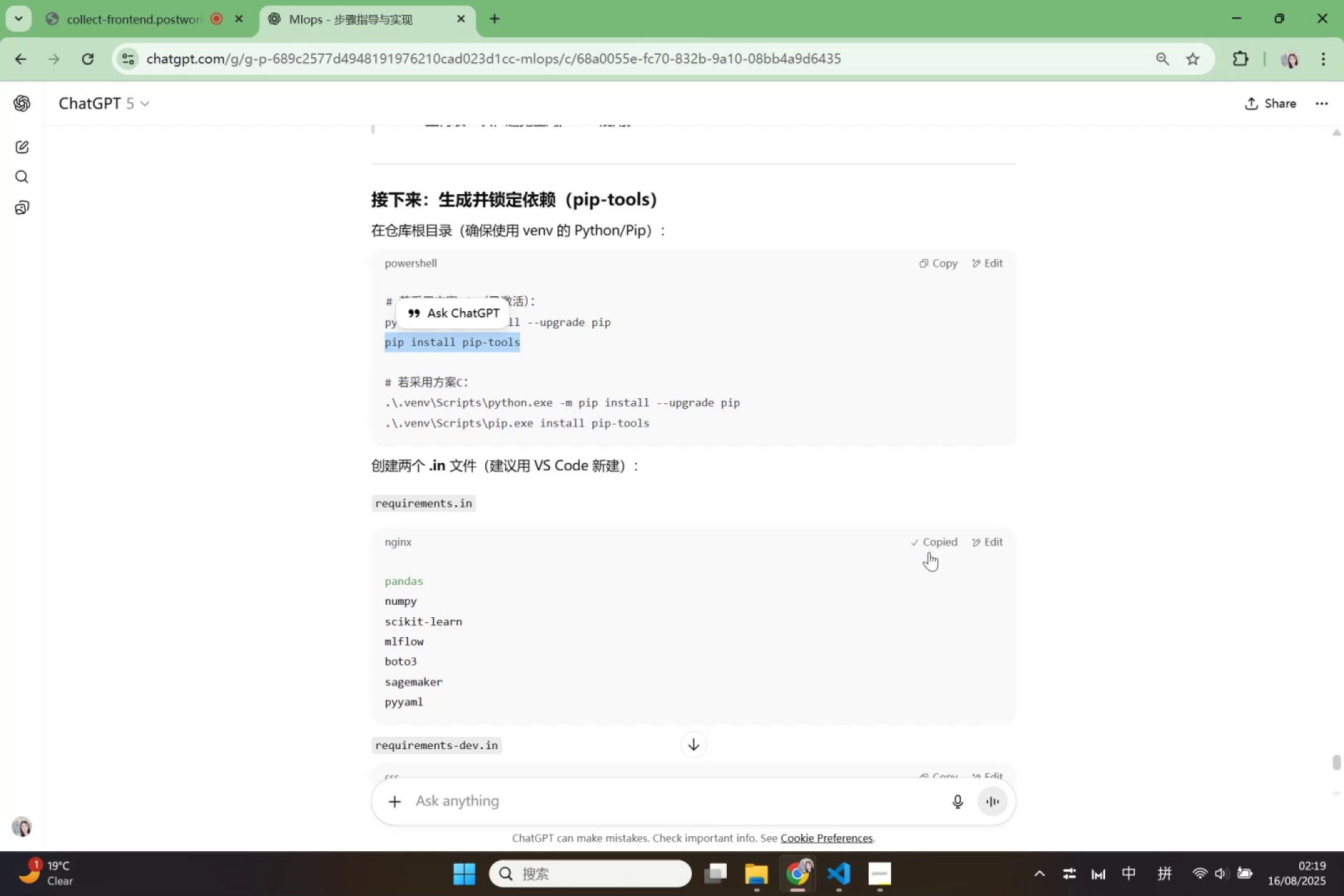 
scroll: coordinate [725, 625], scroll_direction: down, amount: 2.0
 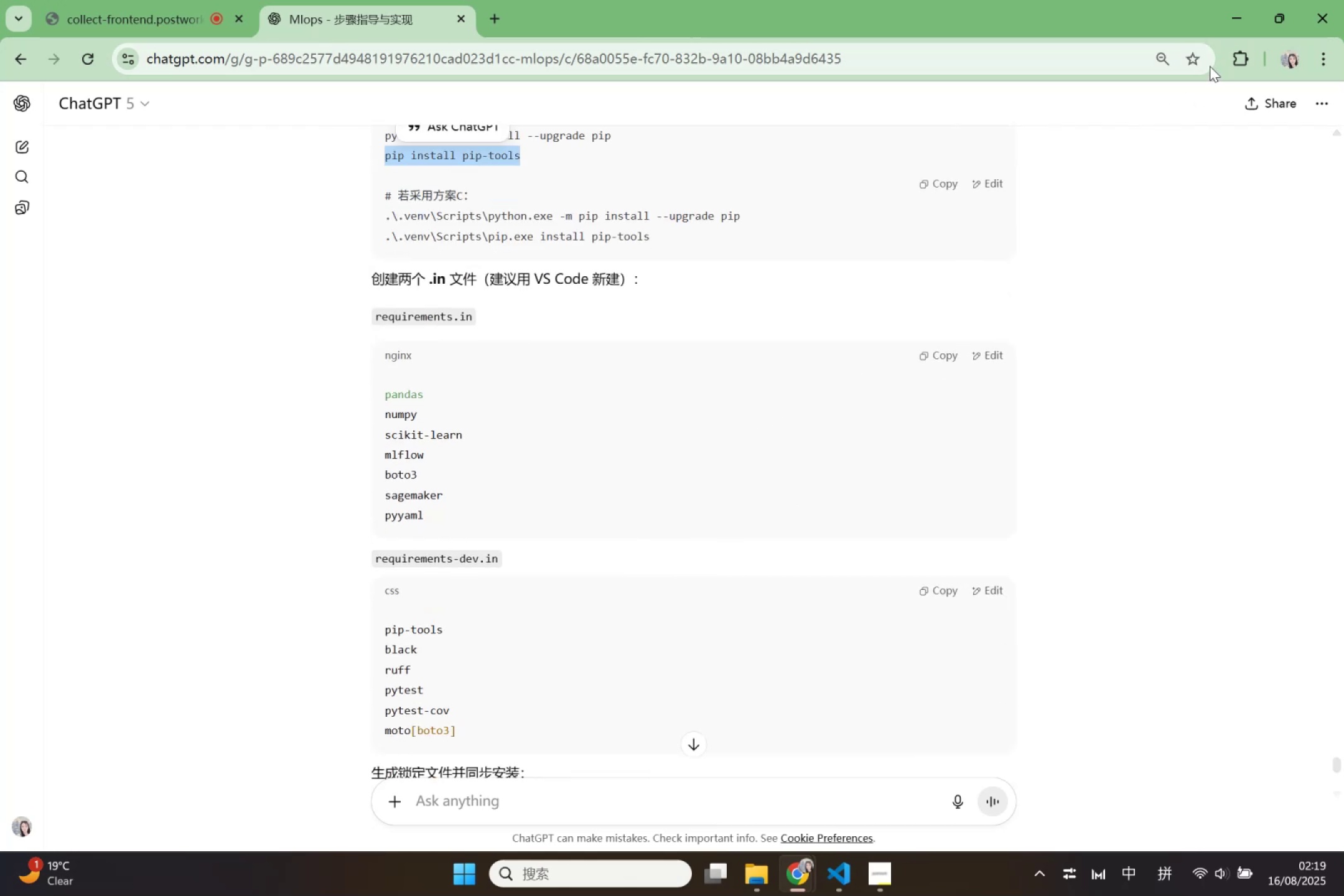 
left_click([1232, 21])
 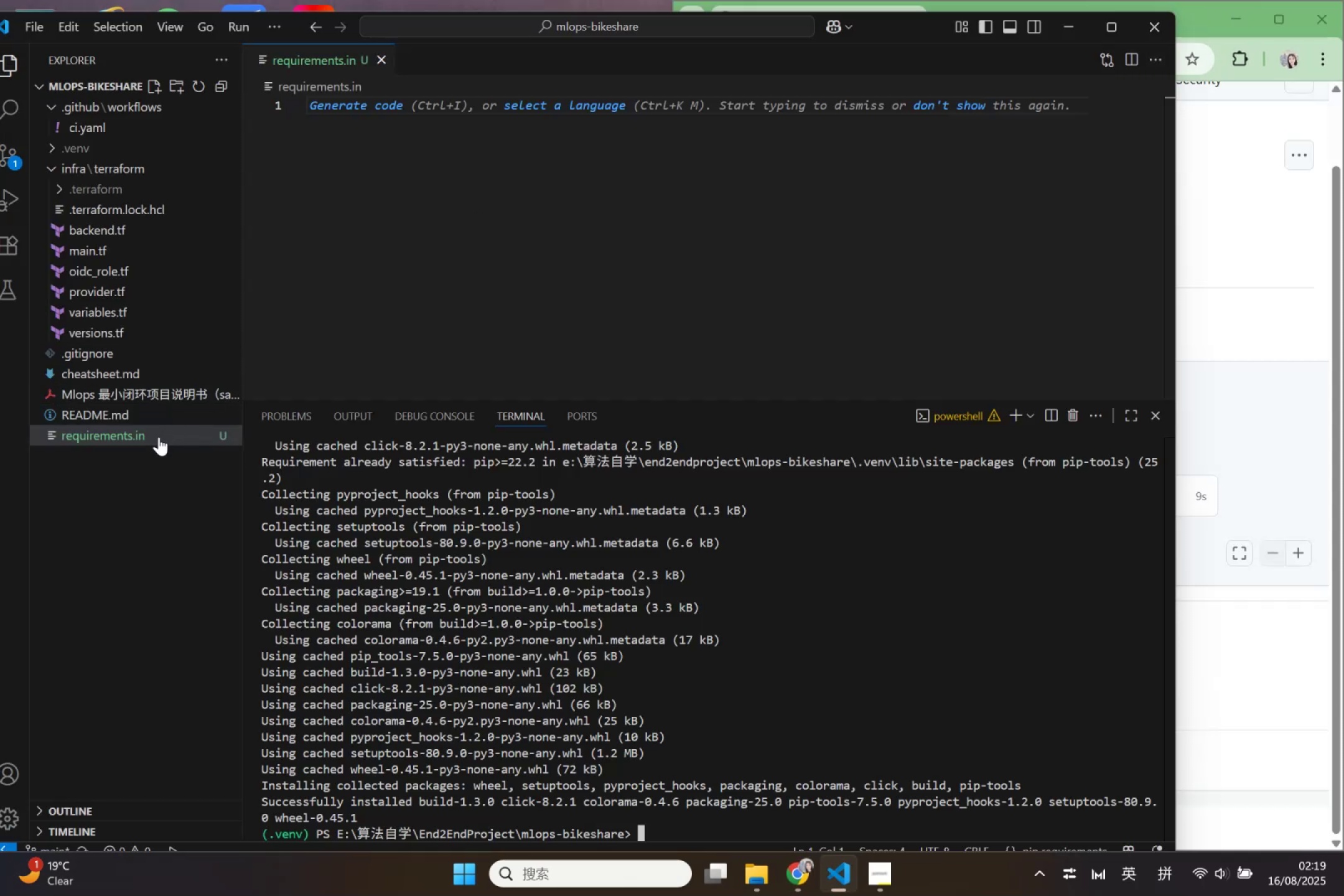 
left_click([422, 180])
 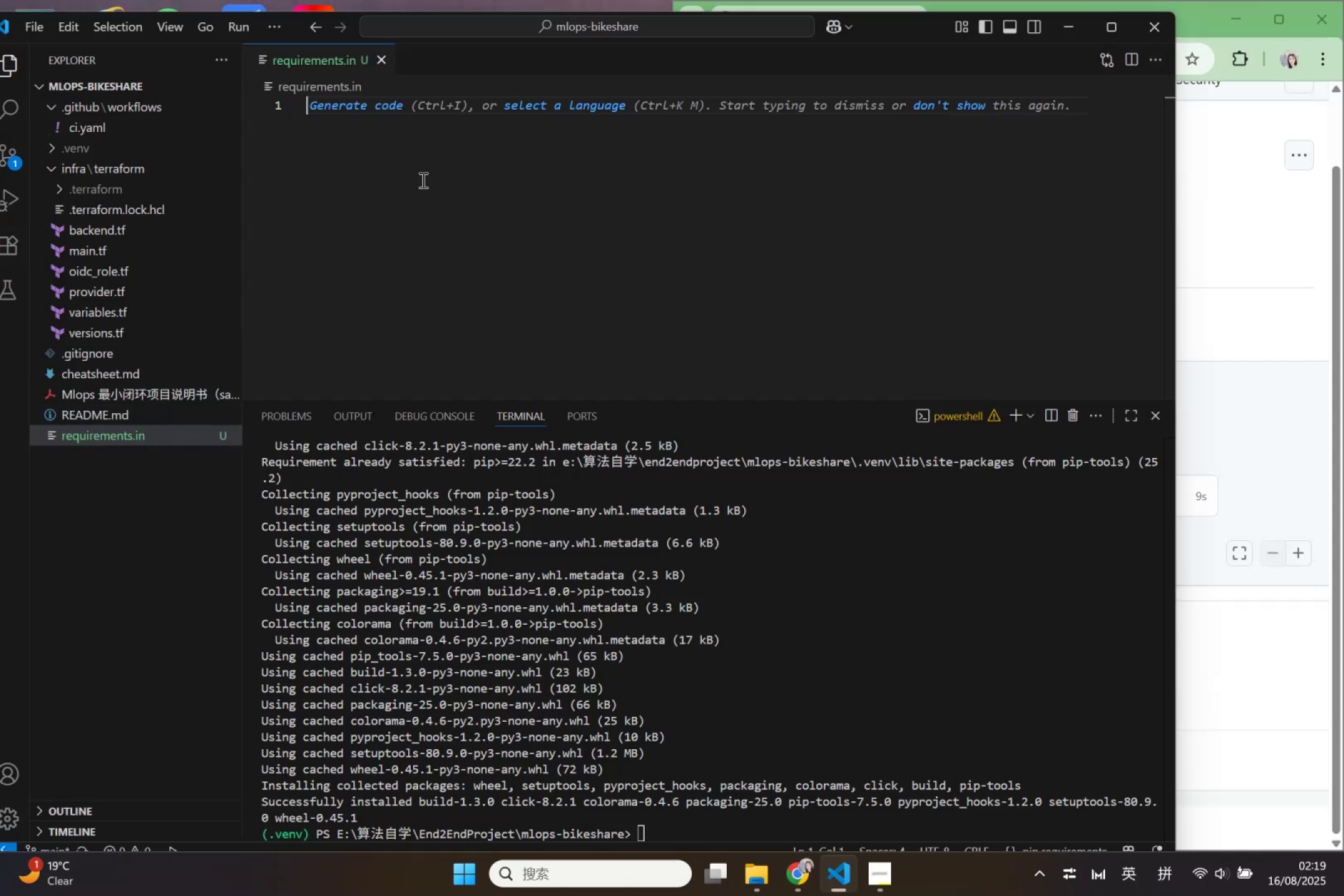 
key(Control+V)
 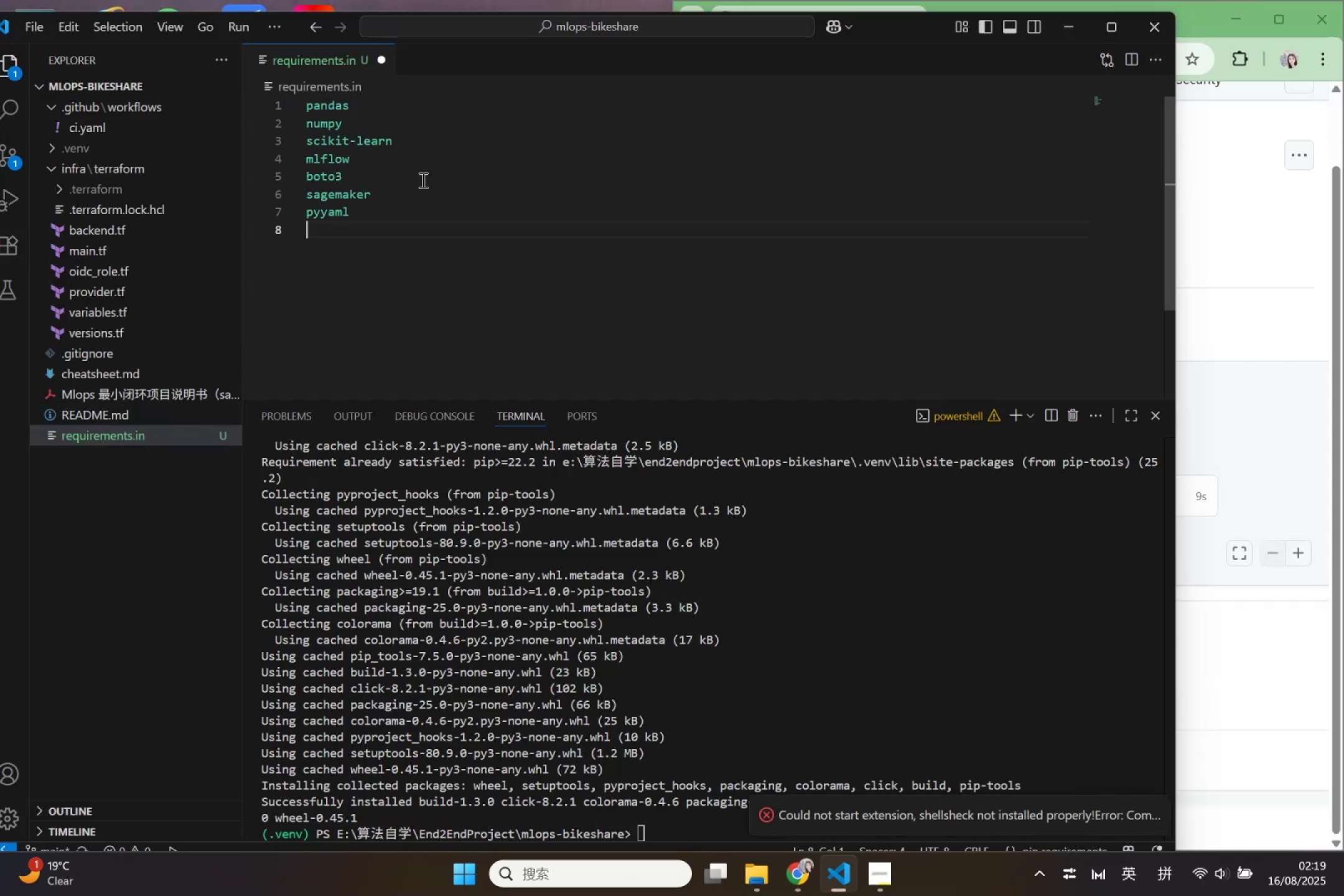 
key(Backspace)
 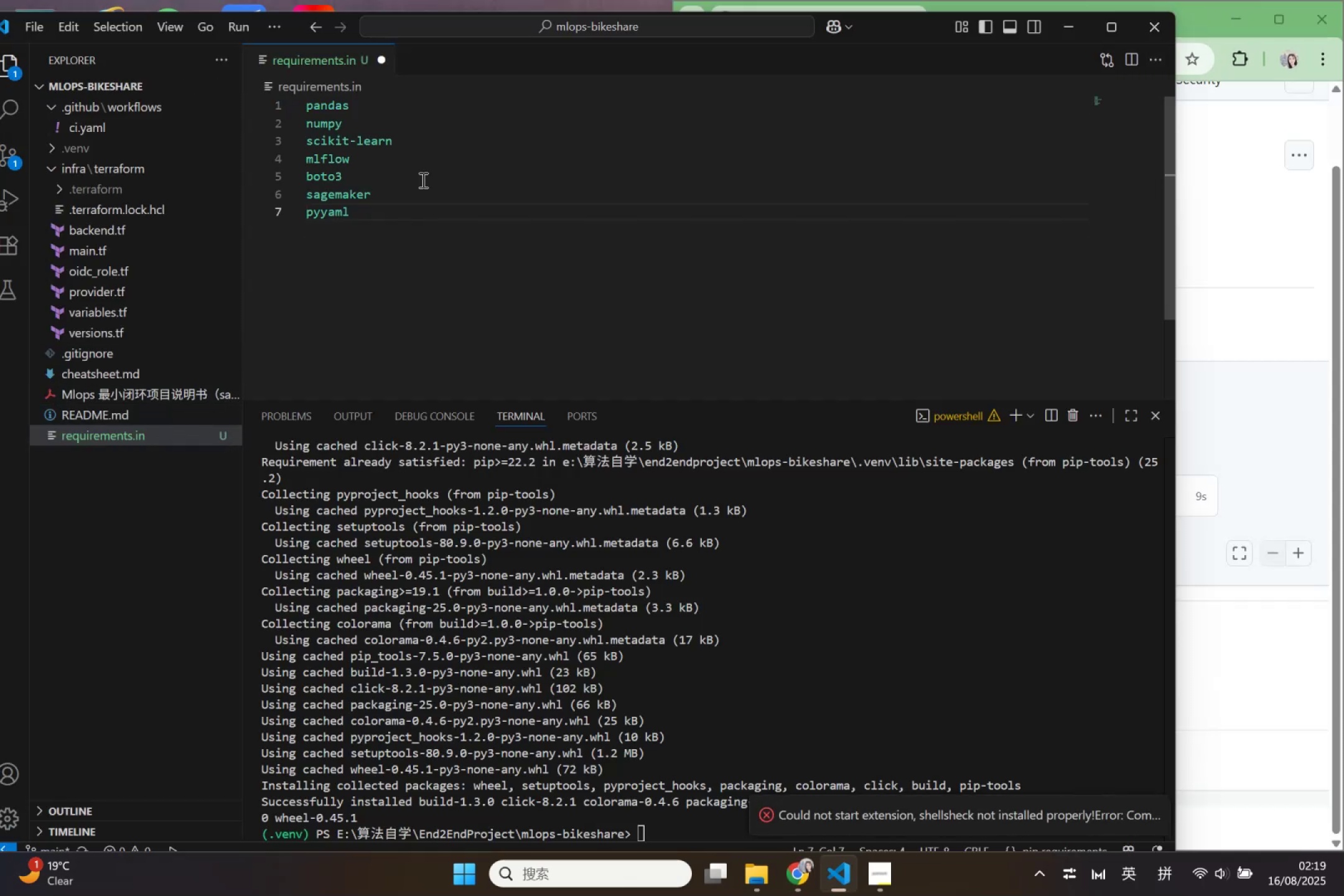 
key(Control+S)
 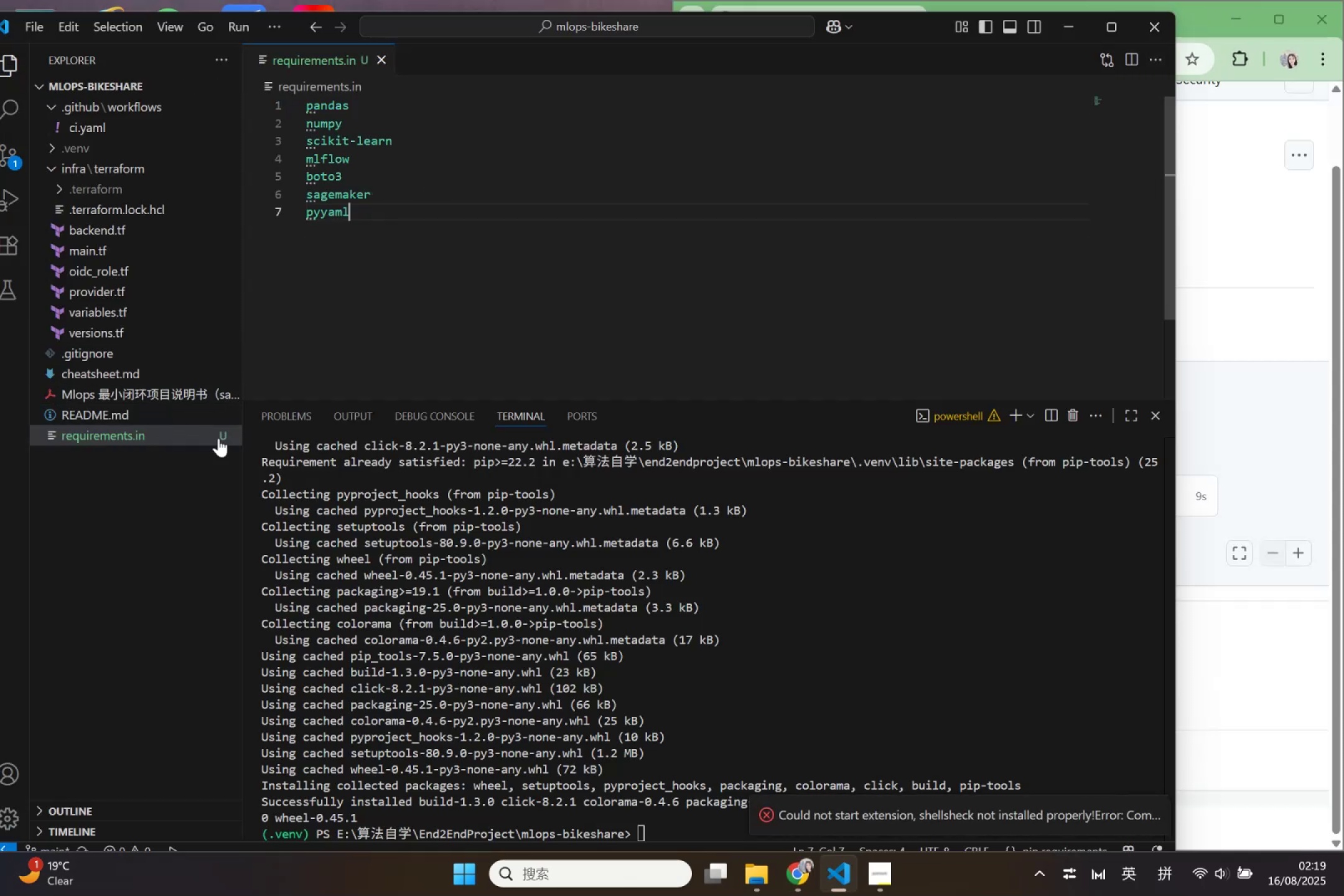 
left_click([192, 472])
 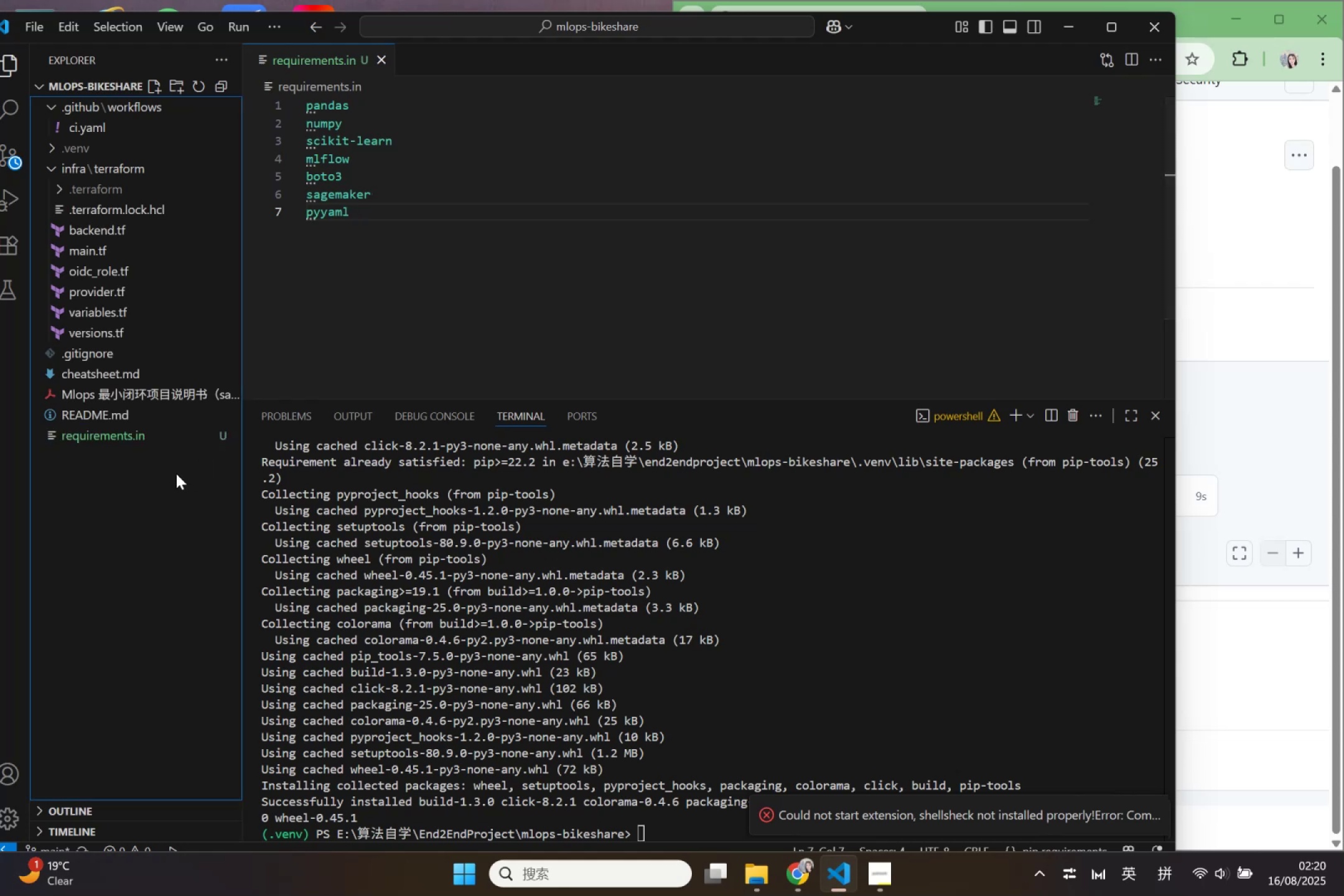 
mouse_move([179, 460])
 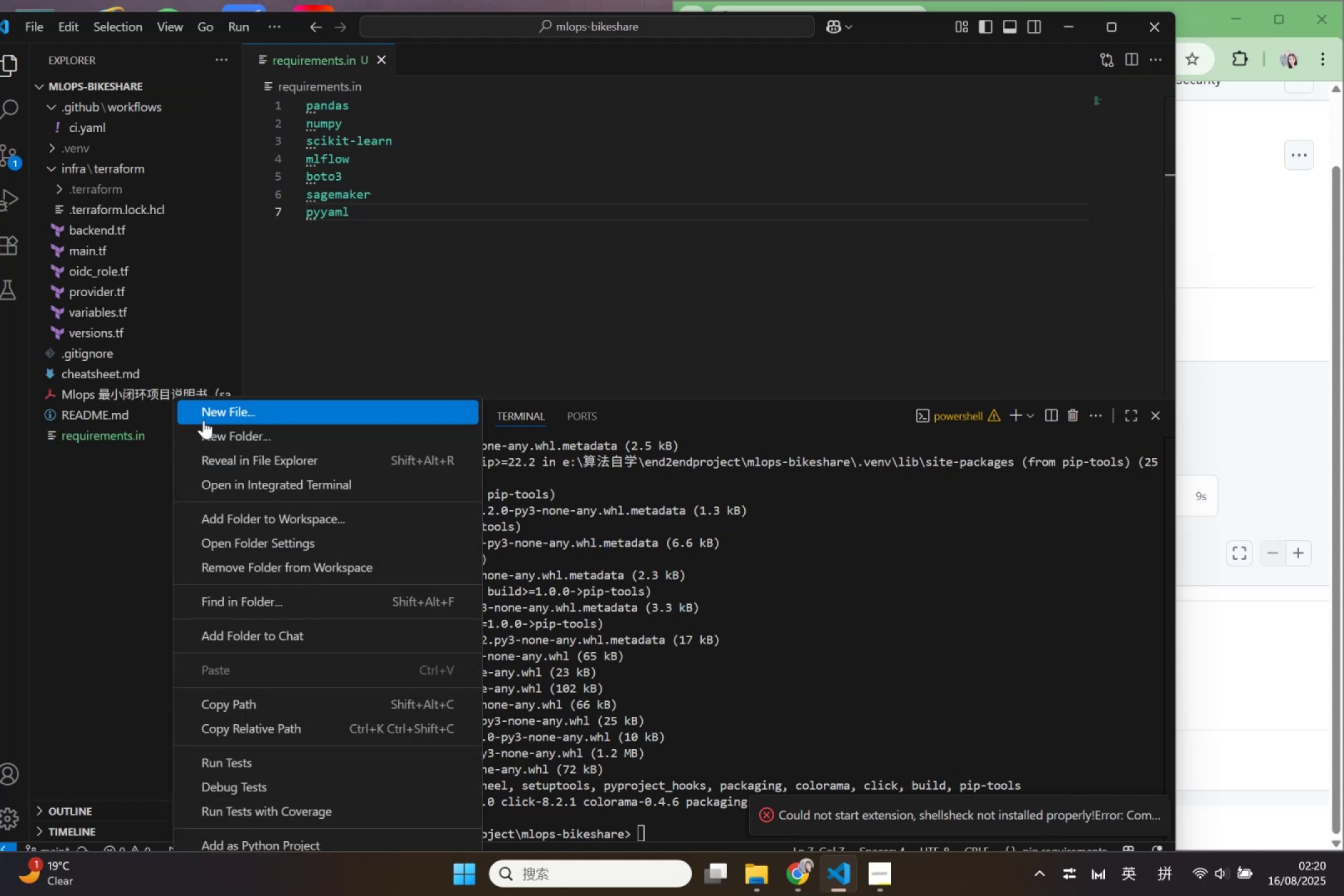 
left_click([203, 420])
 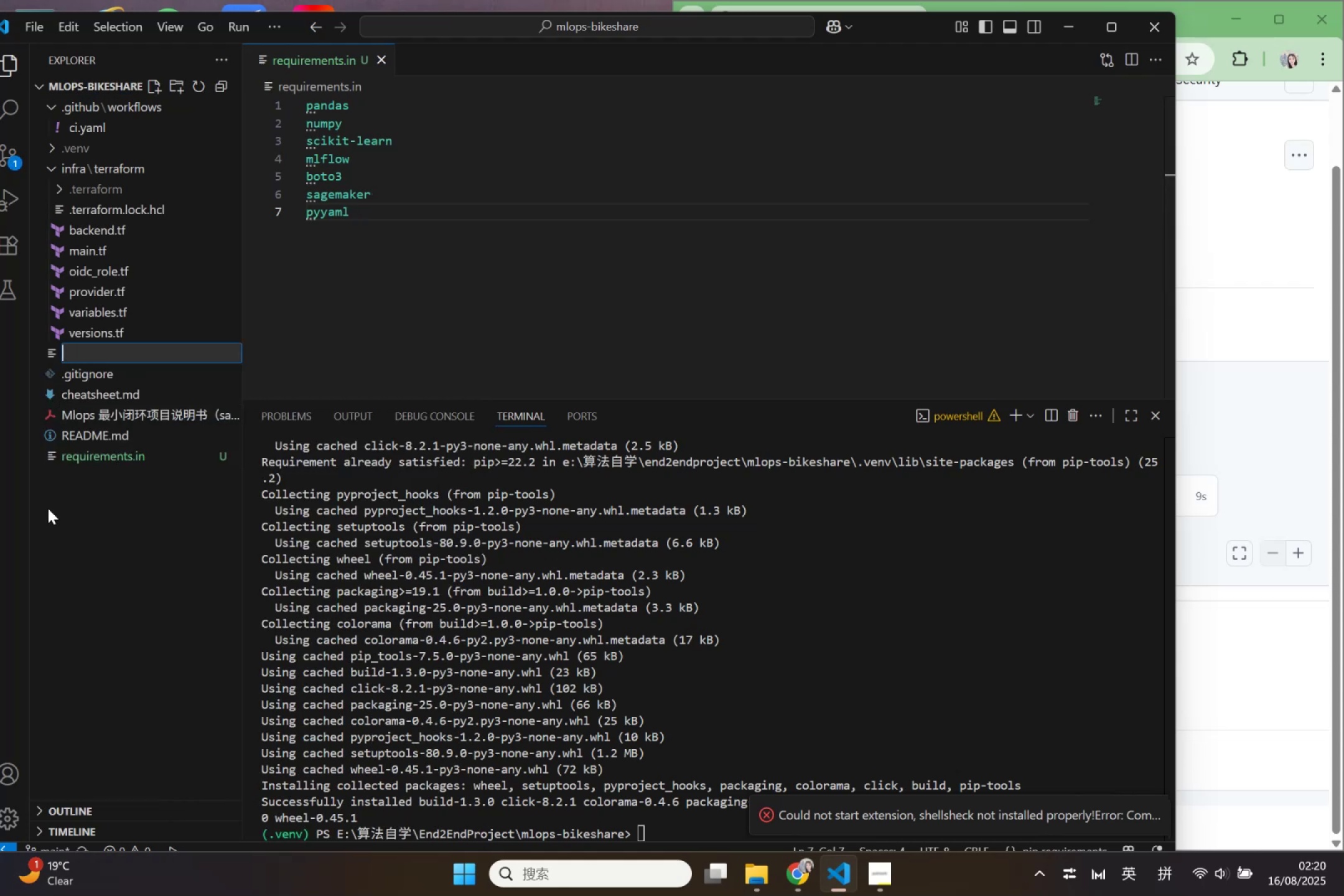 
type(requirements-dev.in)
 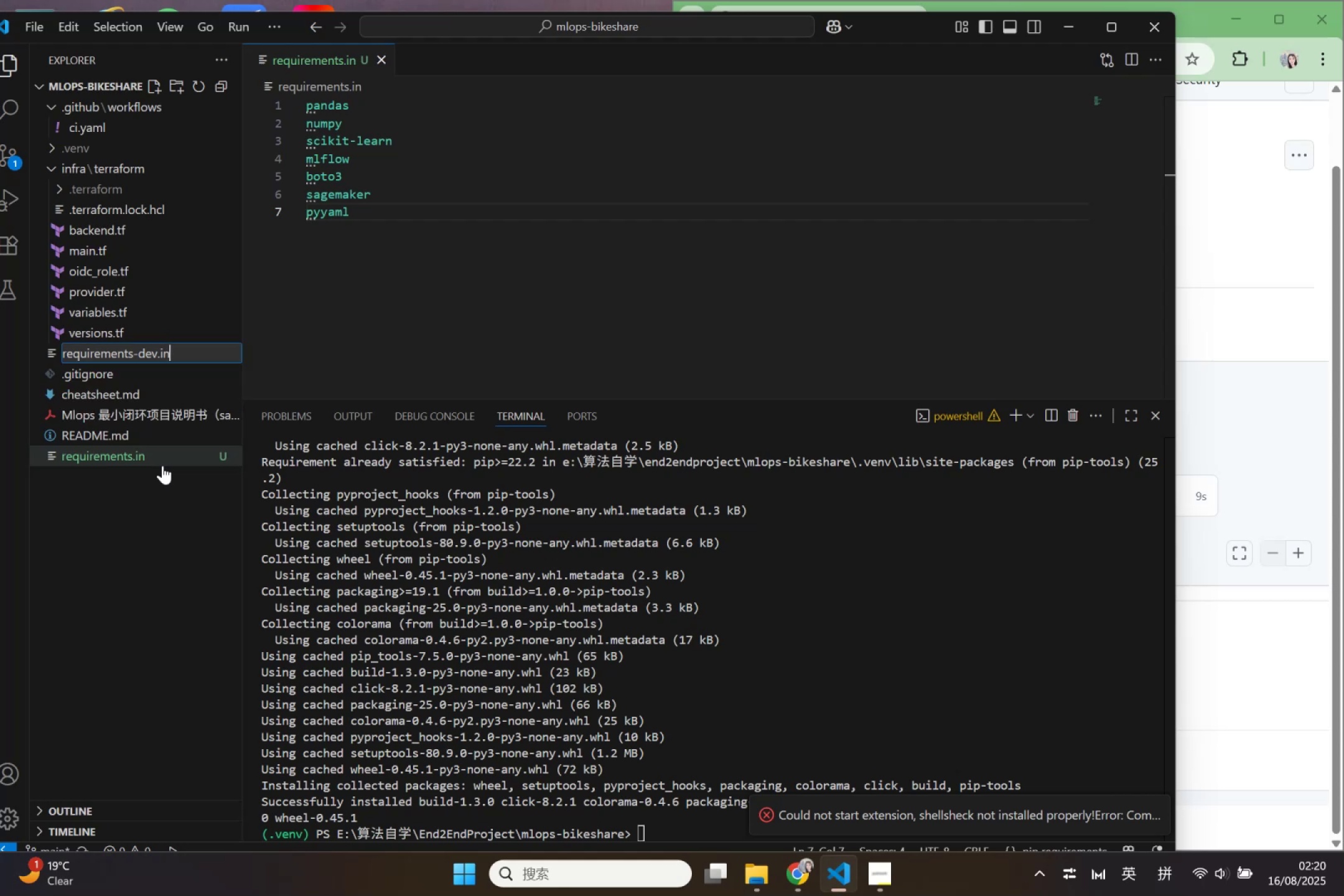 
key(Enter)
 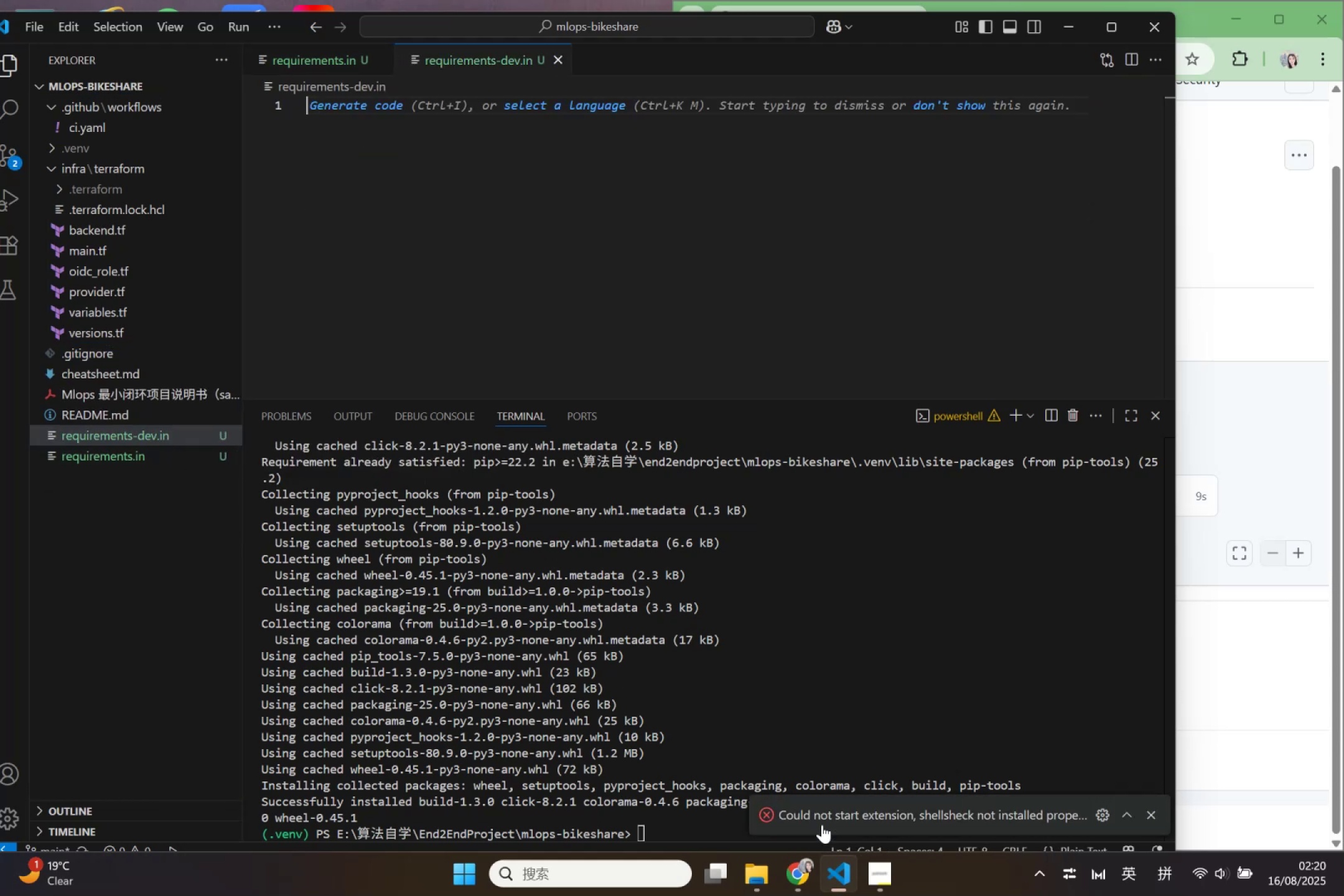 
left_click([690, 759])
 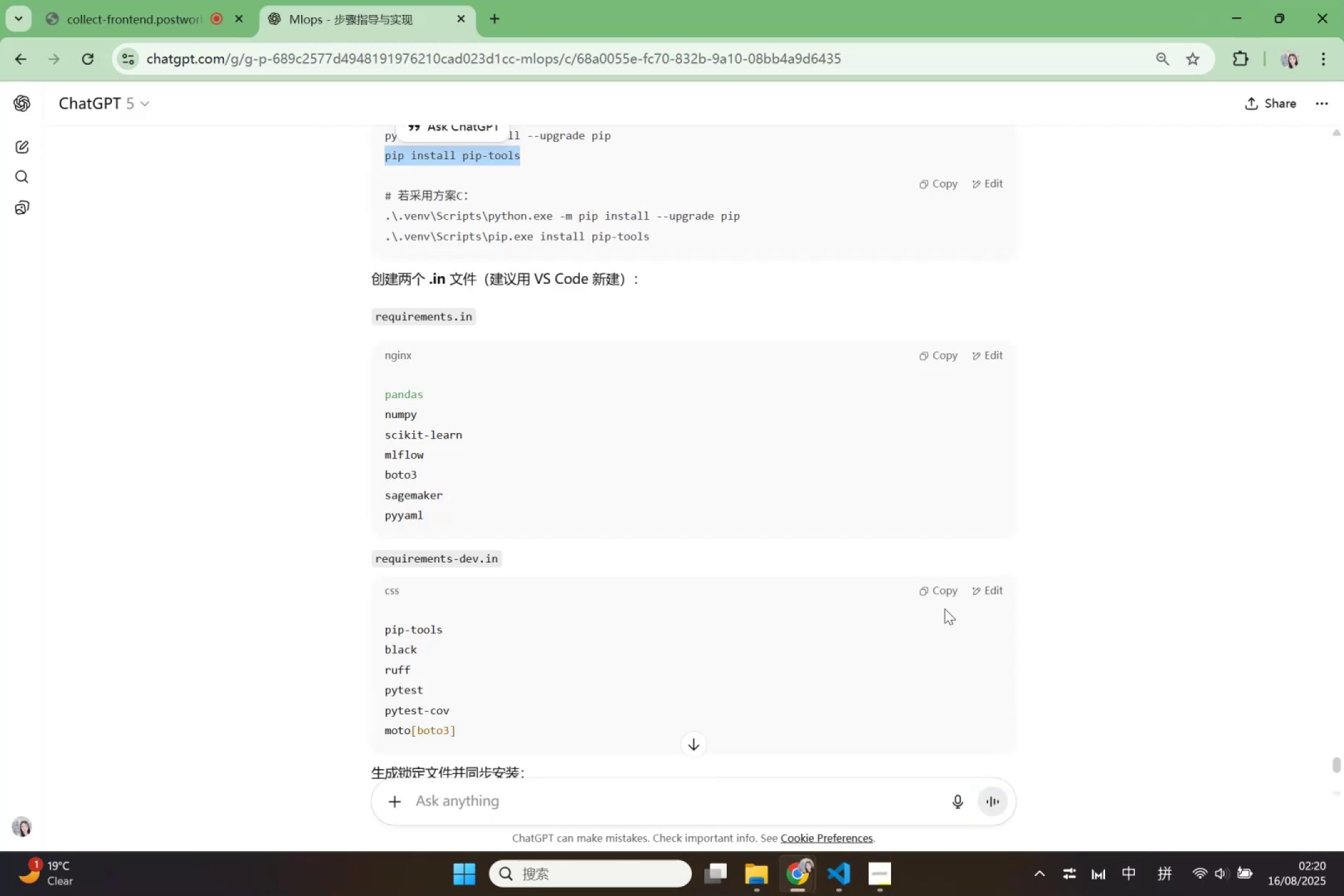 
left_click([949, 592])
 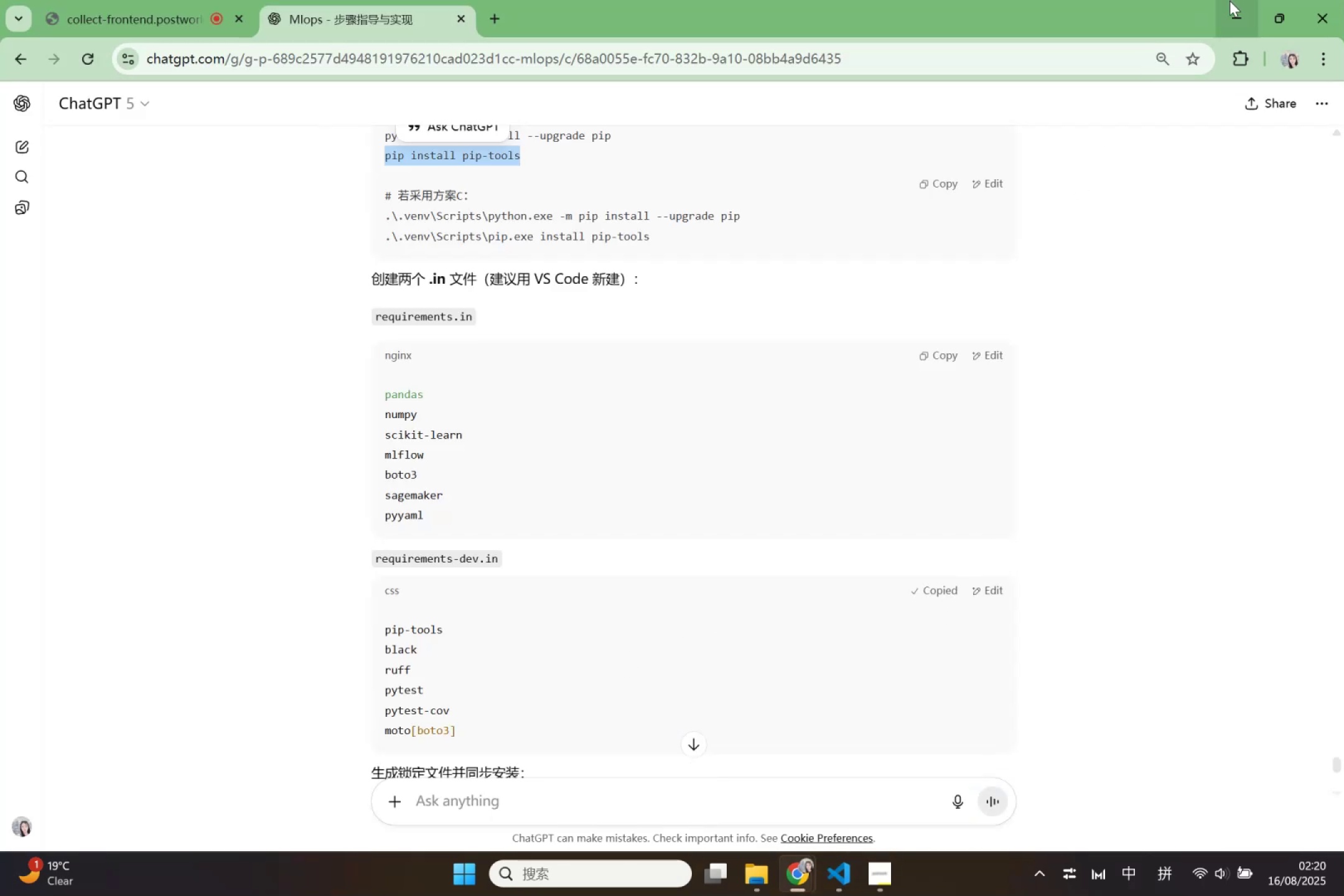 
left_click([1223, 4])
 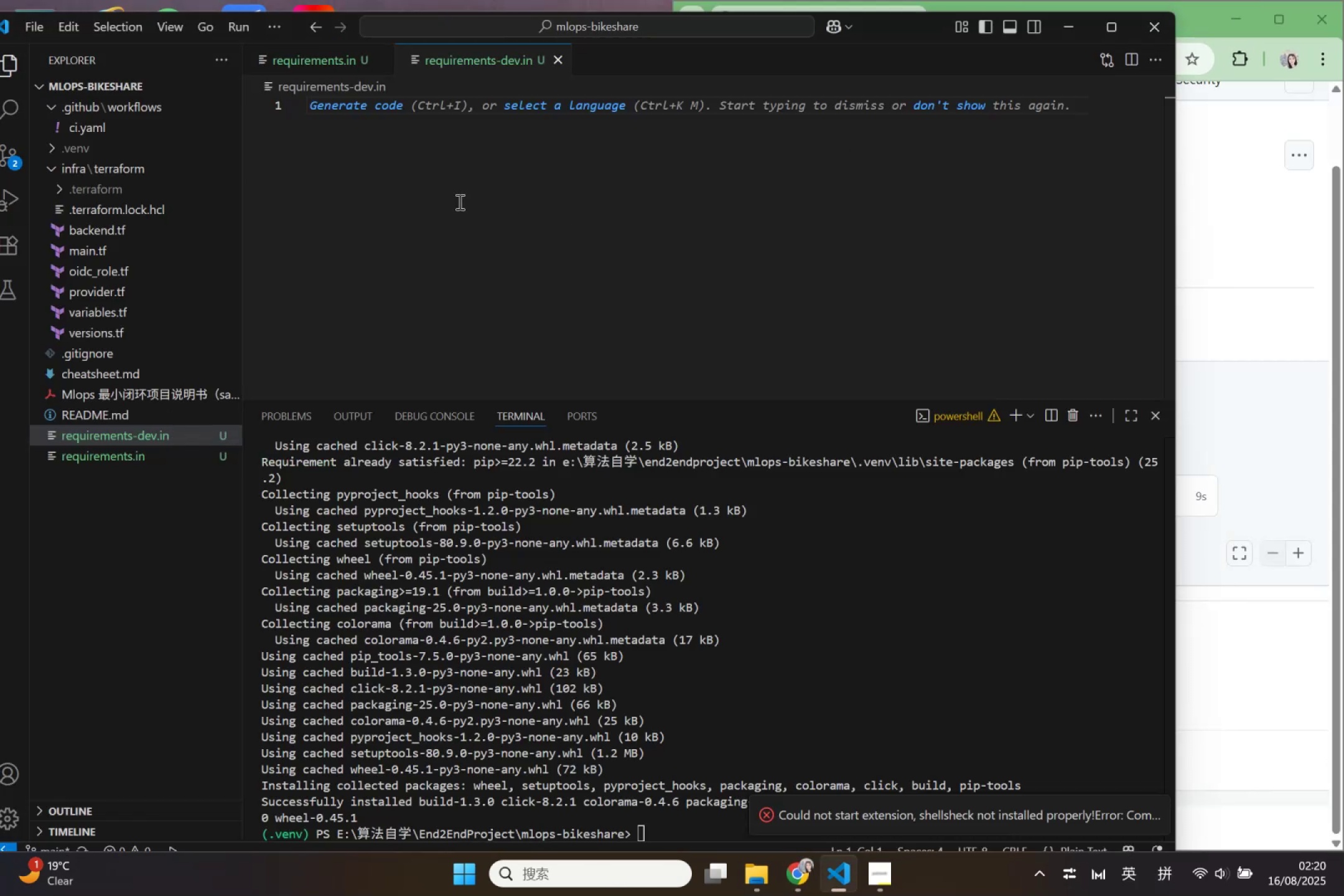 
key(Control+V)
 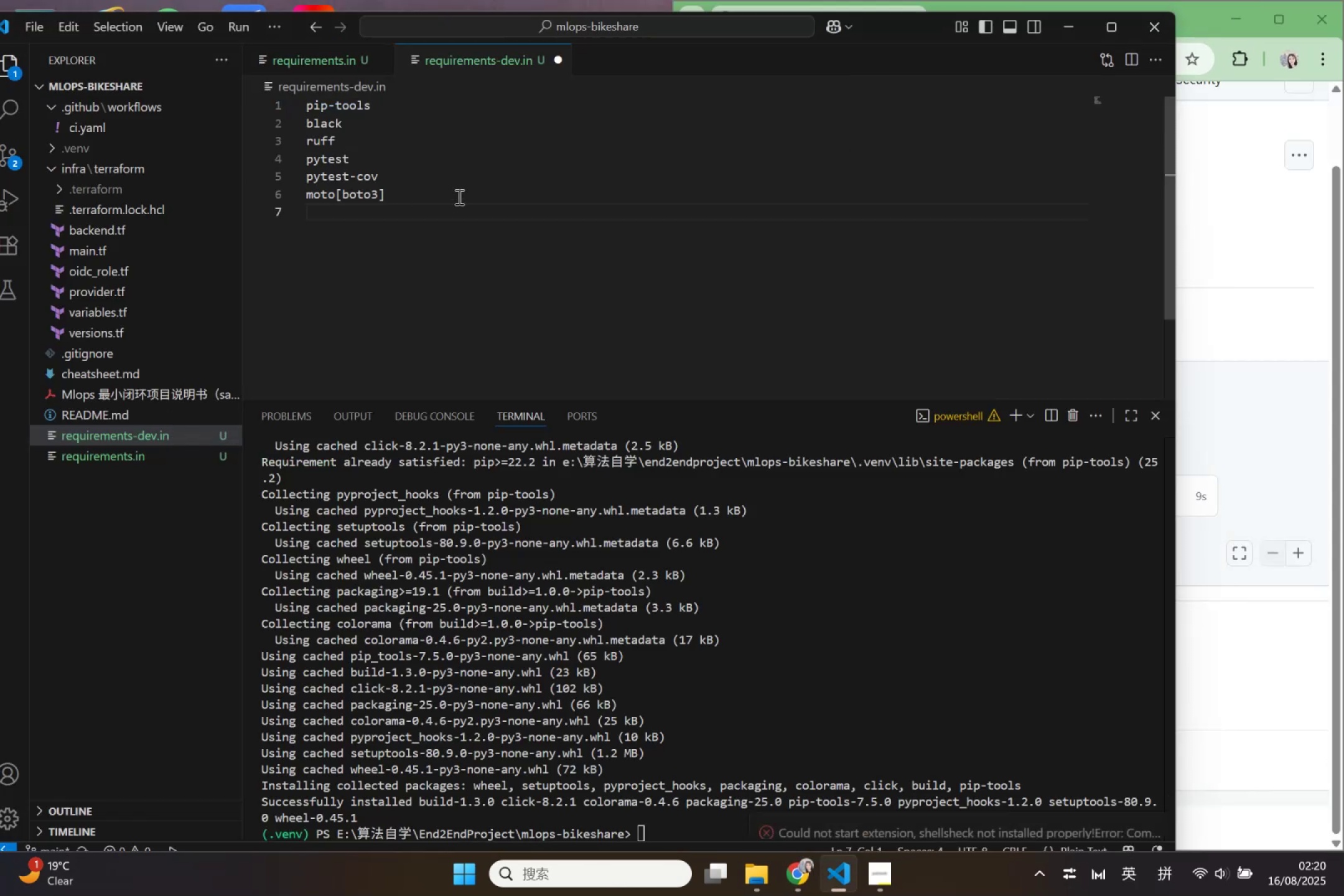 
key(Backspace)
 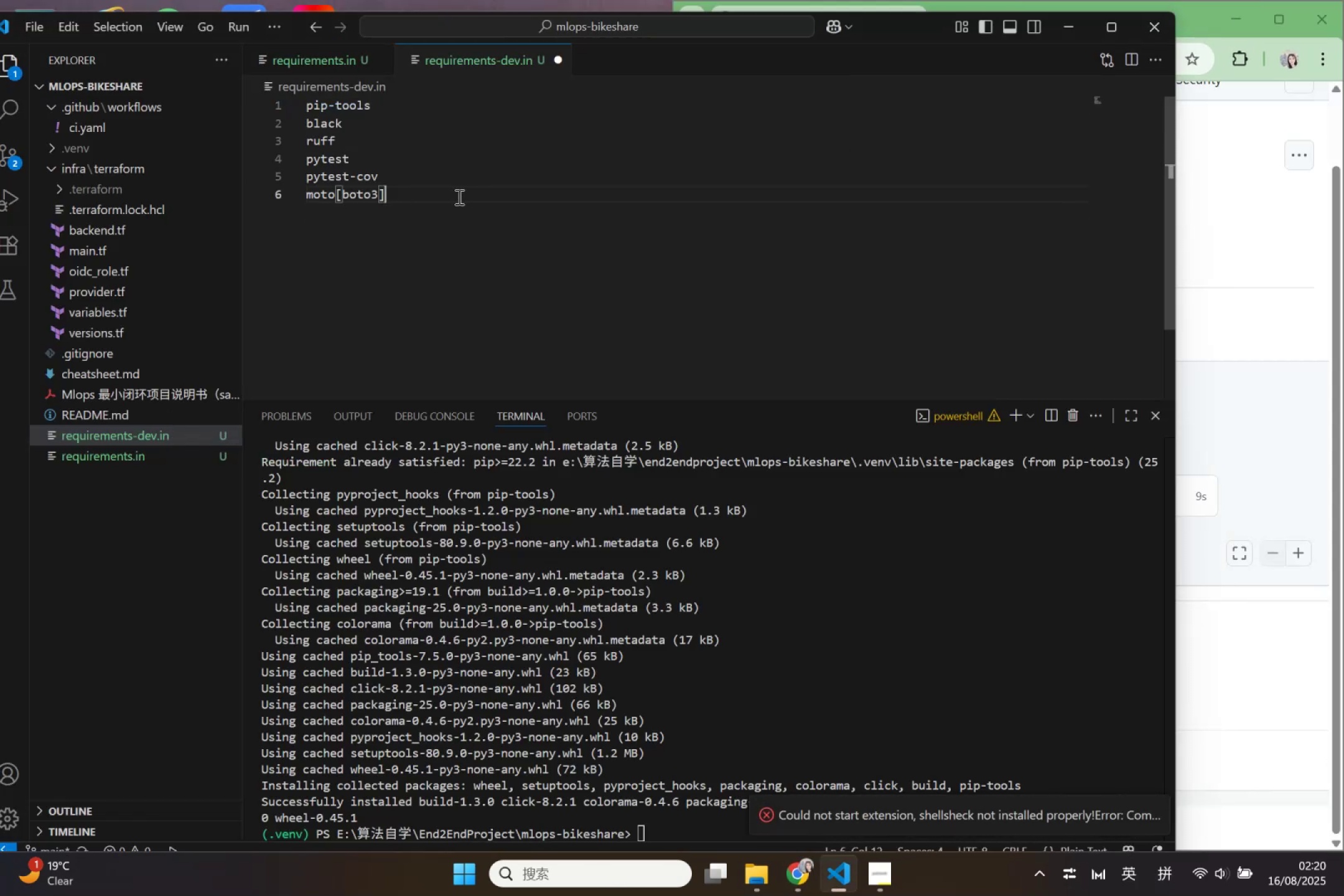 
key(Control+S)
 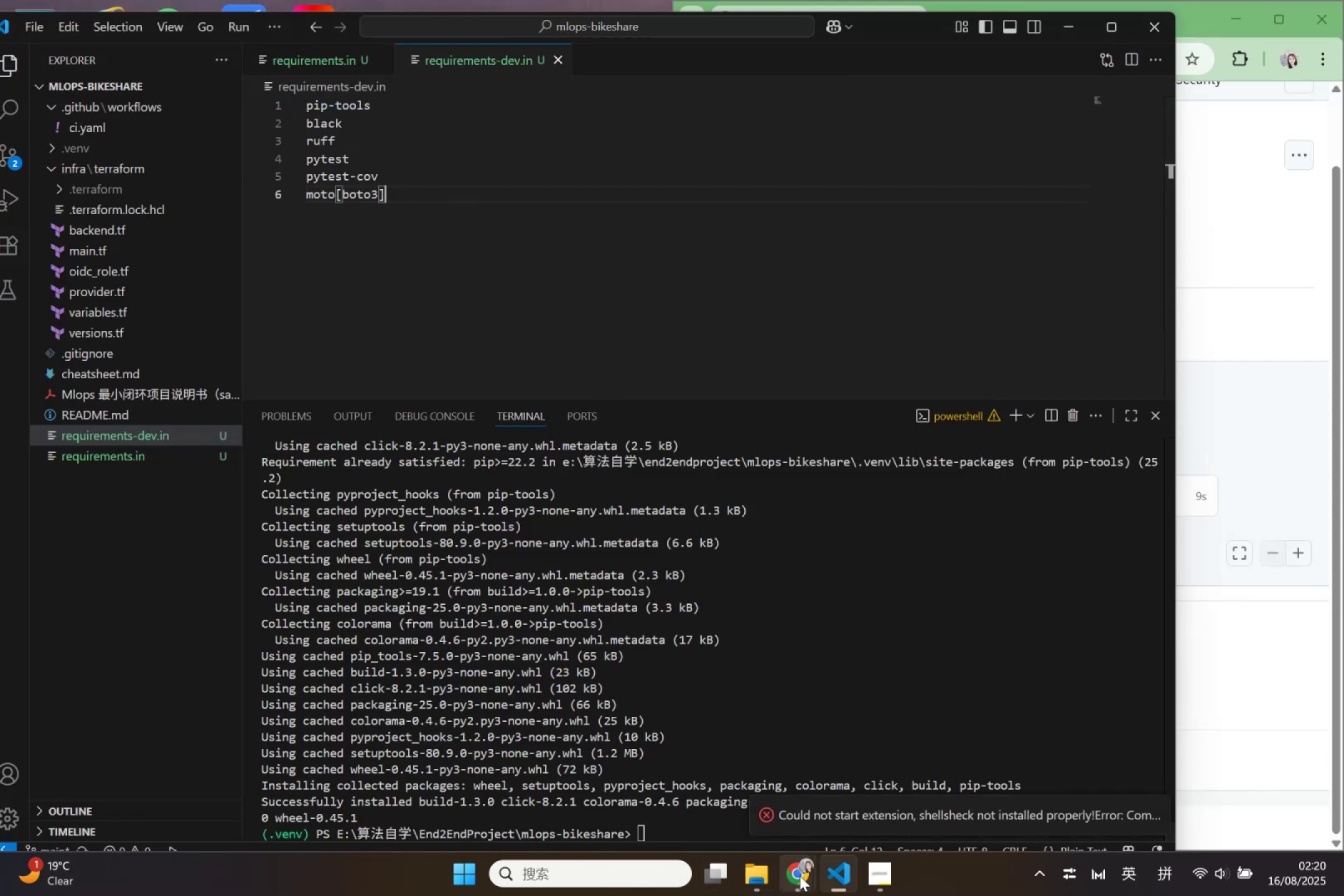 
scroll: coordinate [541, 707], scroll_direction: down, amount: 3.0
 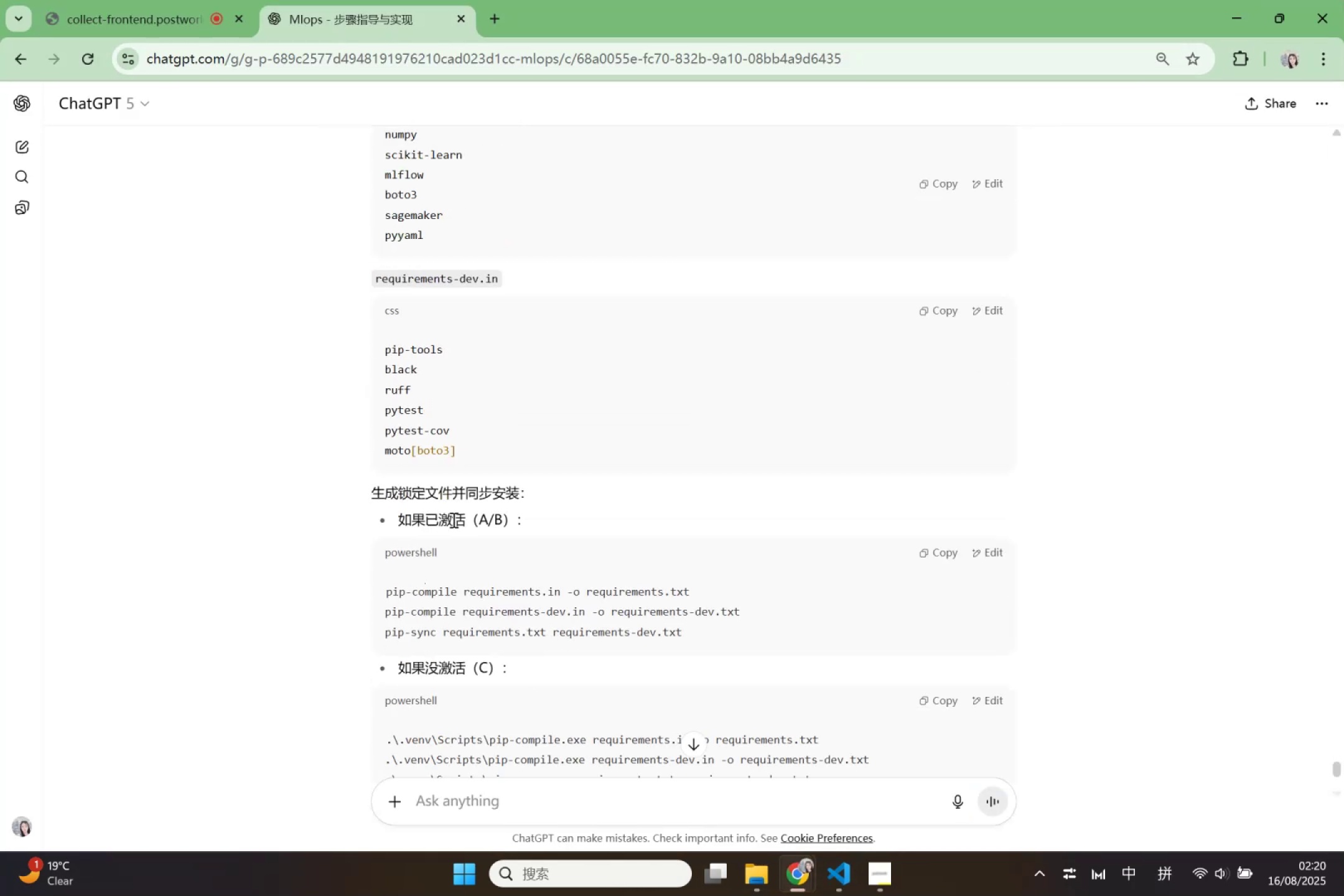 
left_click_drag(start_coordinate=[387, 589], to_coordinate=[690, 590])
 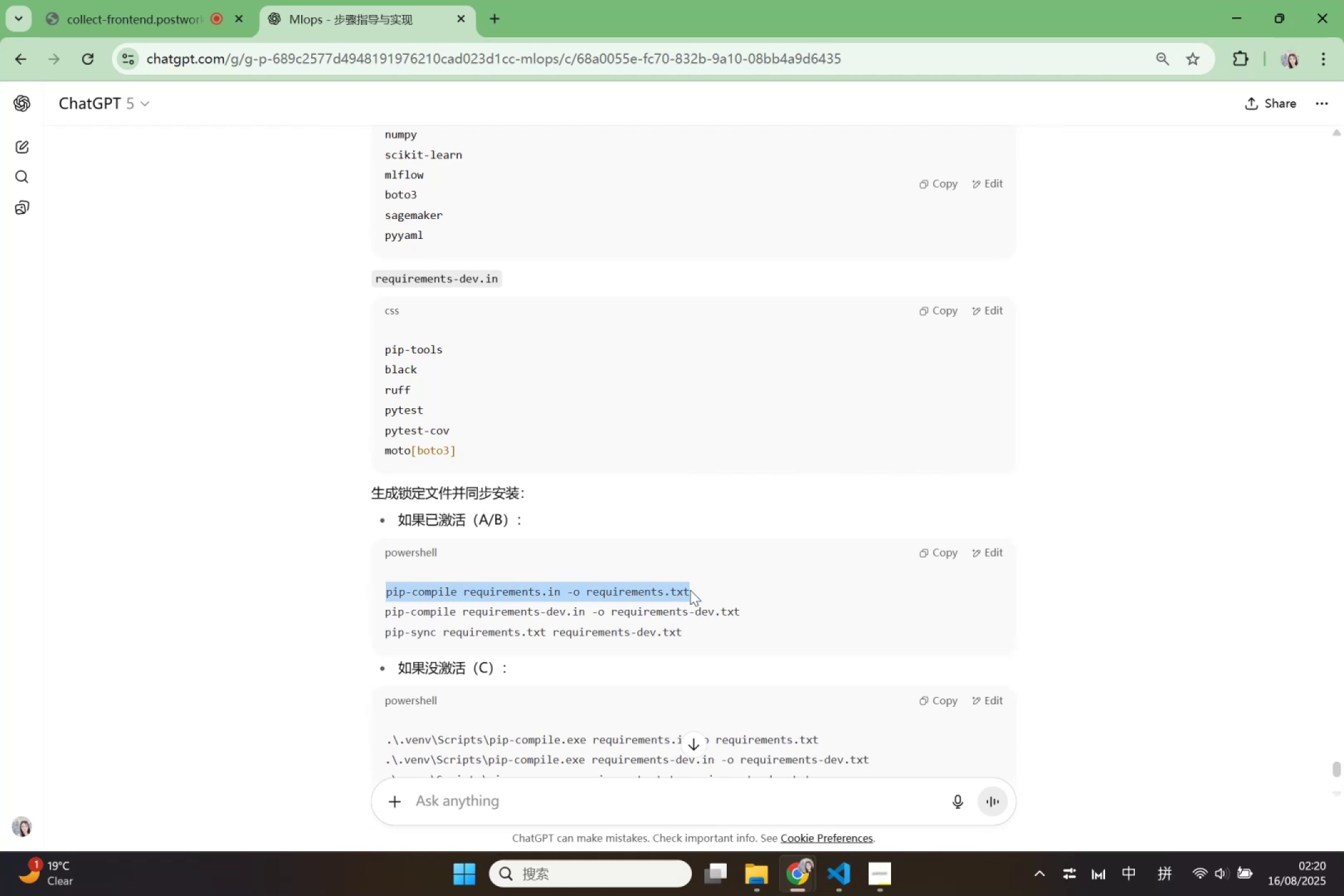 
key(Control+C)
 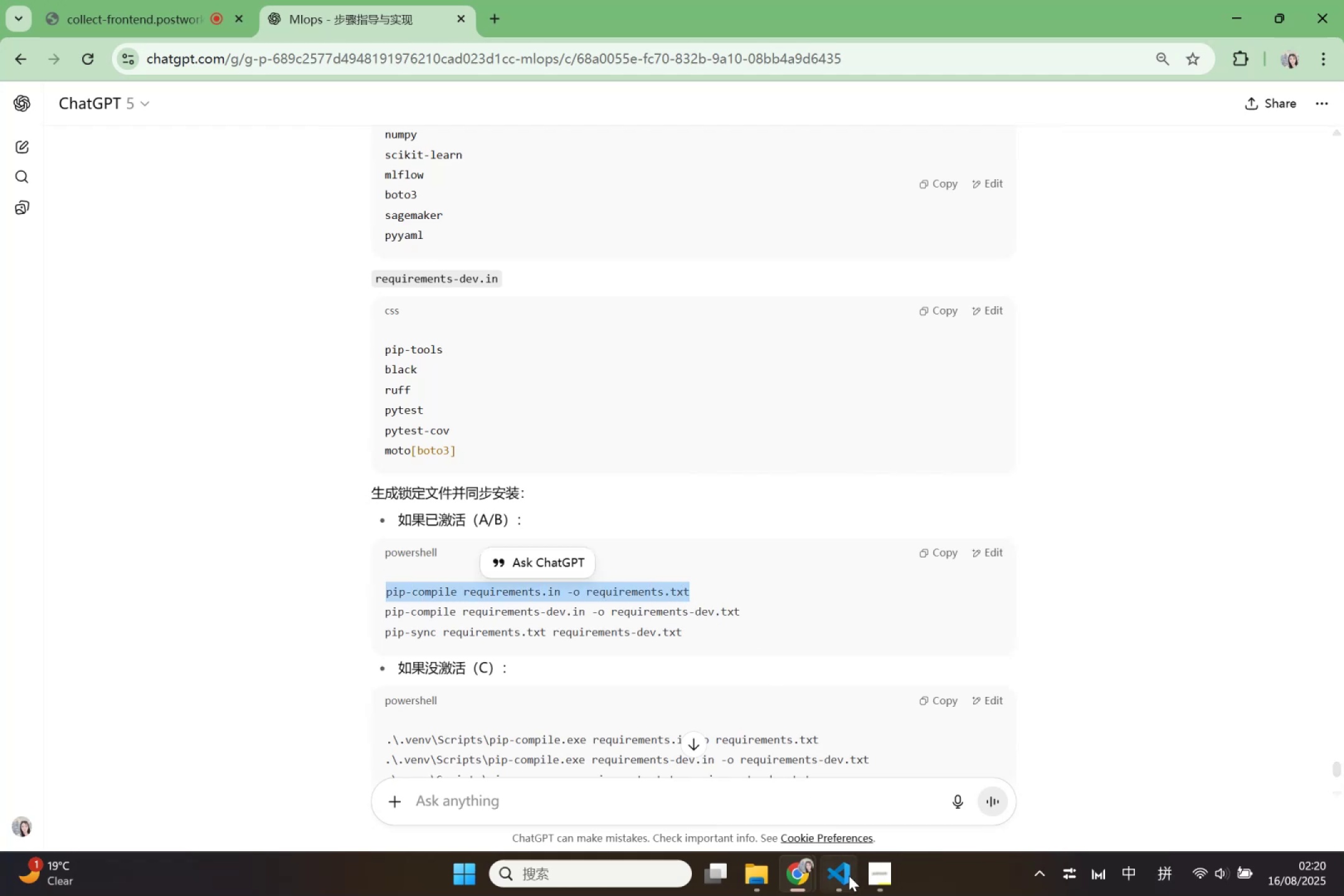 
left_click([849, 876])
 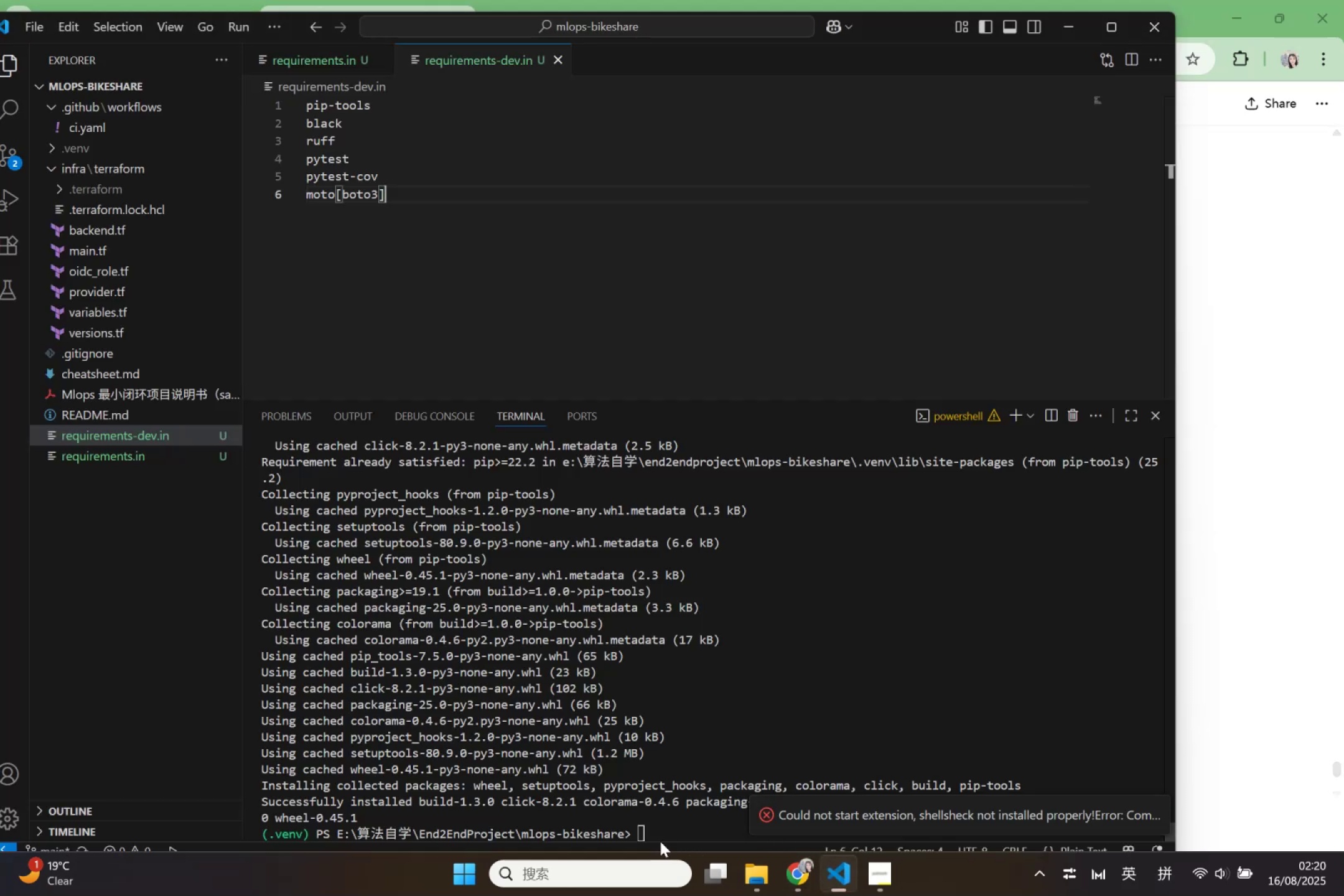 
double_click([661, 833])
 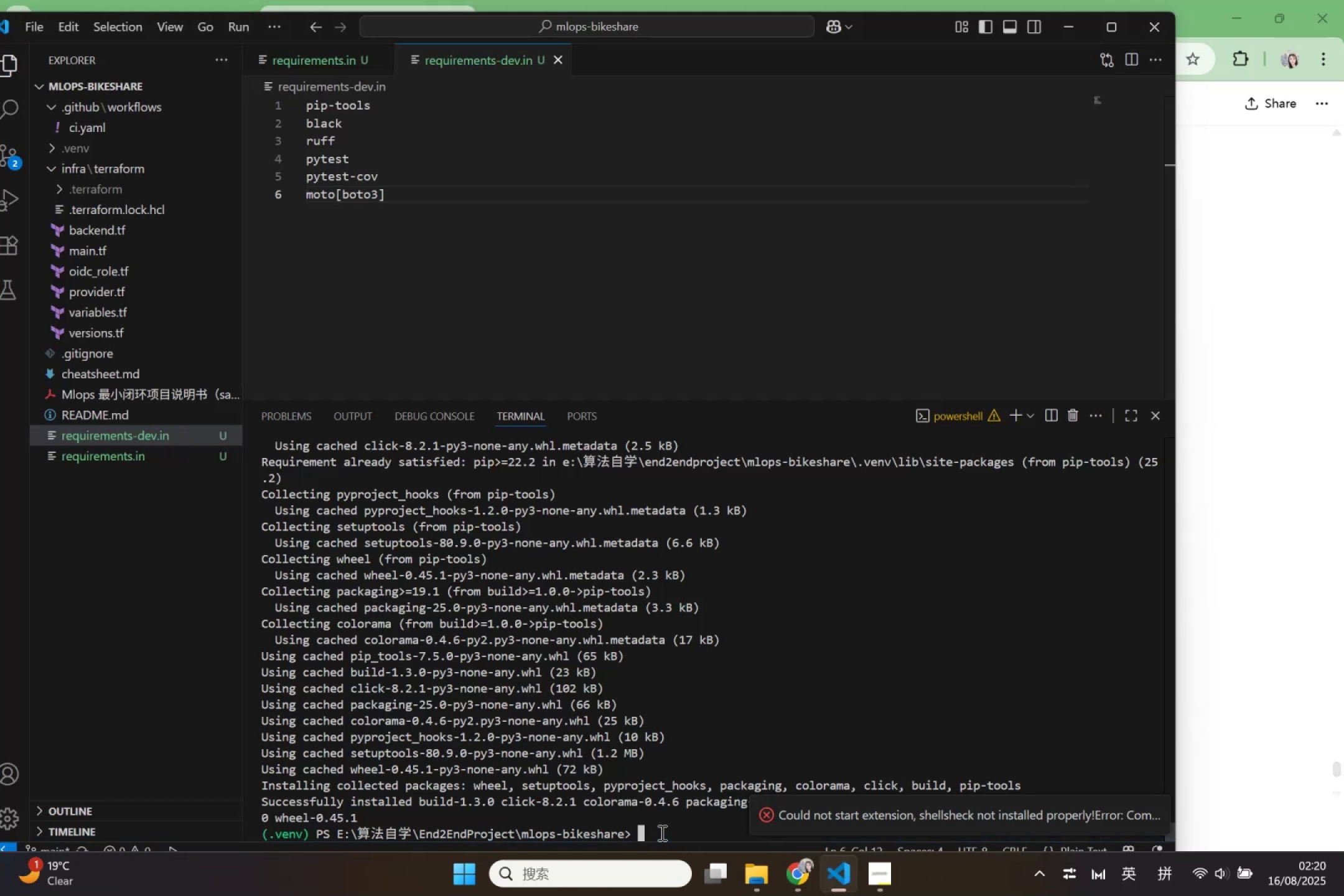 
key(Control+V)
 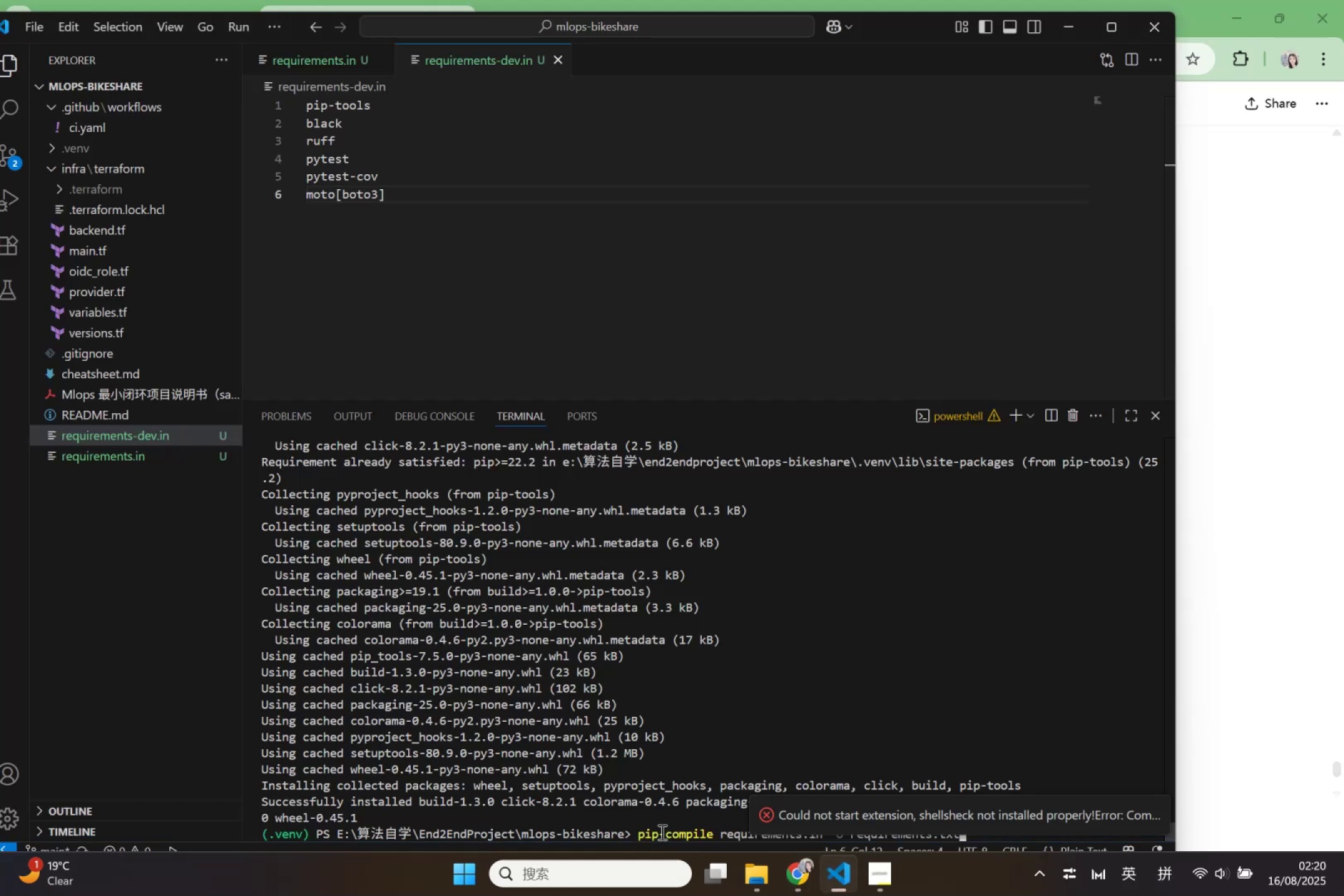 
key(Enter)
 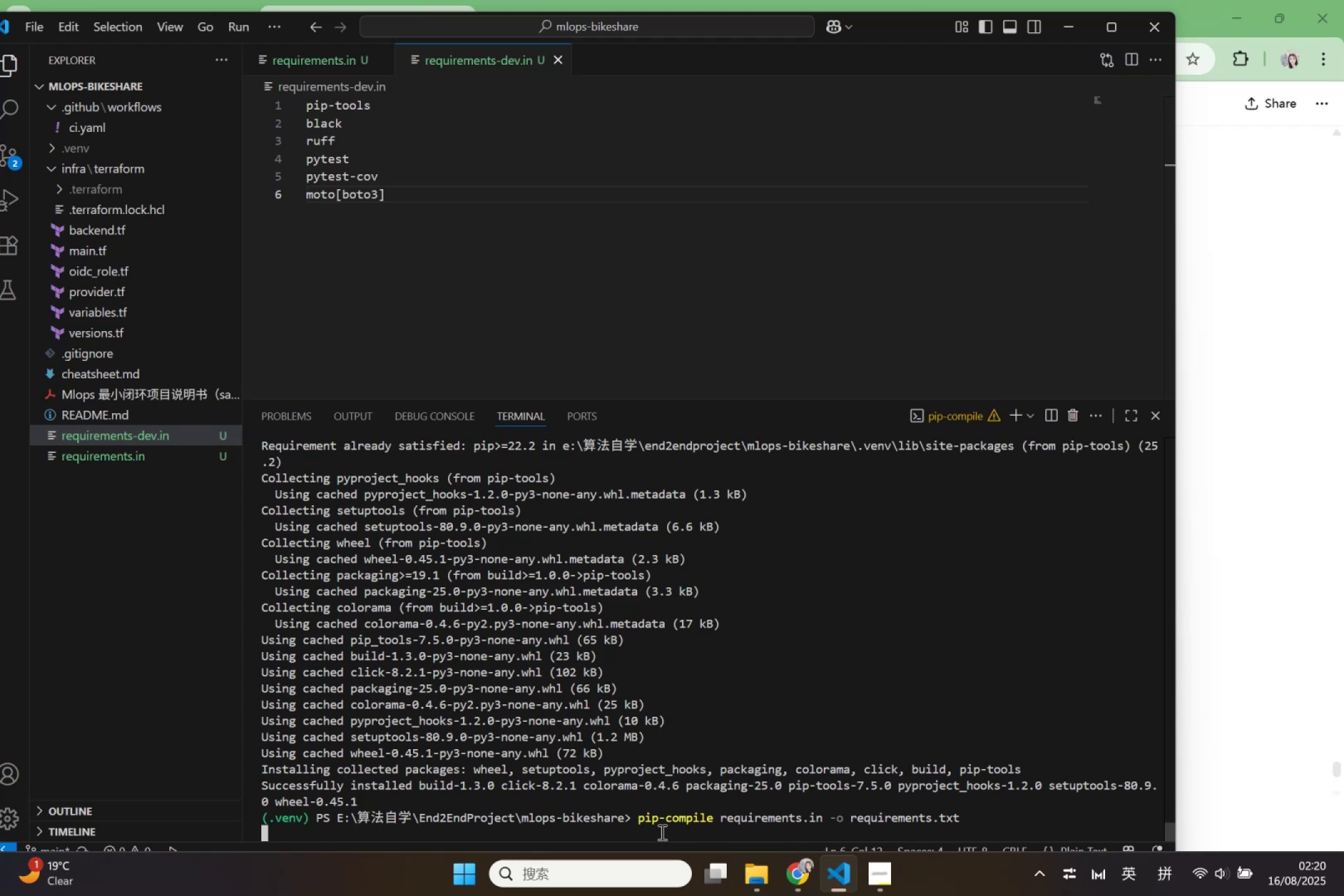 
wait(8.99)
 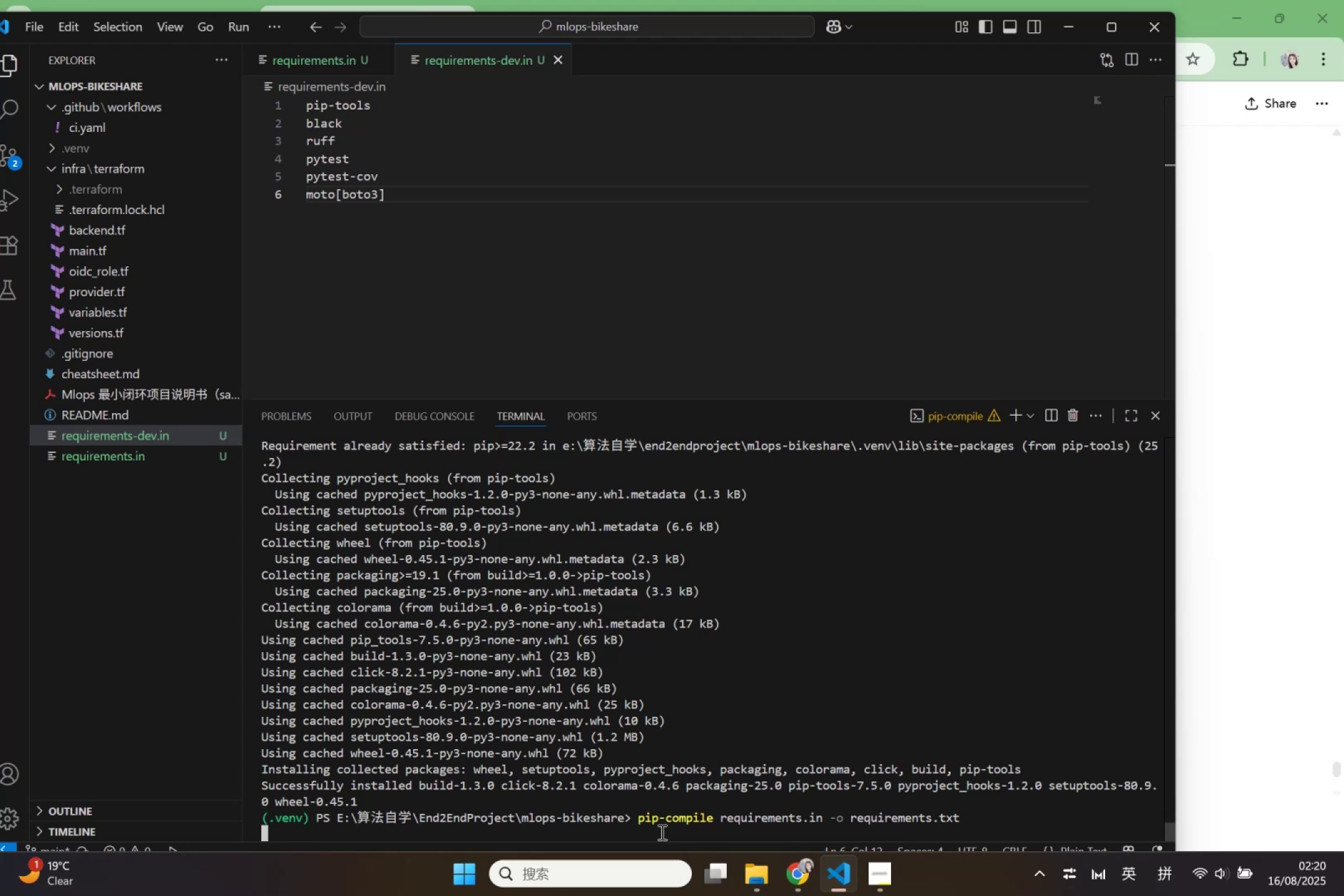 
left_click([829, 874])
 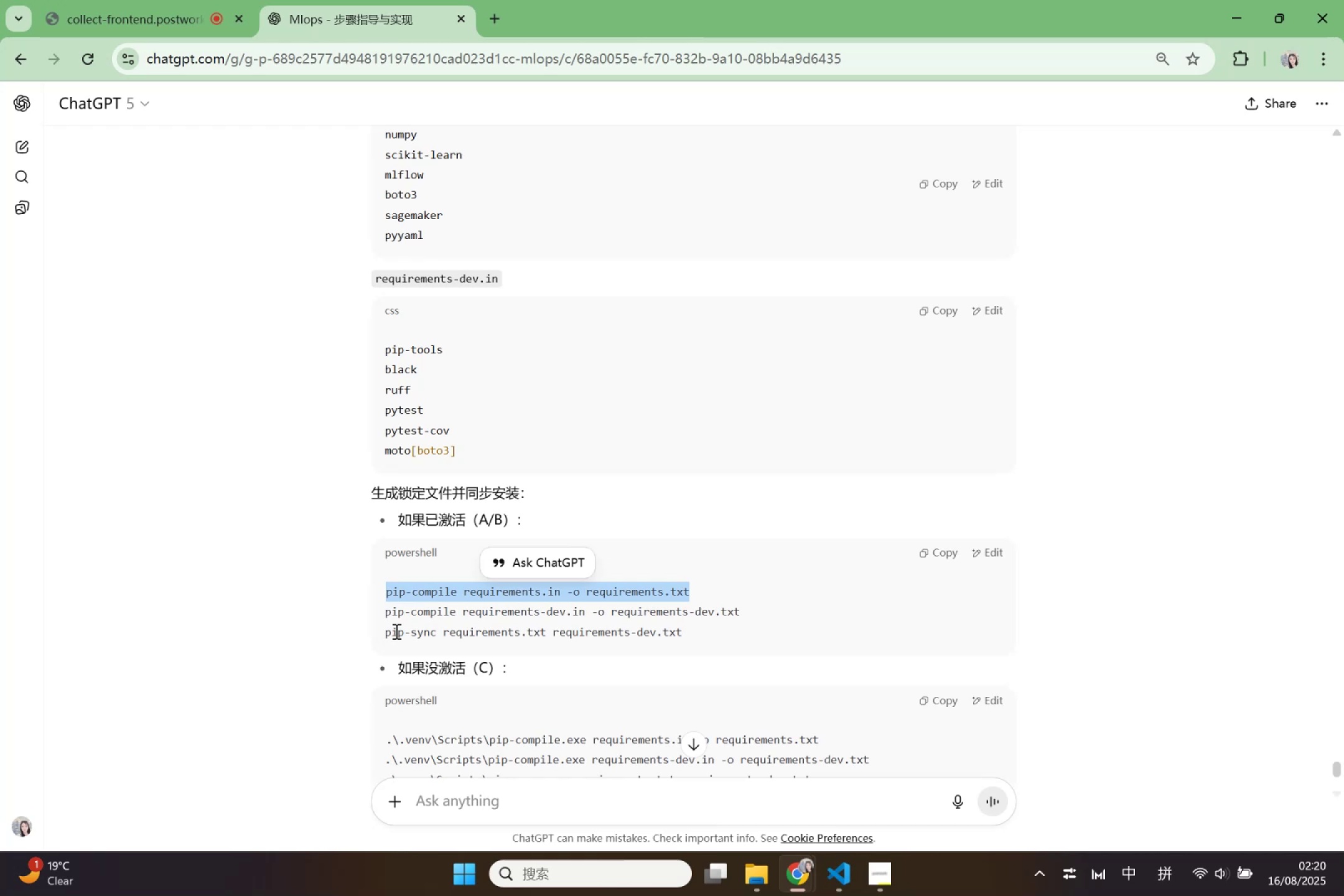 
left_click_drag(start_coordinate=[385, 614], to_coordinate=[744, 603])
 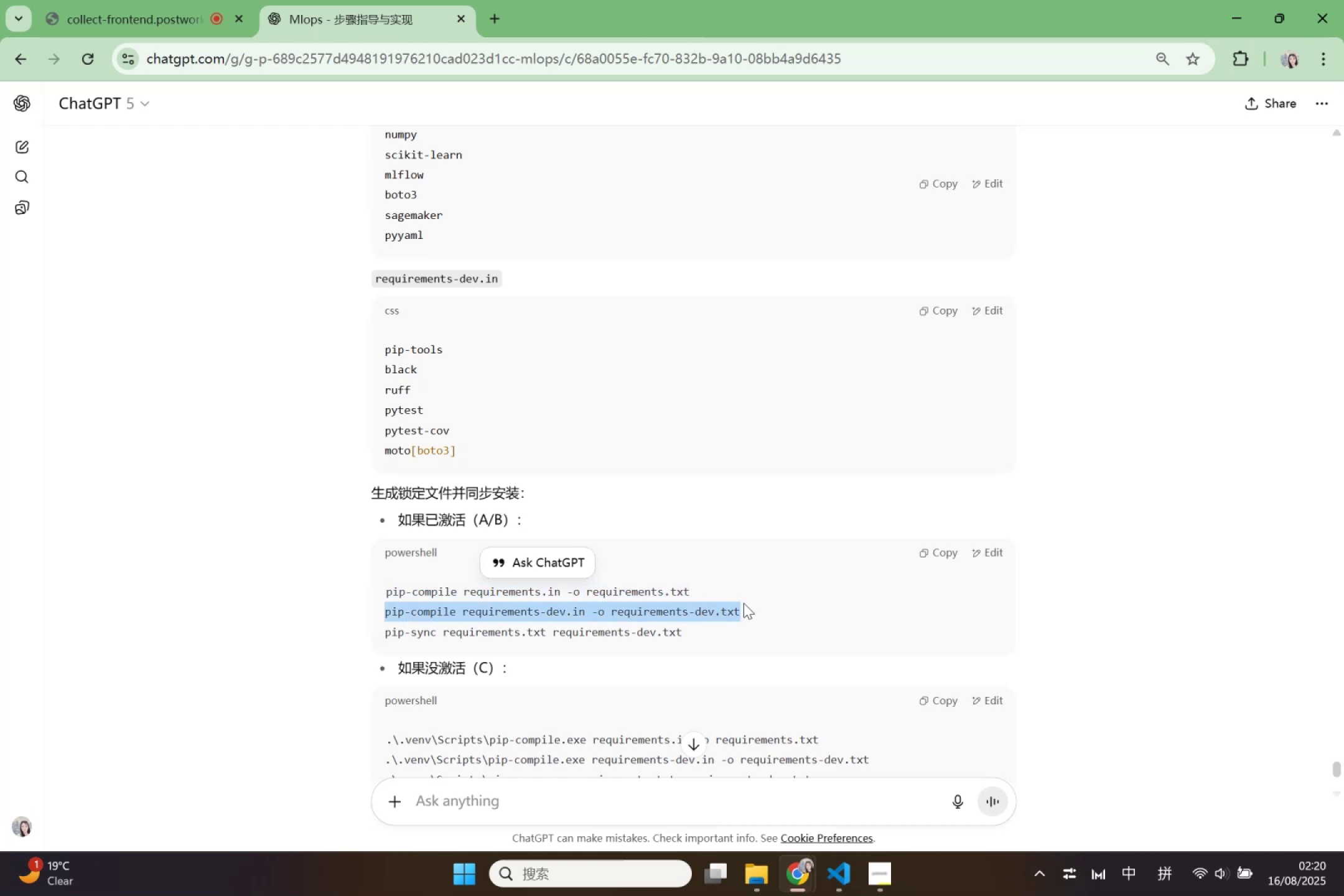 
key(Control+C)
 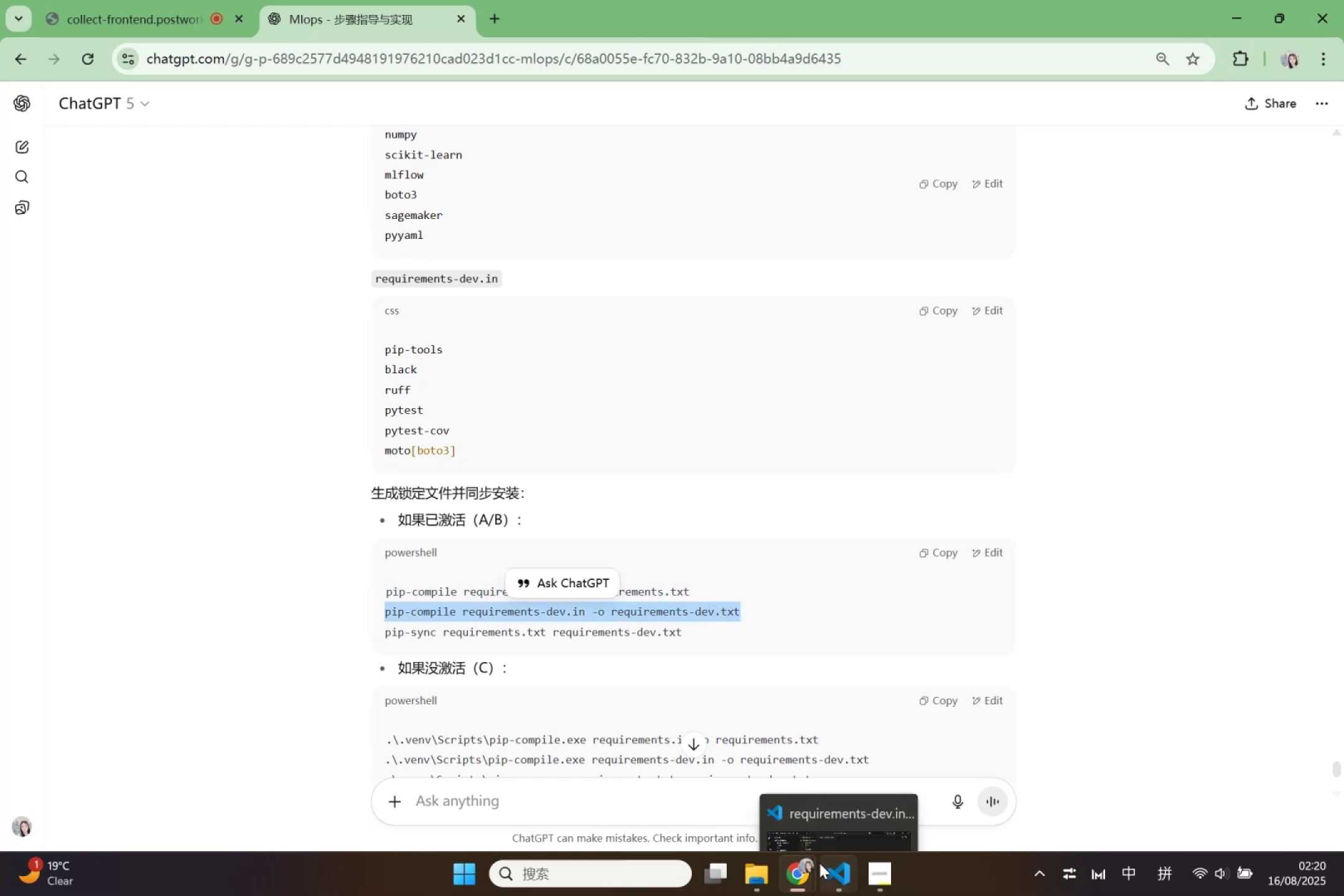 
left_click([830, 871])
 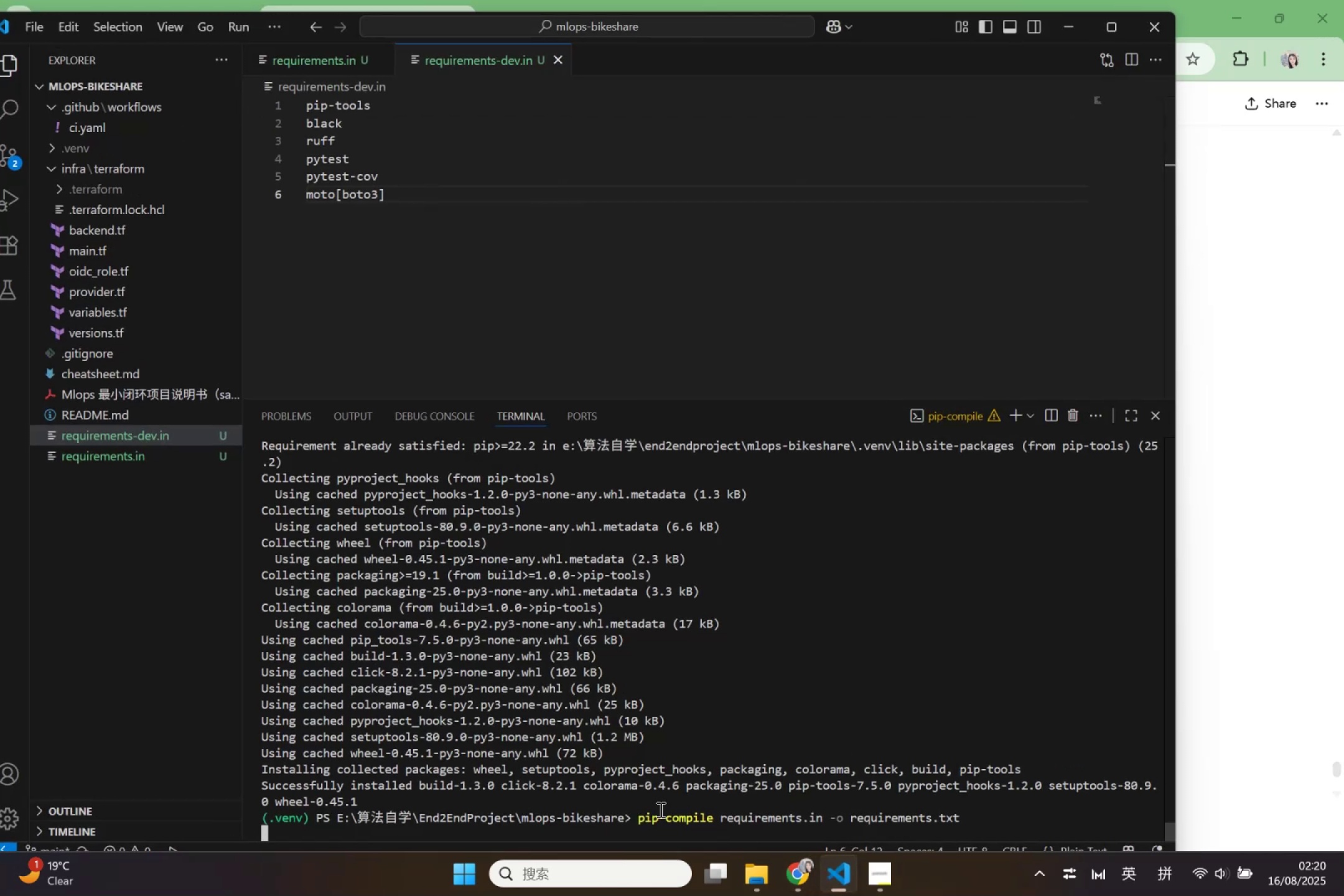 
hold_key(key=ControlLeft, duration=0.43)
 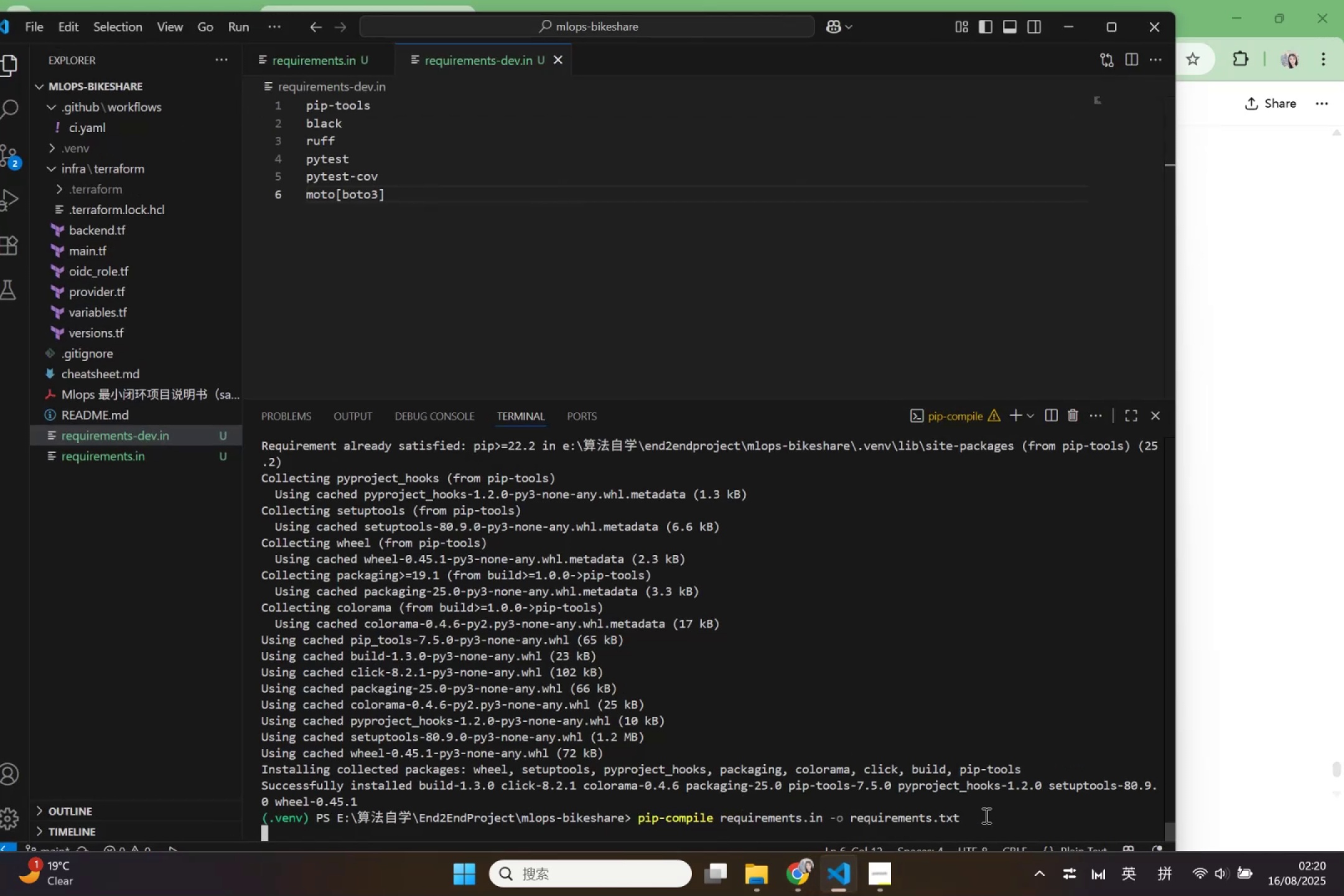 
left_click([985, 815])
 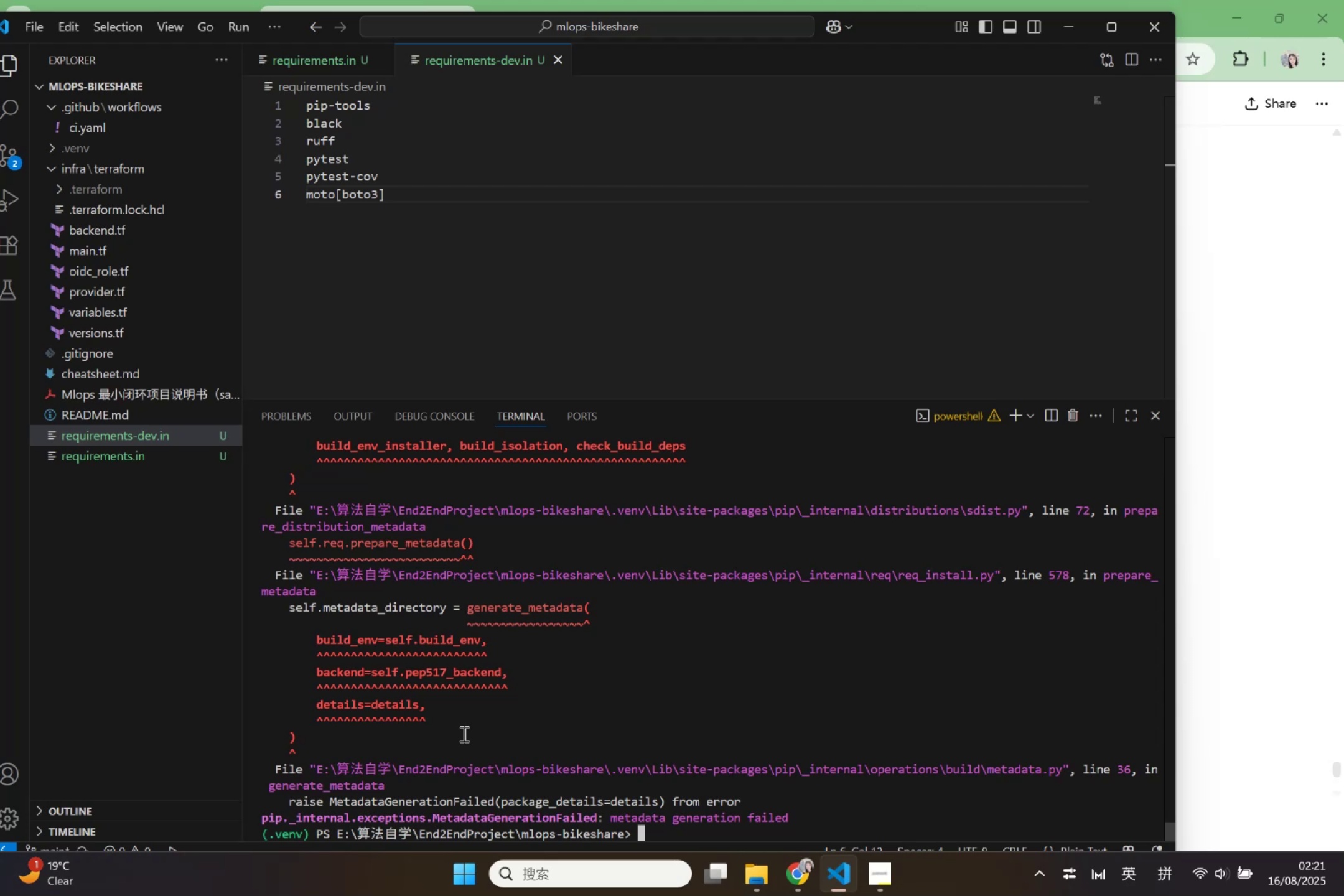 
wait(28.2)
 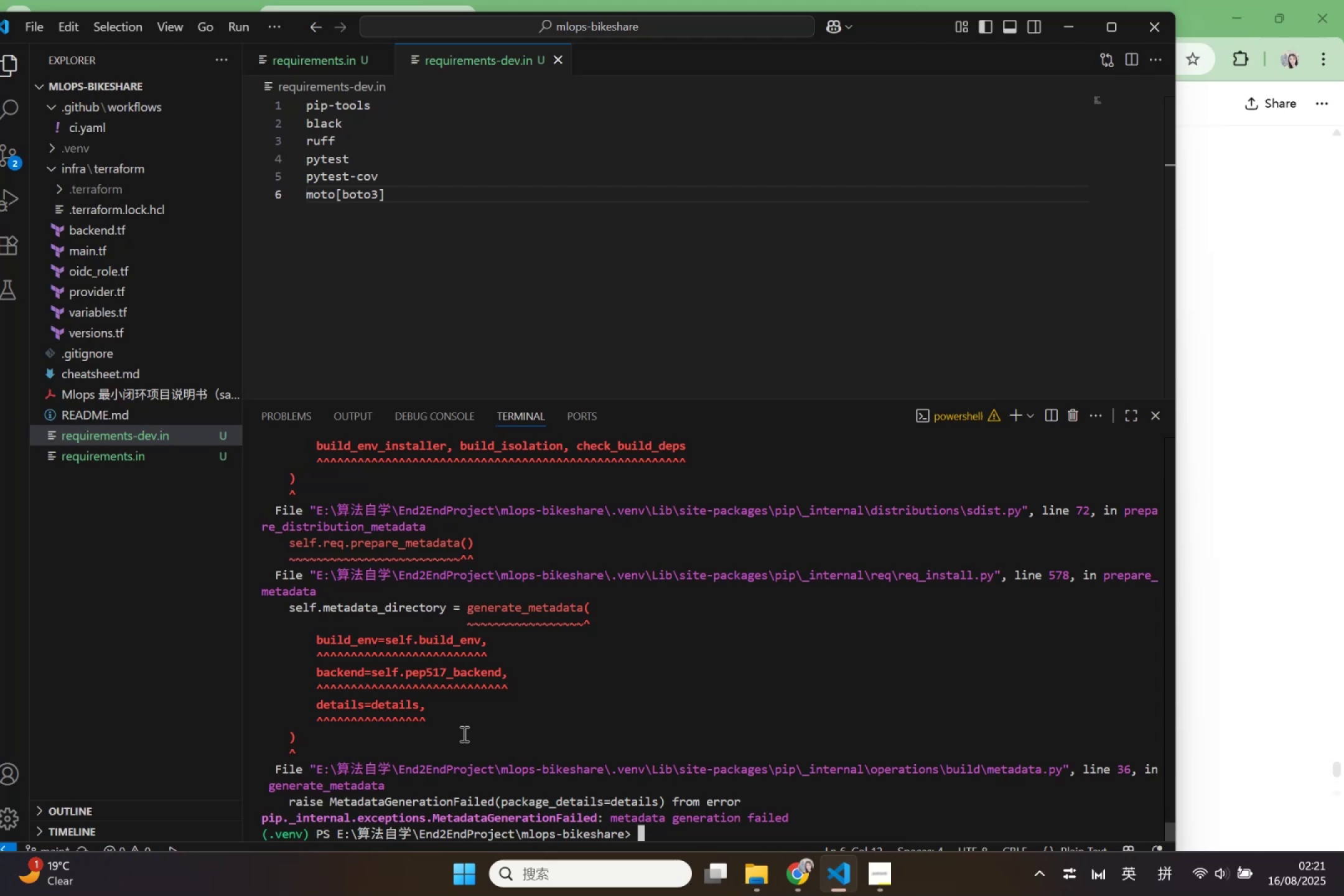 
scroll: coordinate [466, 716], scroll_direction: up, amount: 19.0
 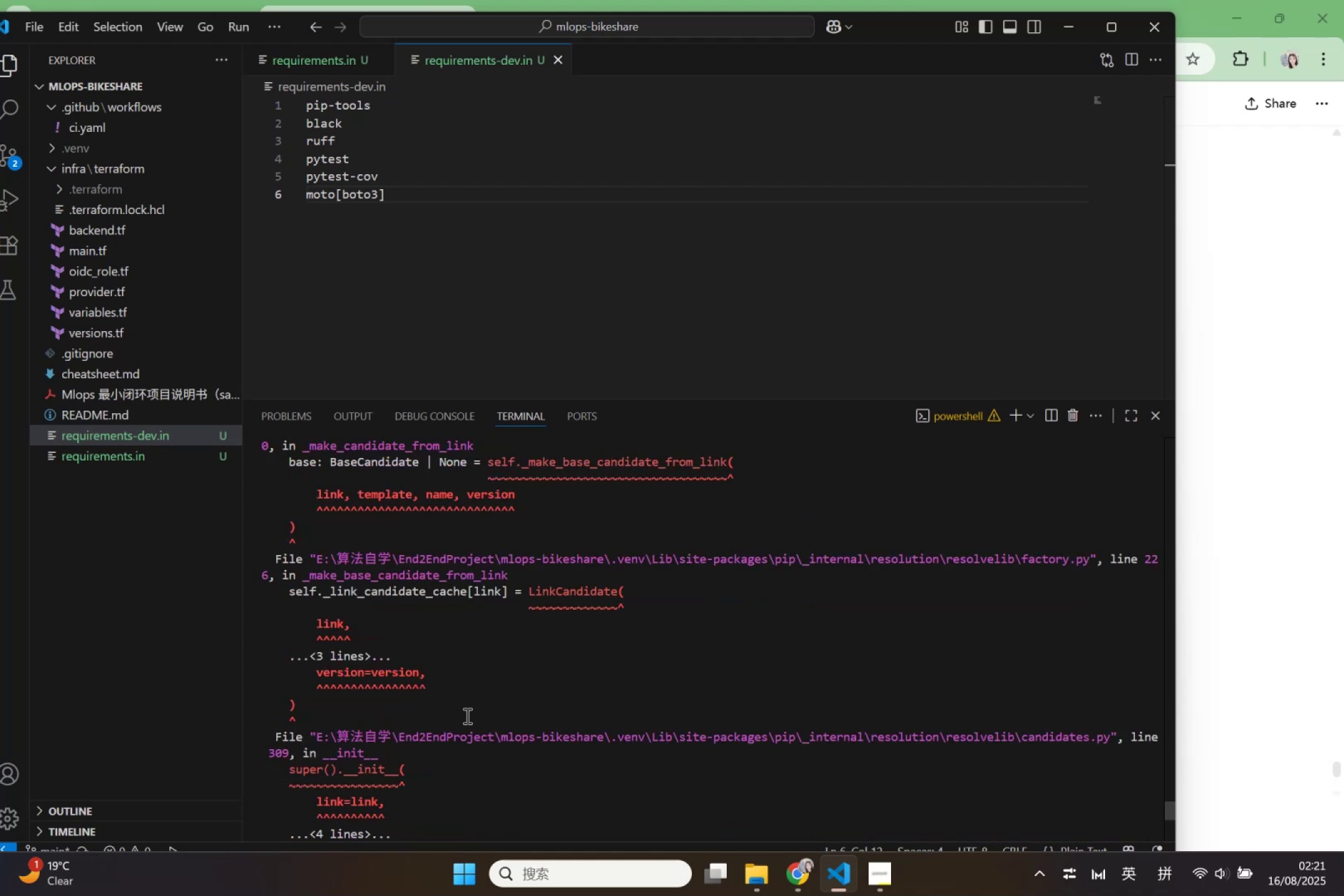 
wait(5.34)
 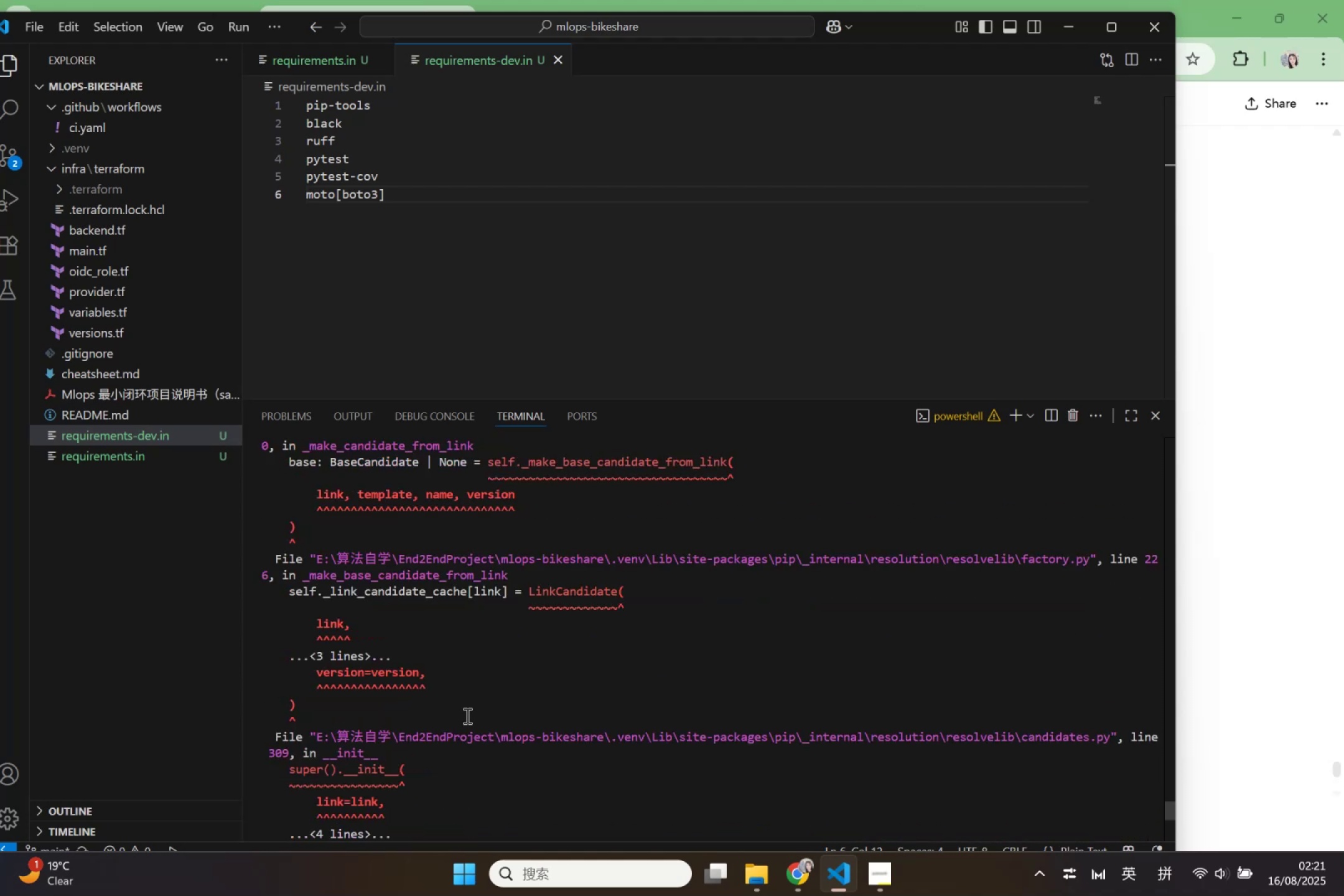 
scroll: coordinate [467, 686], scroll_direction: up, amount: 59.0
 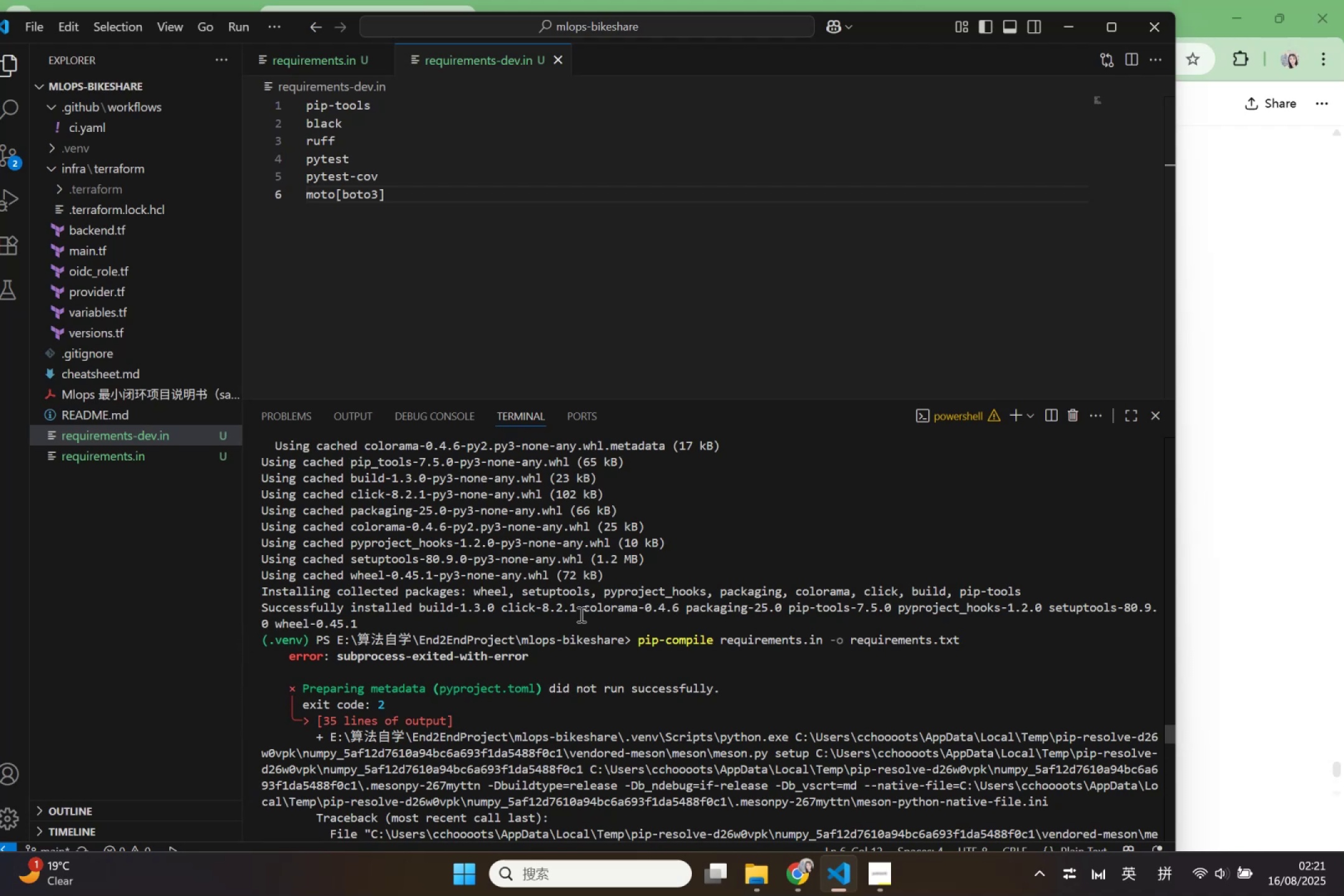 
wait(7.24)
 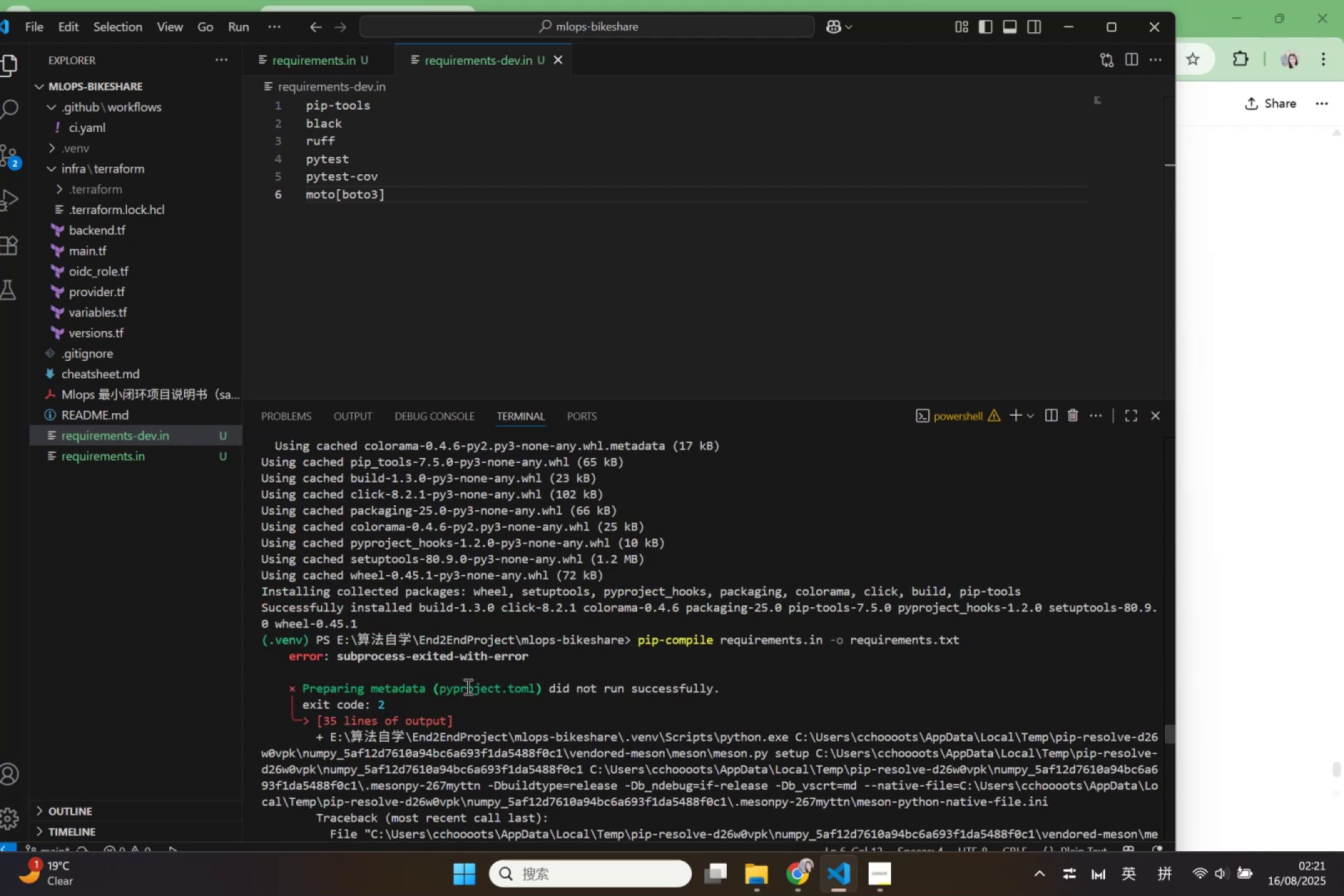 
left_click_drag(start_coordinate=[257, 638], to_coordinate=[726, 847])
 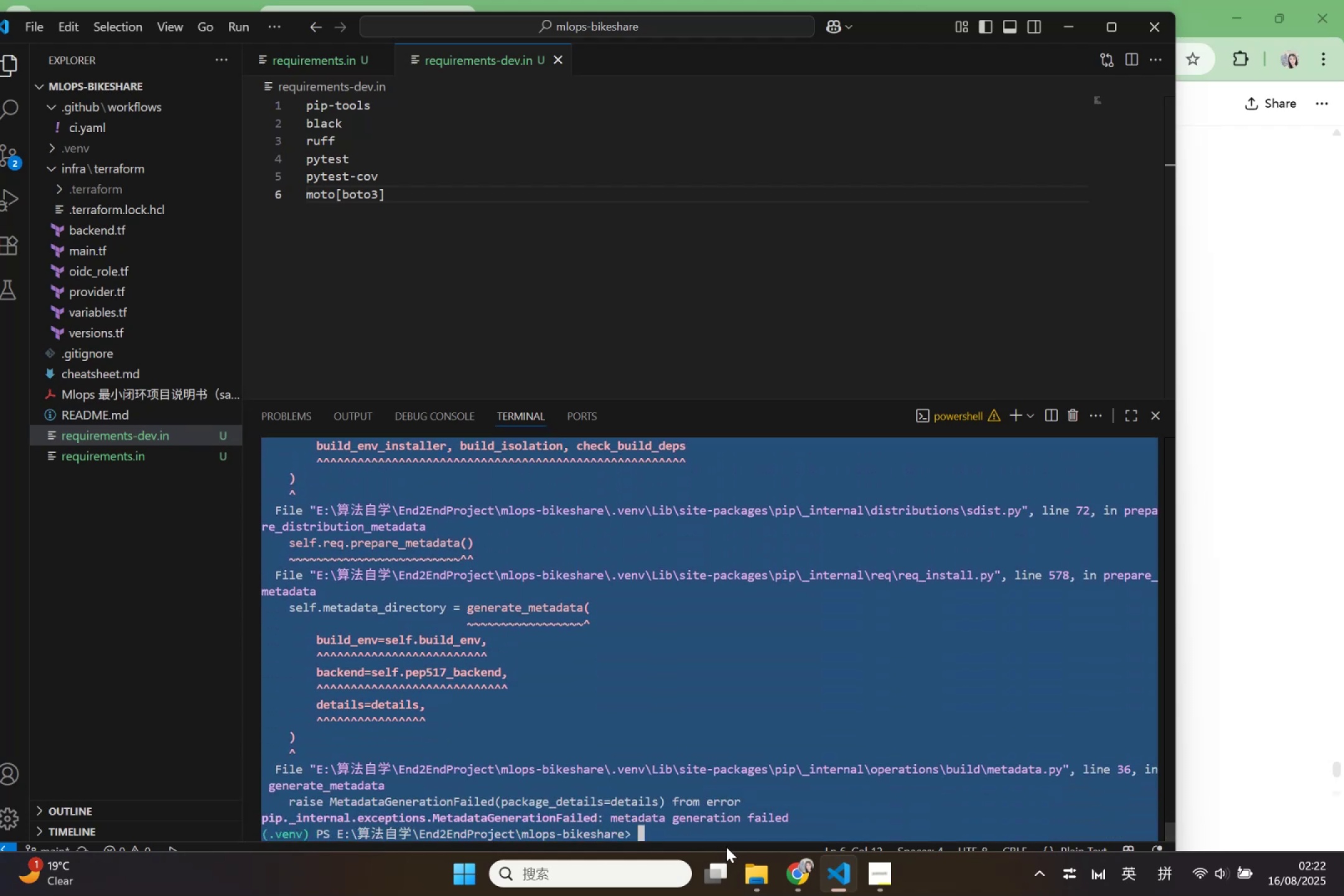 
scroll: coordinate [599, 842], scroll_direction: down, amount: 96.0
 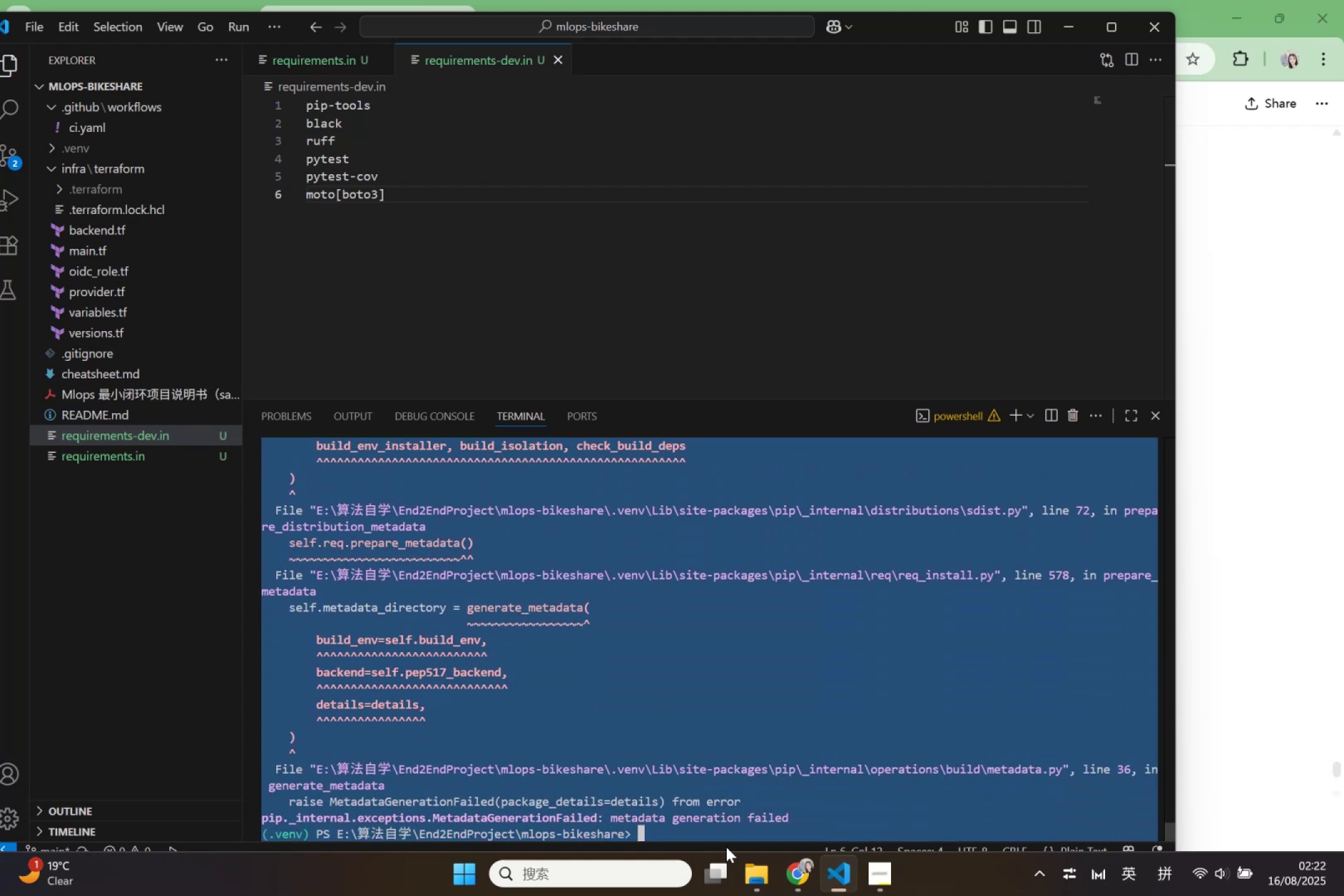 
key(Control+C)
 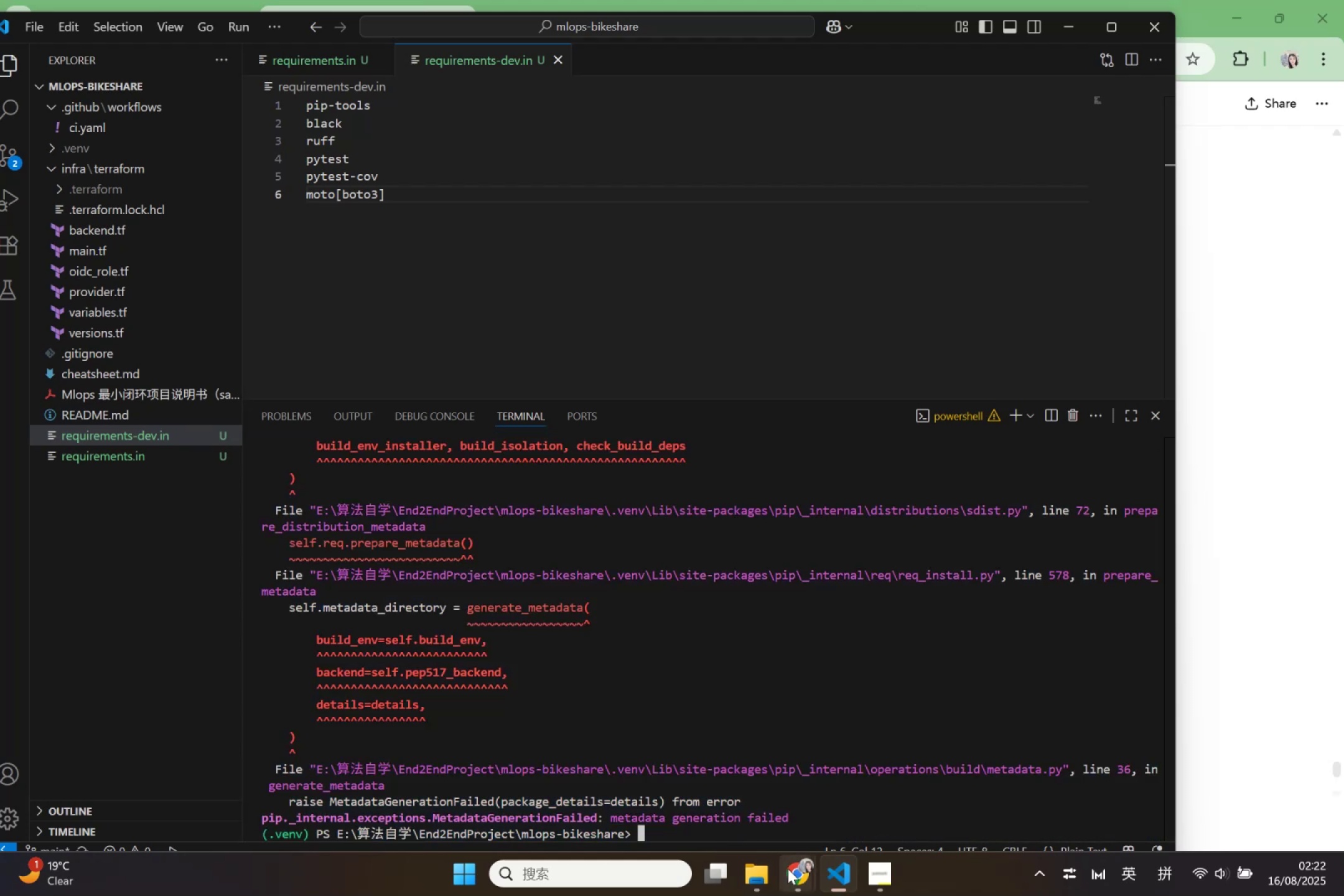 
left_click([791, 869])
 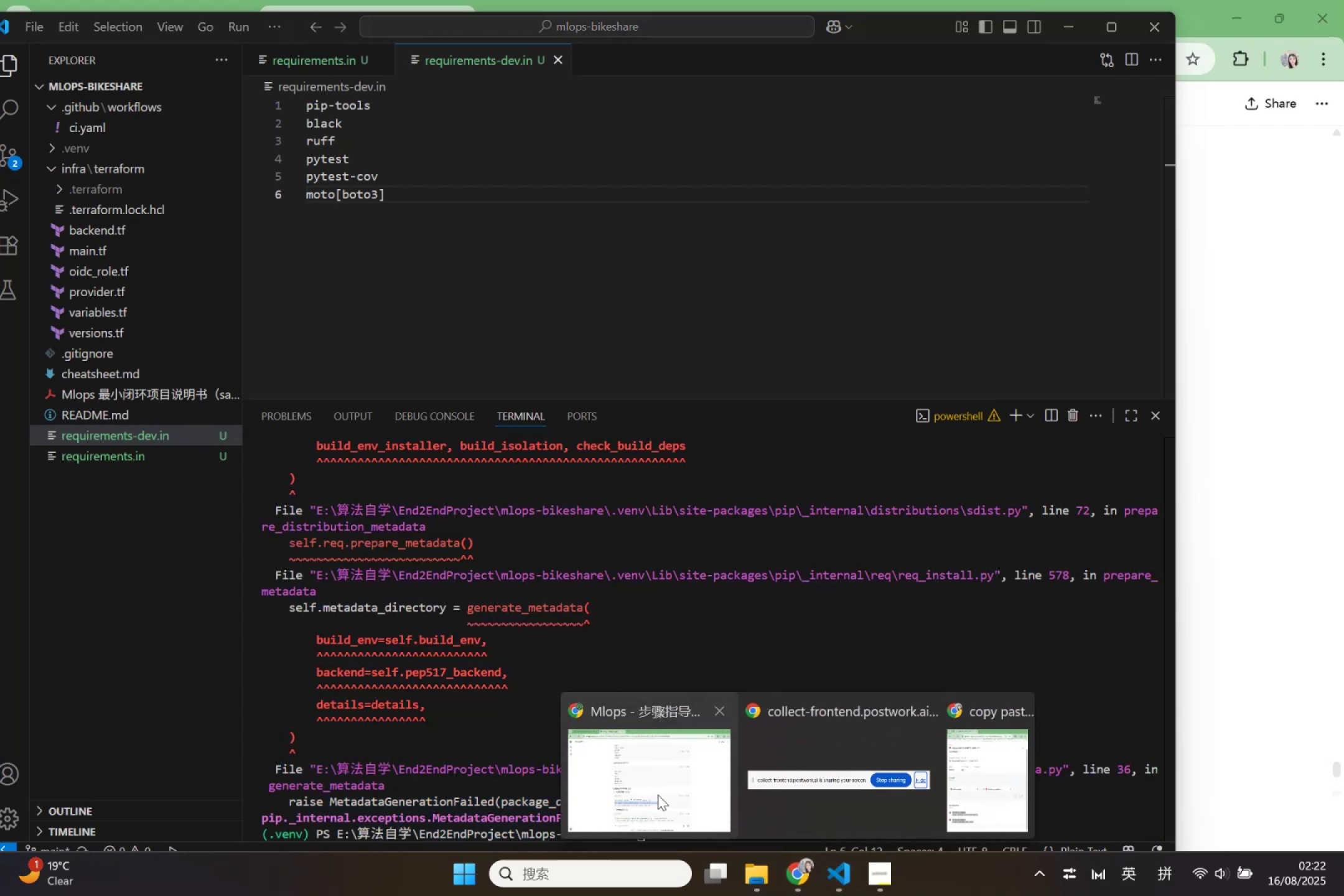 
left_click([653, 790])
 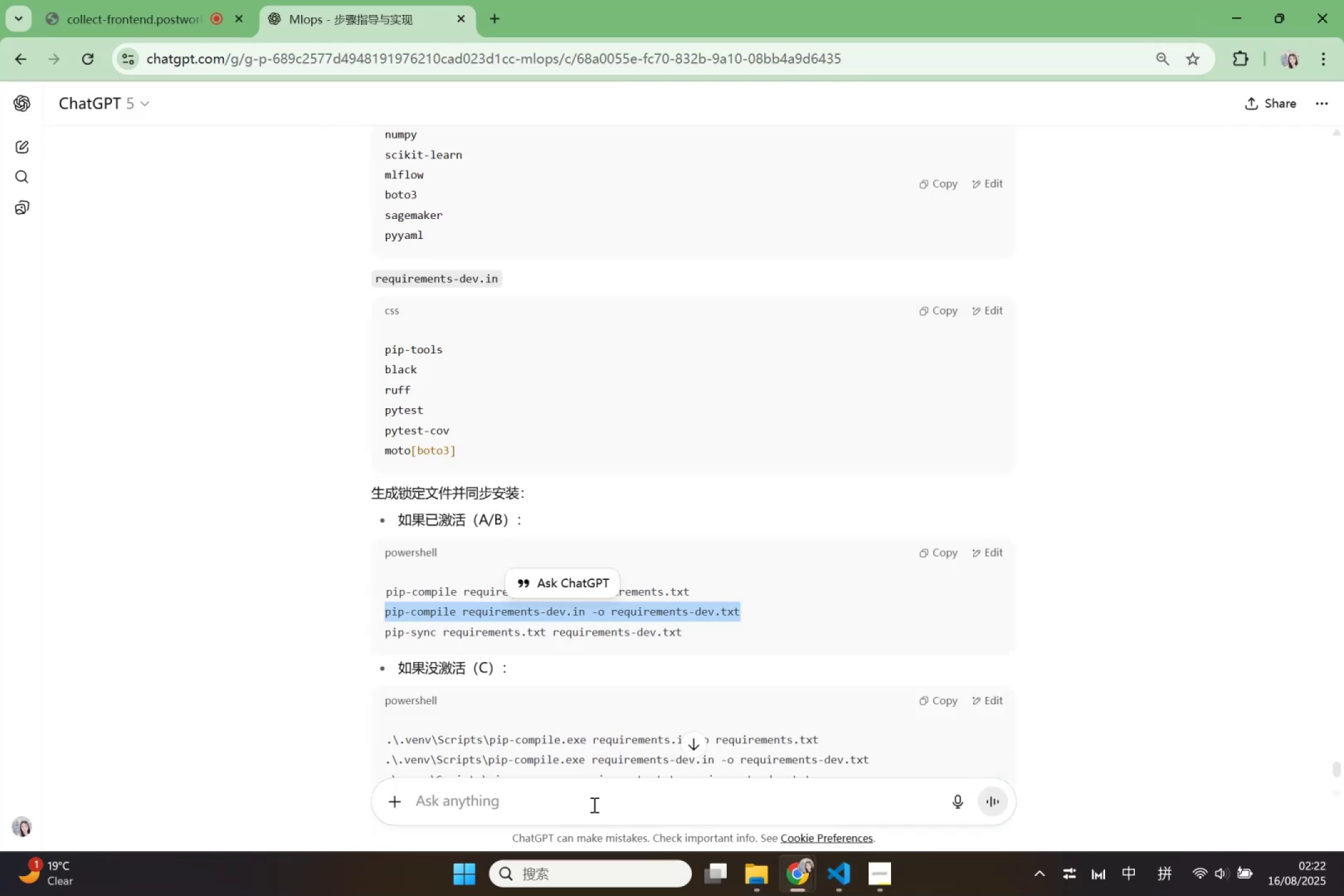 
left_click([593, 805])
 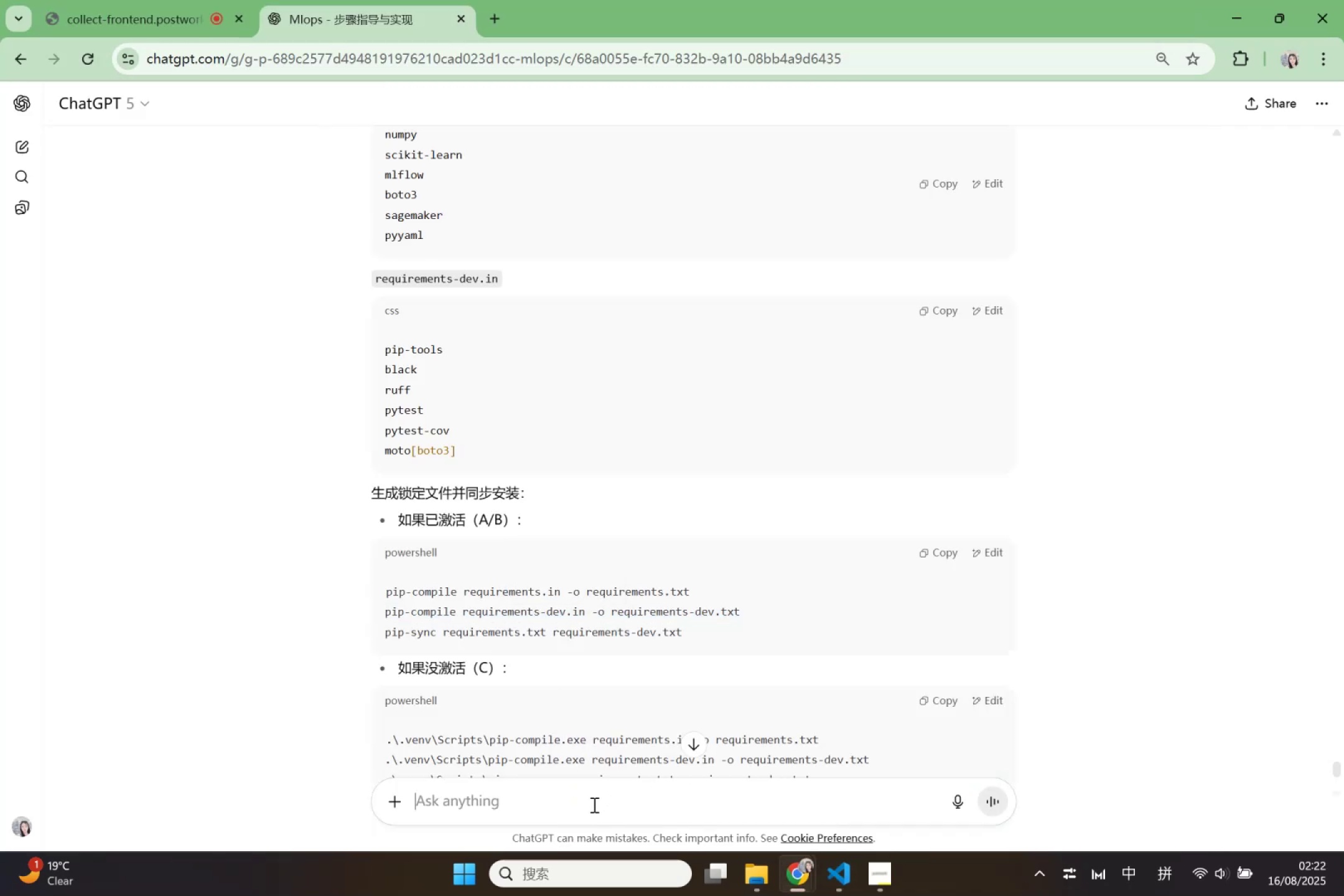 
key(Shift+Quote)
 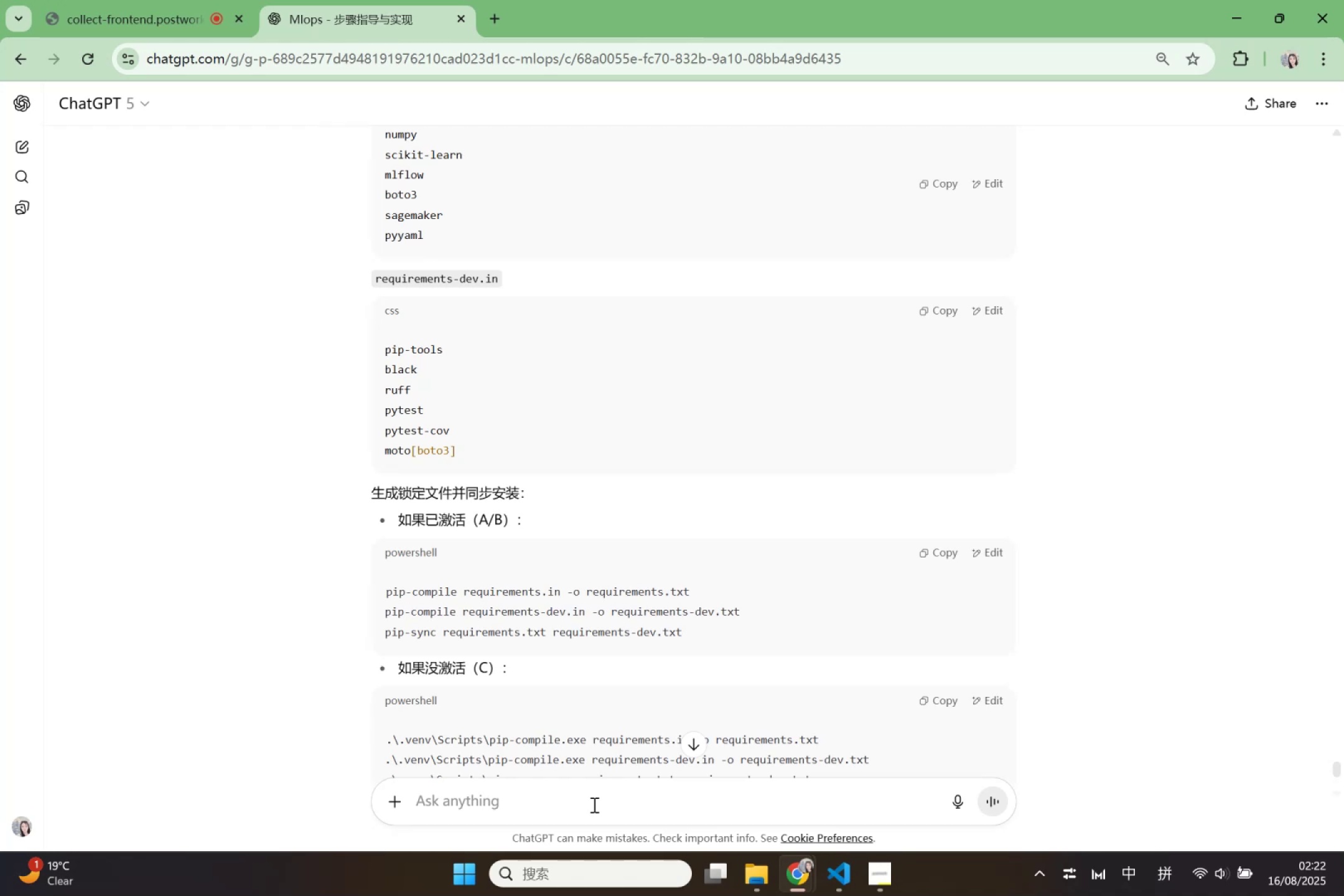 
key(Shift+Quote)
 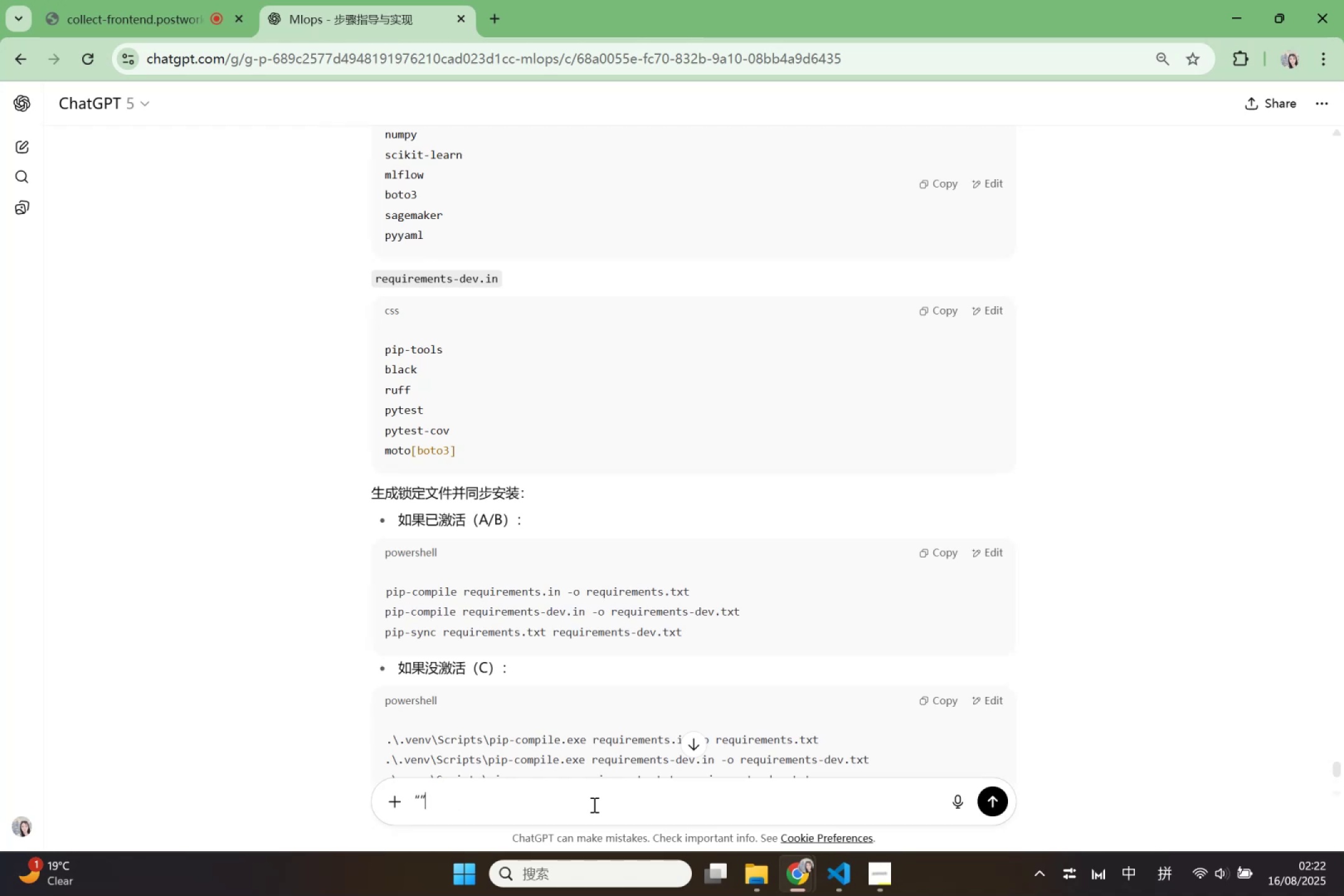 
key(ArrowLeft)
 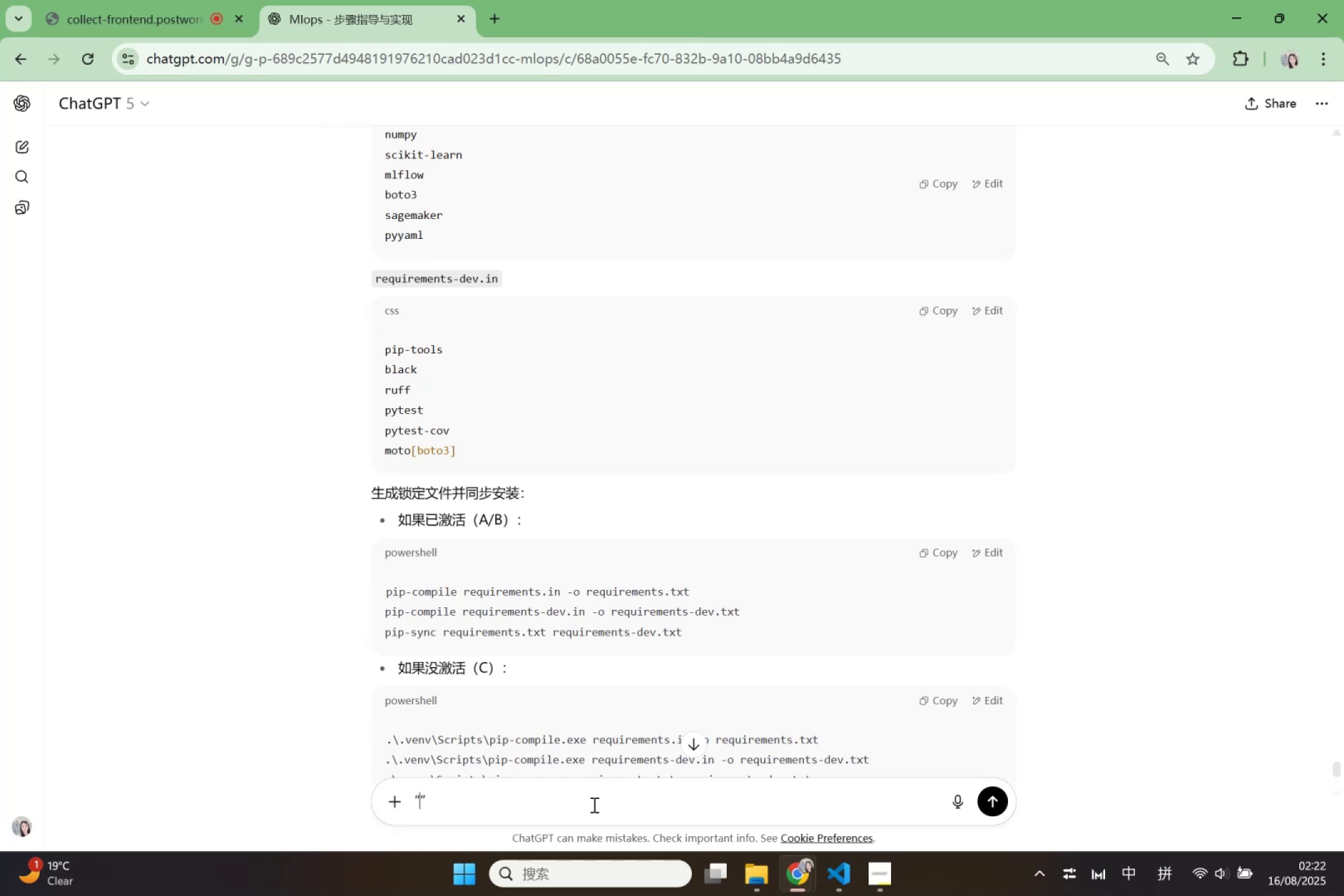 
key(Control+ControlLeft)
 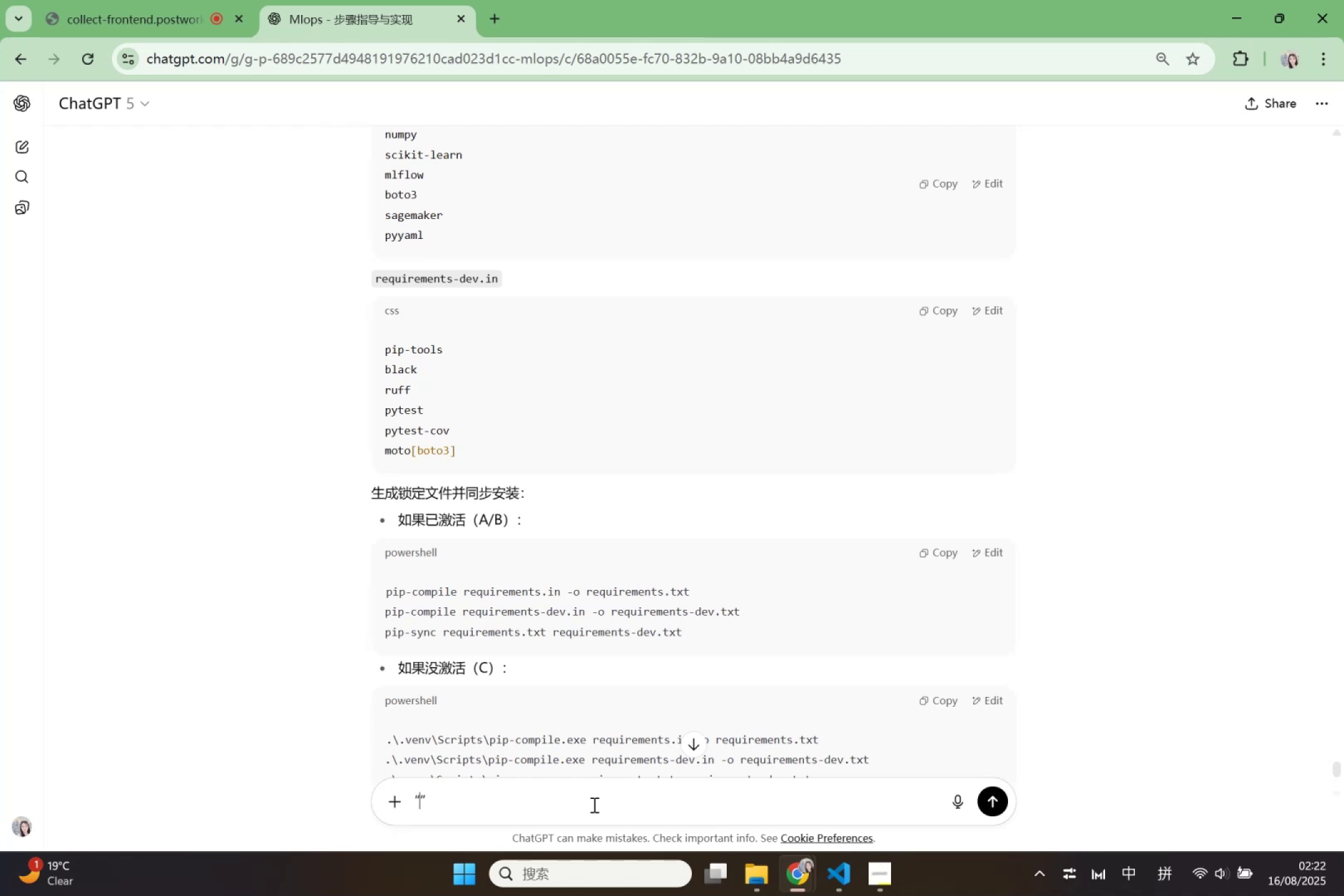 
key(Control+V)
 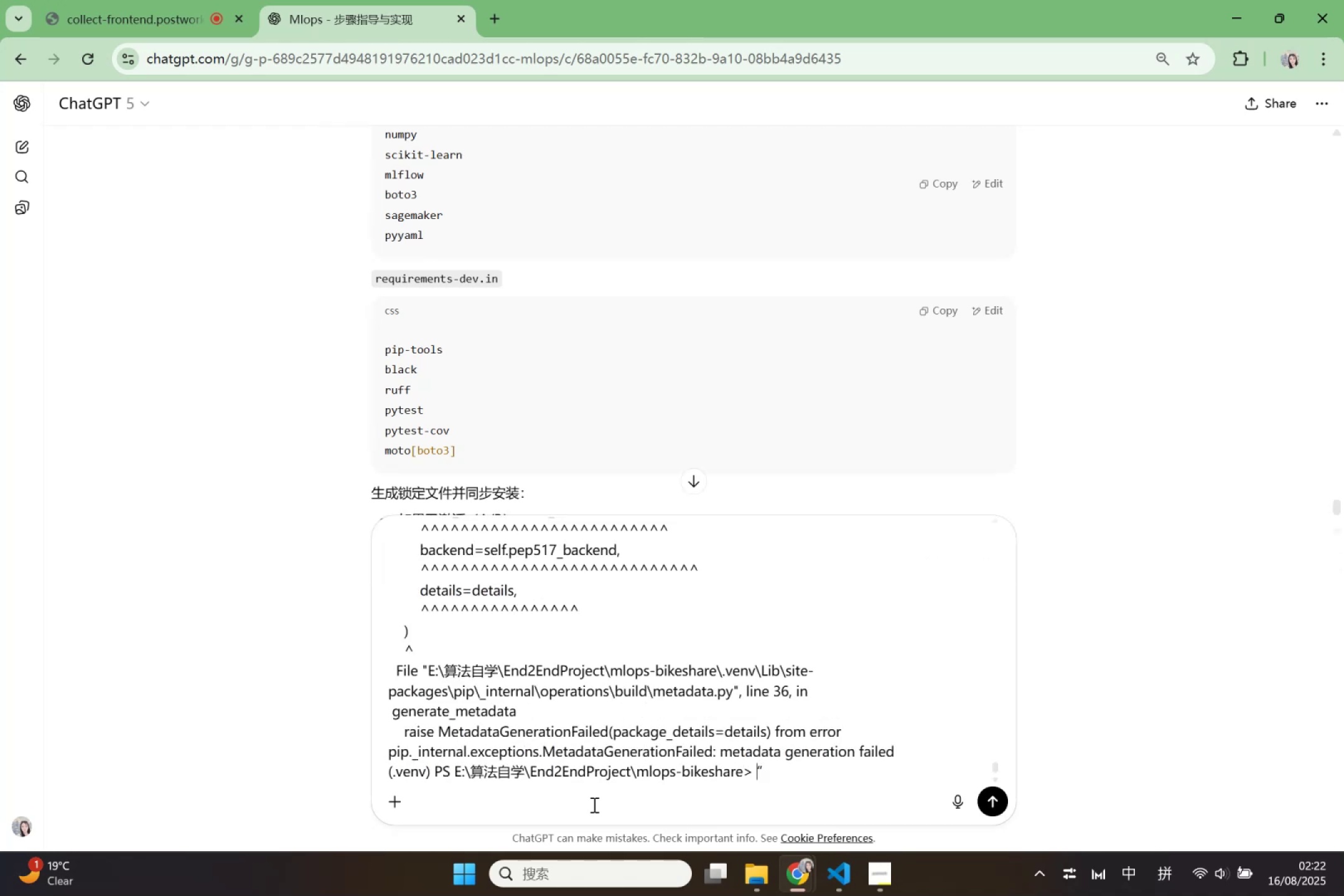 
key(Enter)
 